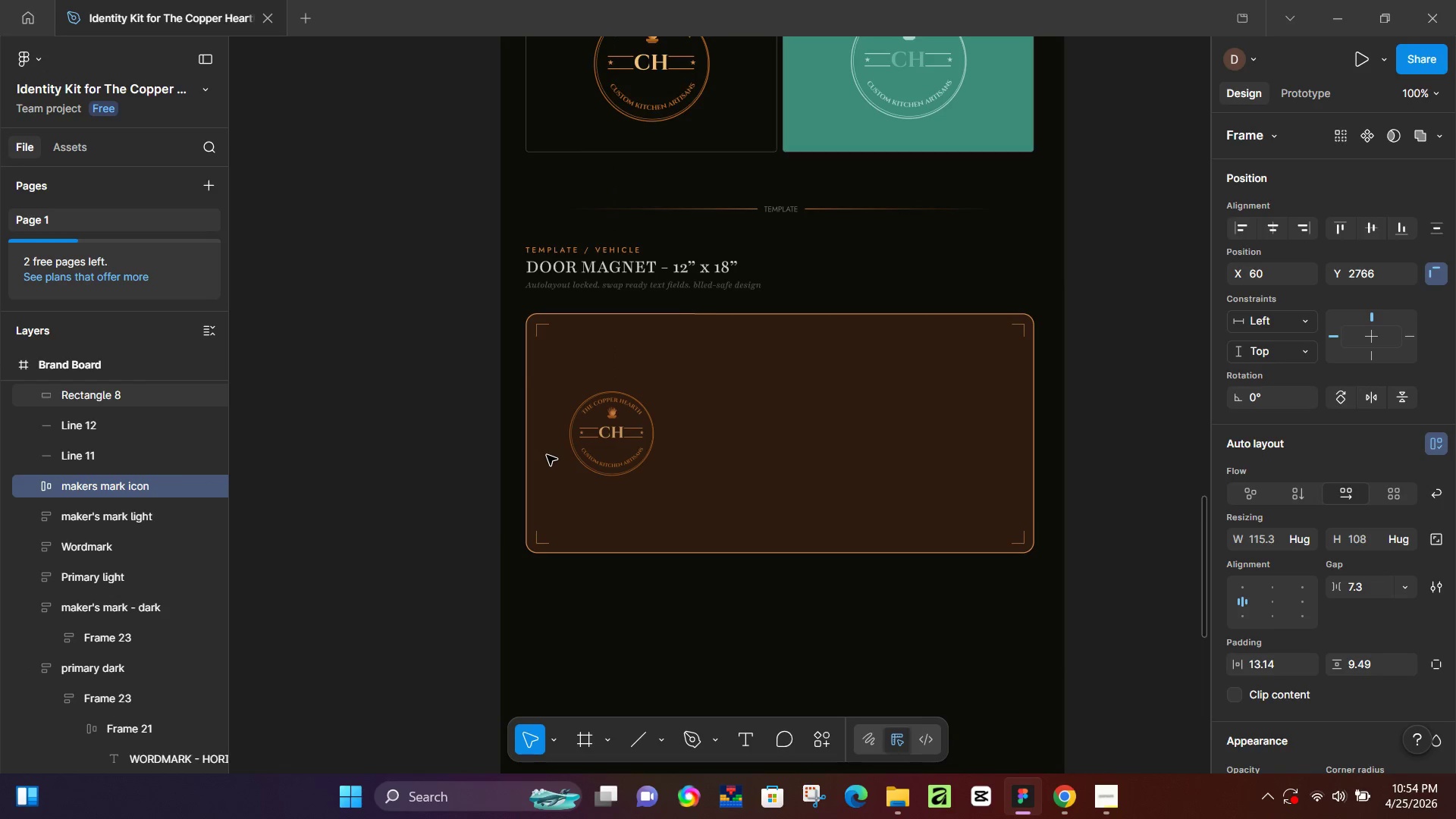 
key(ArrowLeft)
 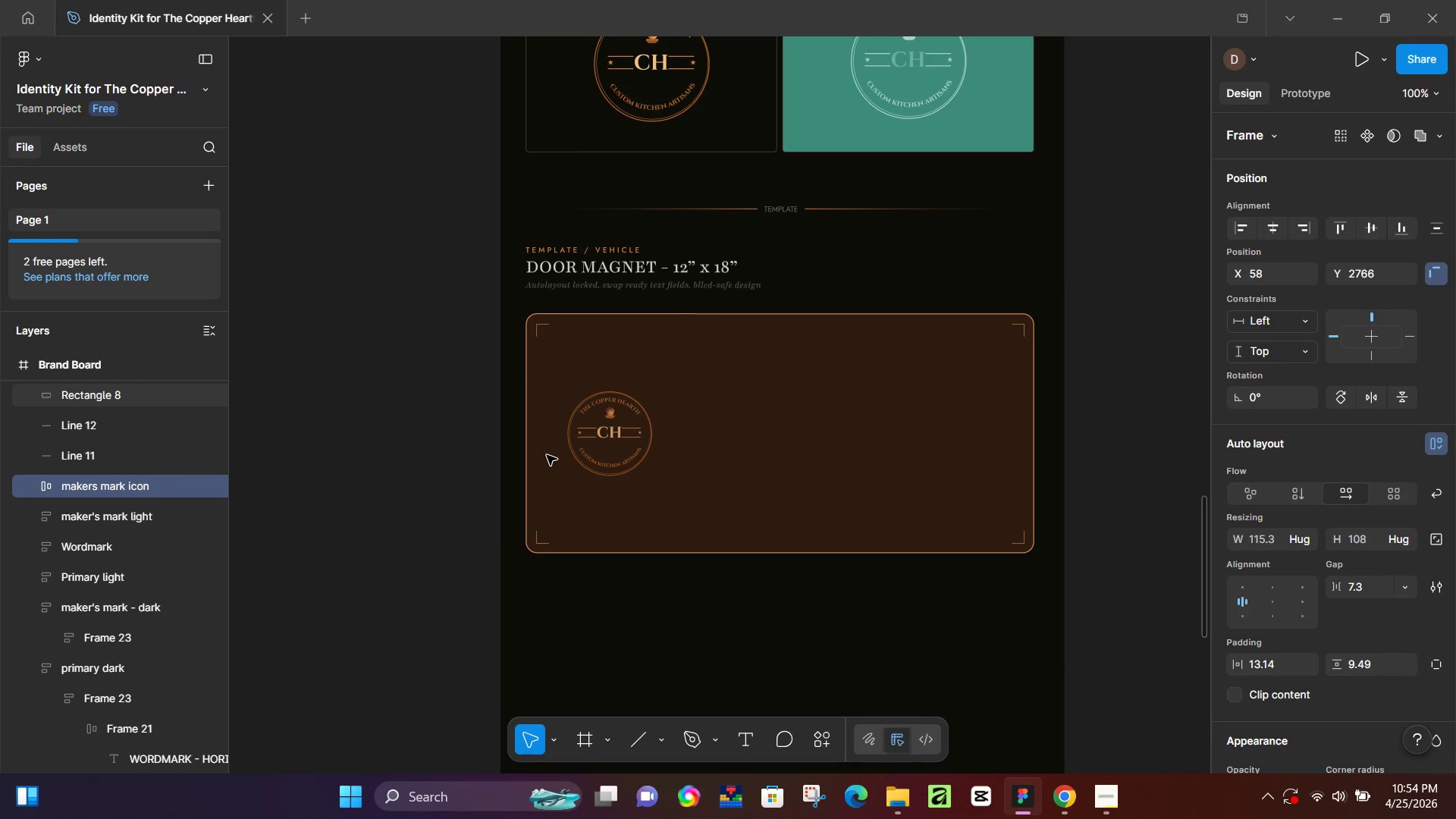 
key(ArrowLeft)
 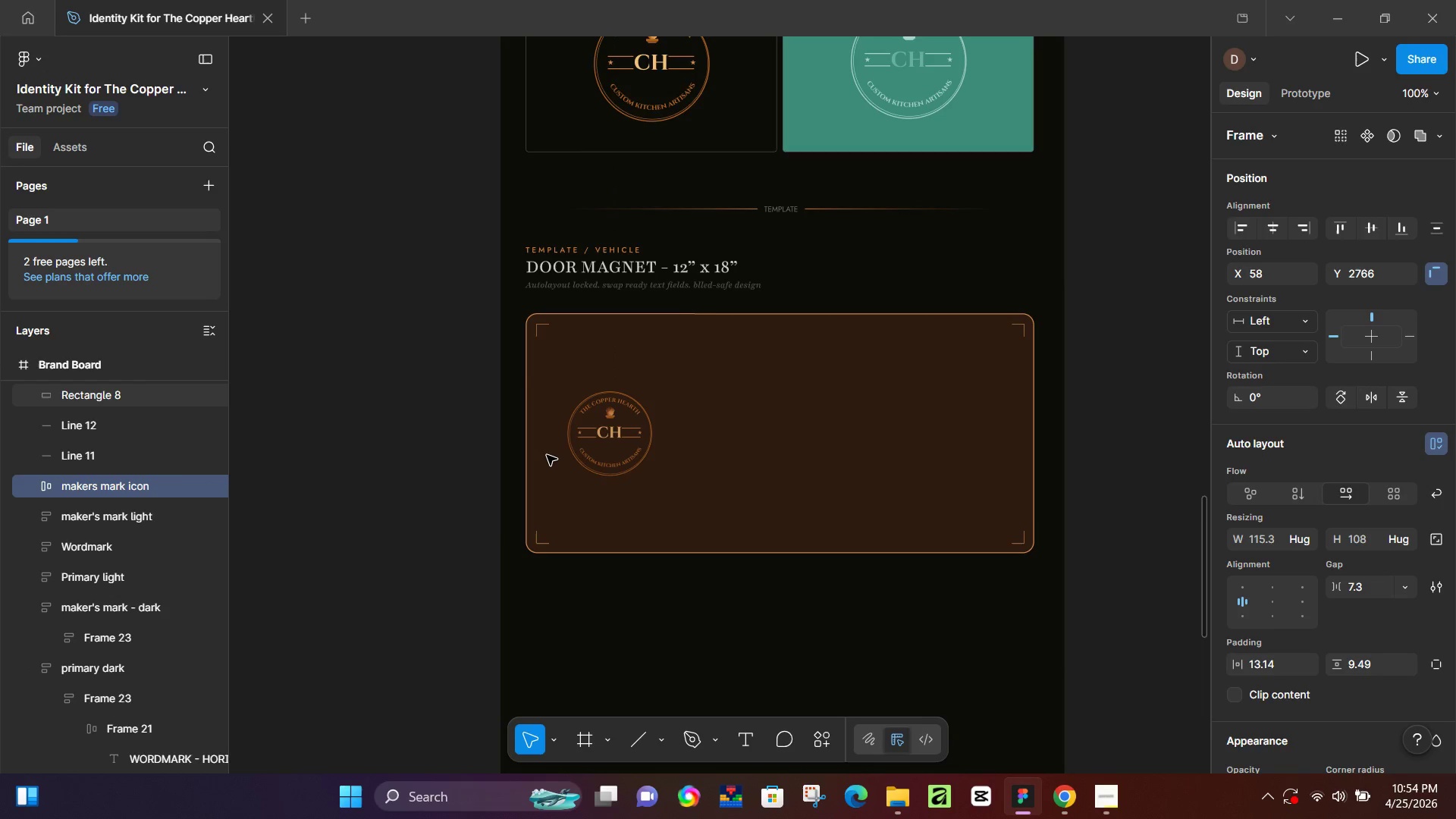 
key(ArrowLeft)
 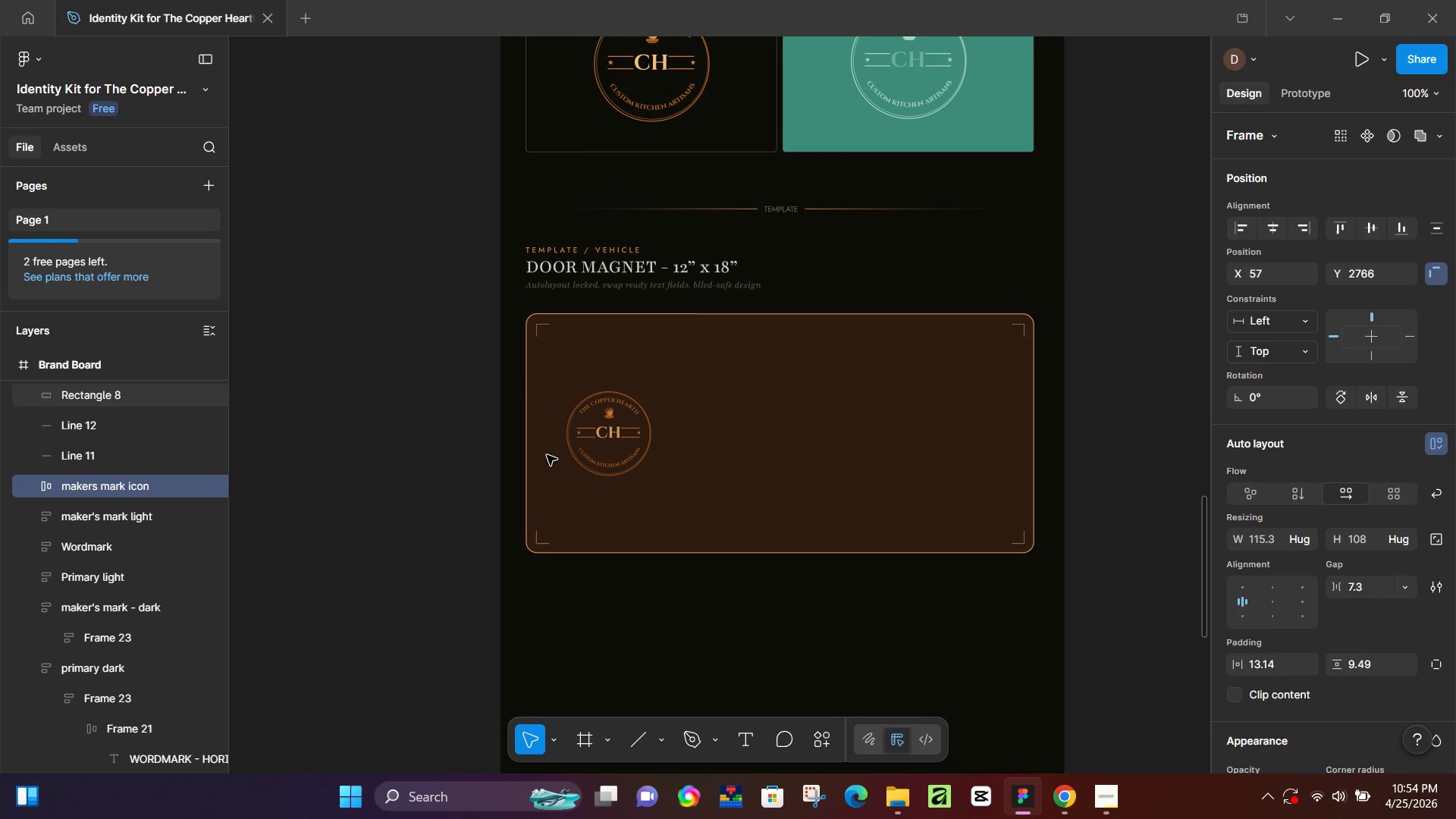 
key(ArrowLeft)
 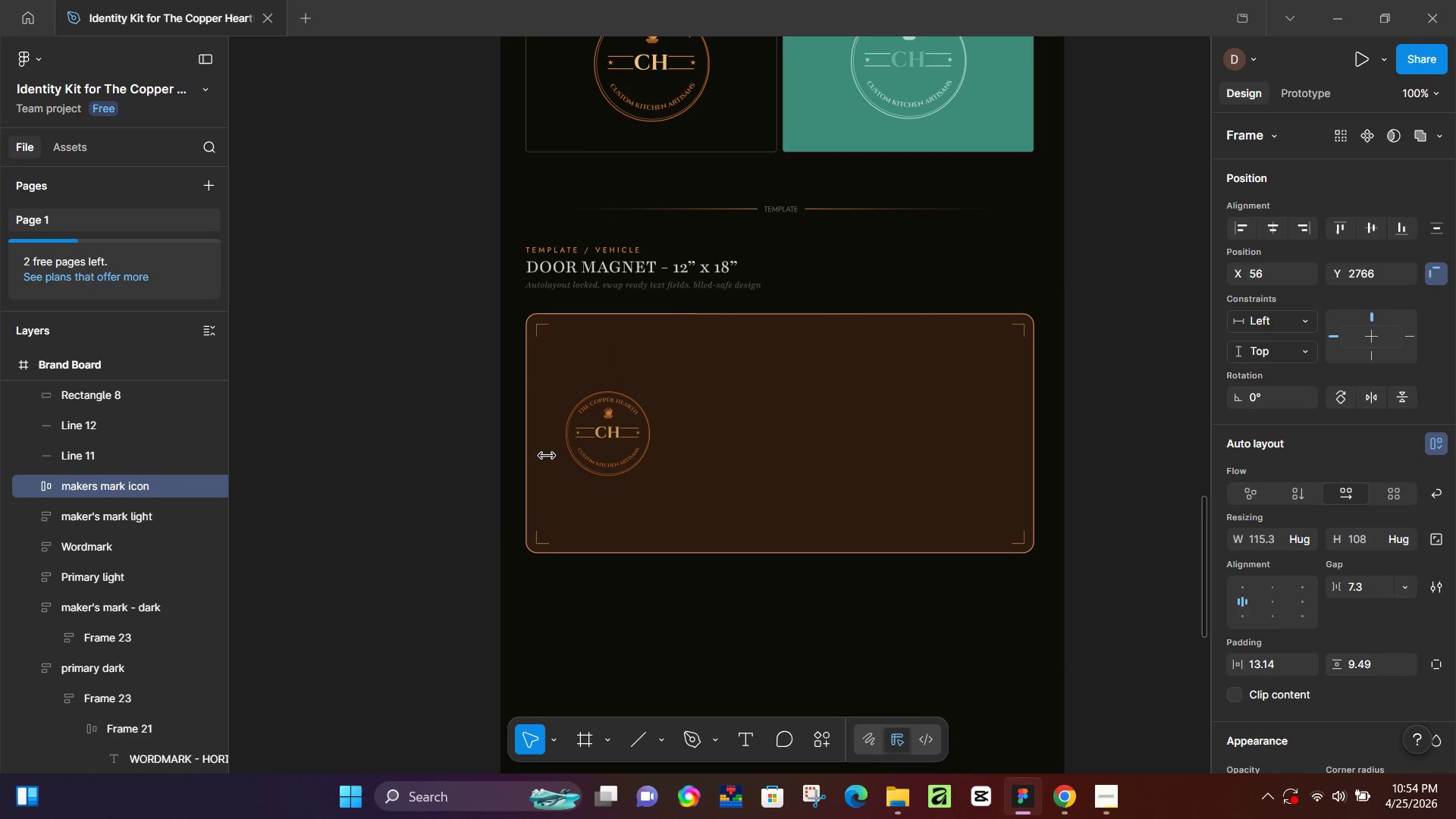 
key(ArrowLeft)
 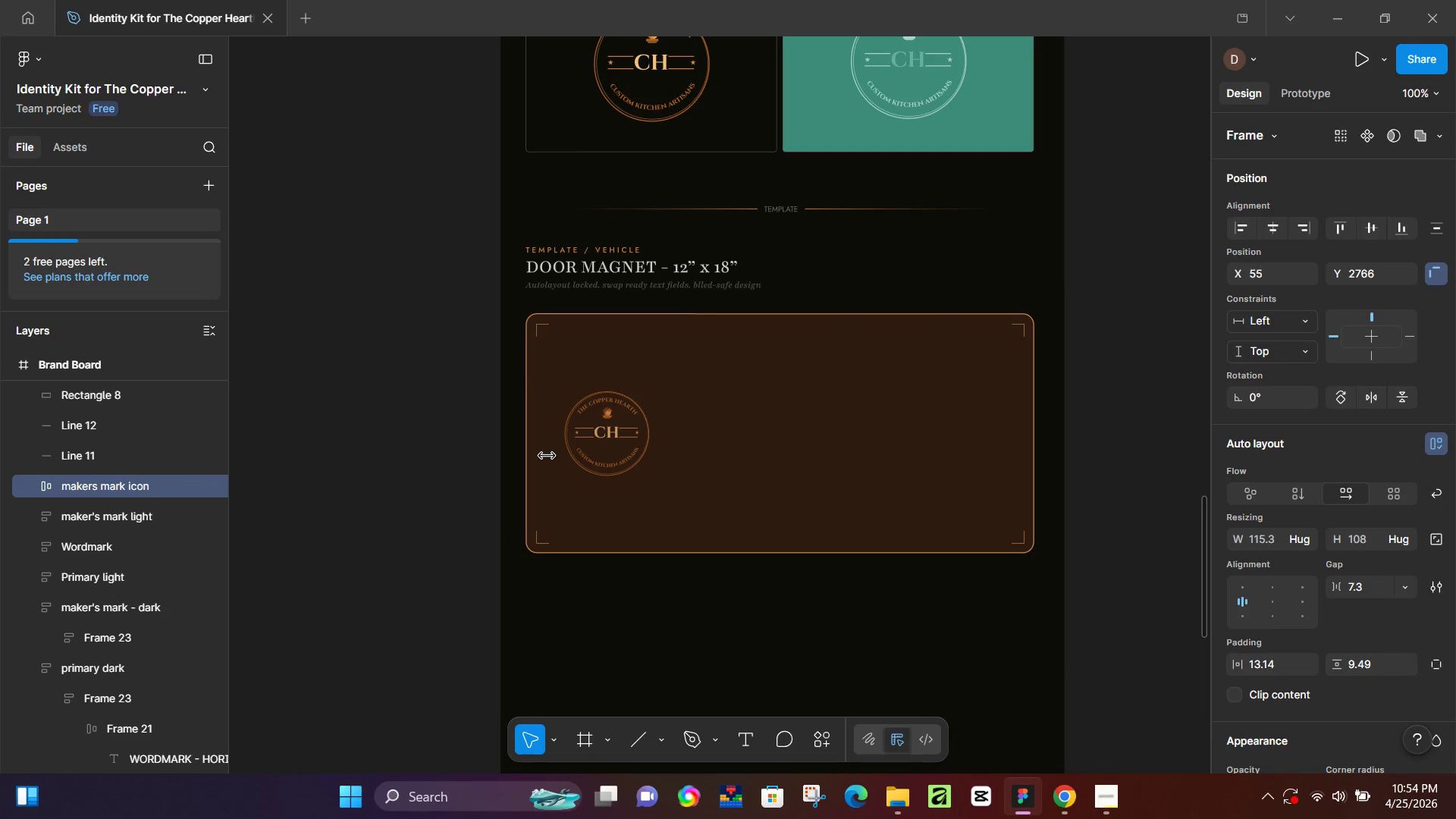 
key(ArrowLeft)
 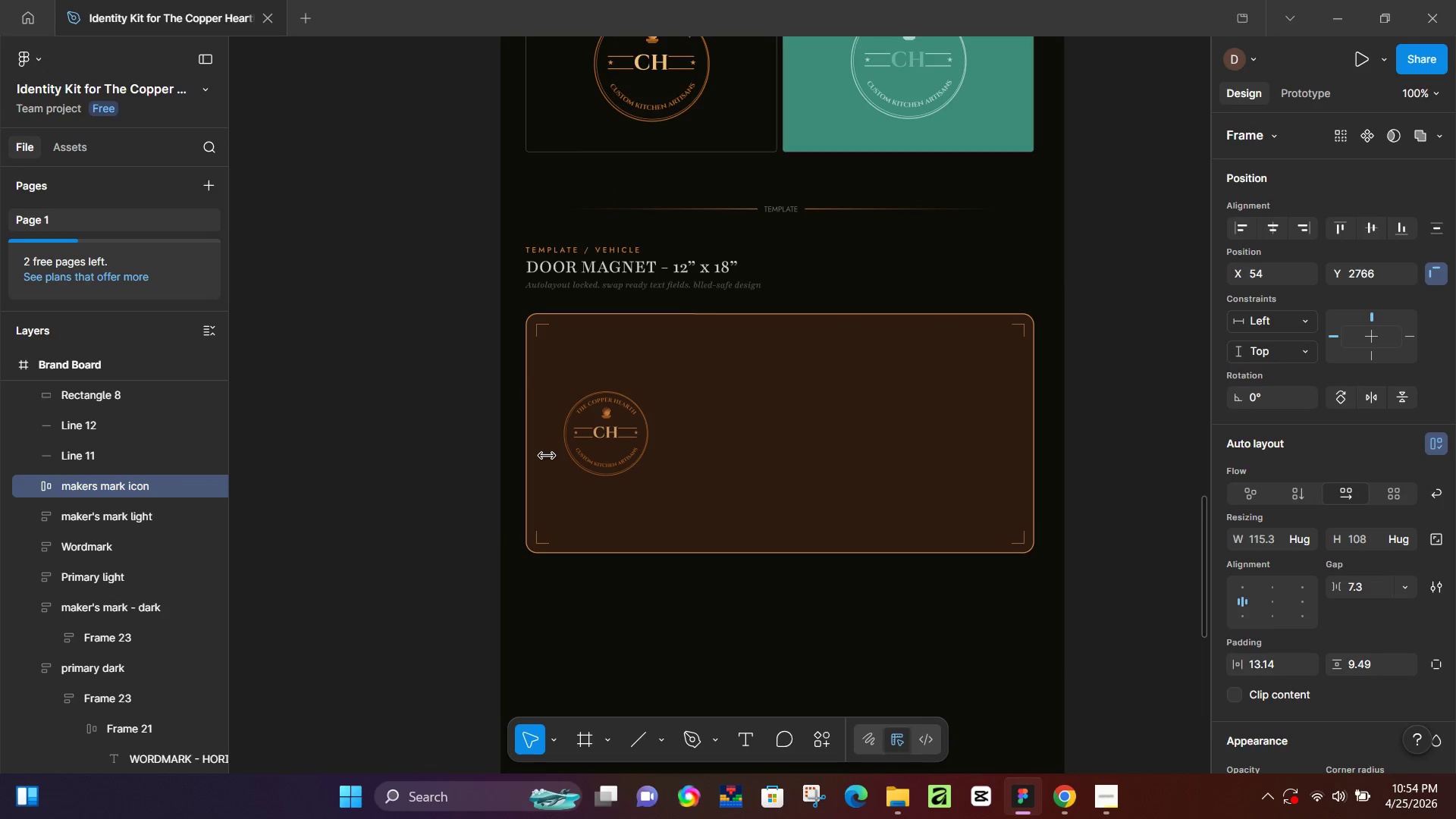 
key(ArrowLeft)
 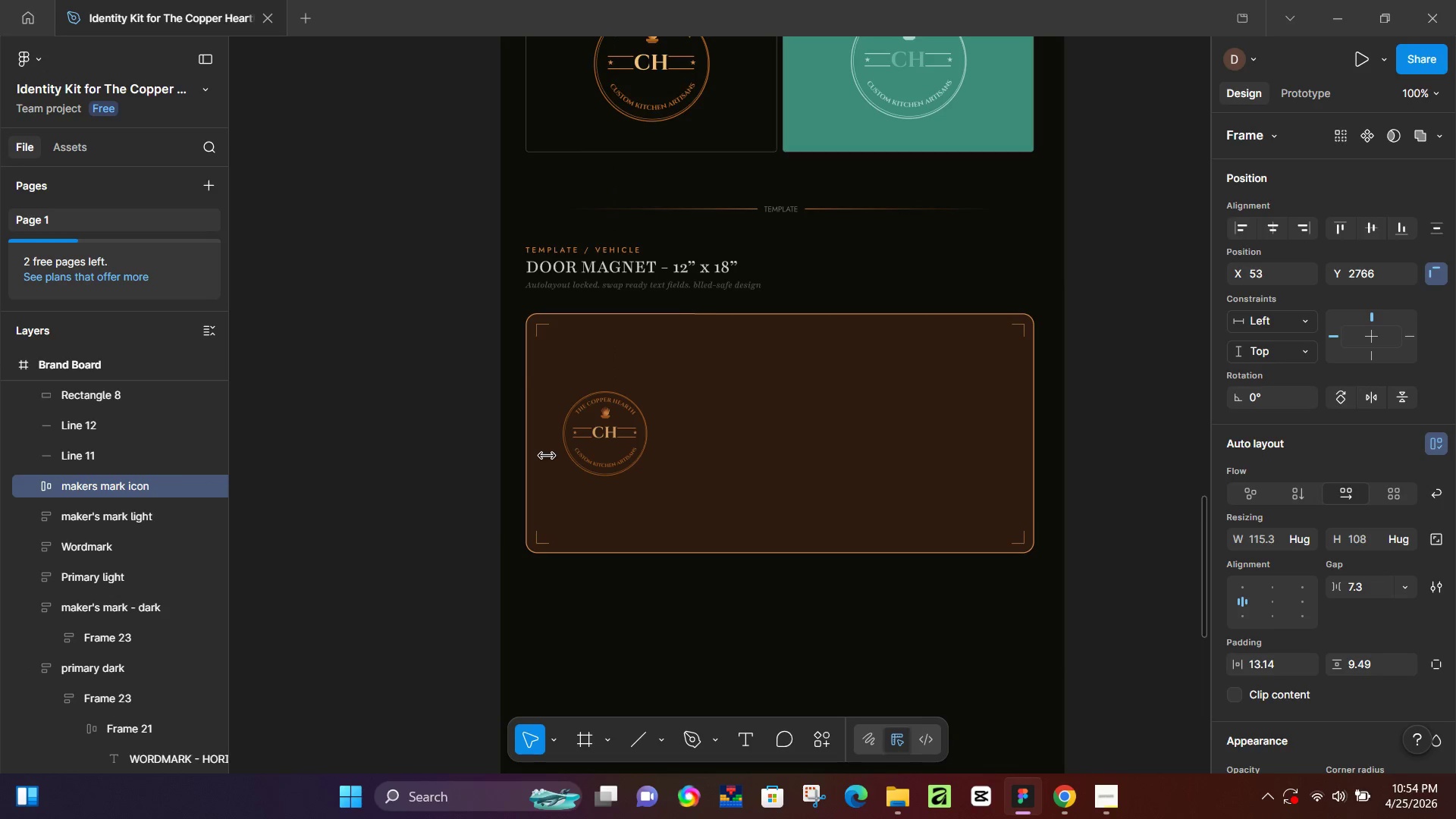 
key(ArrowLeft)
 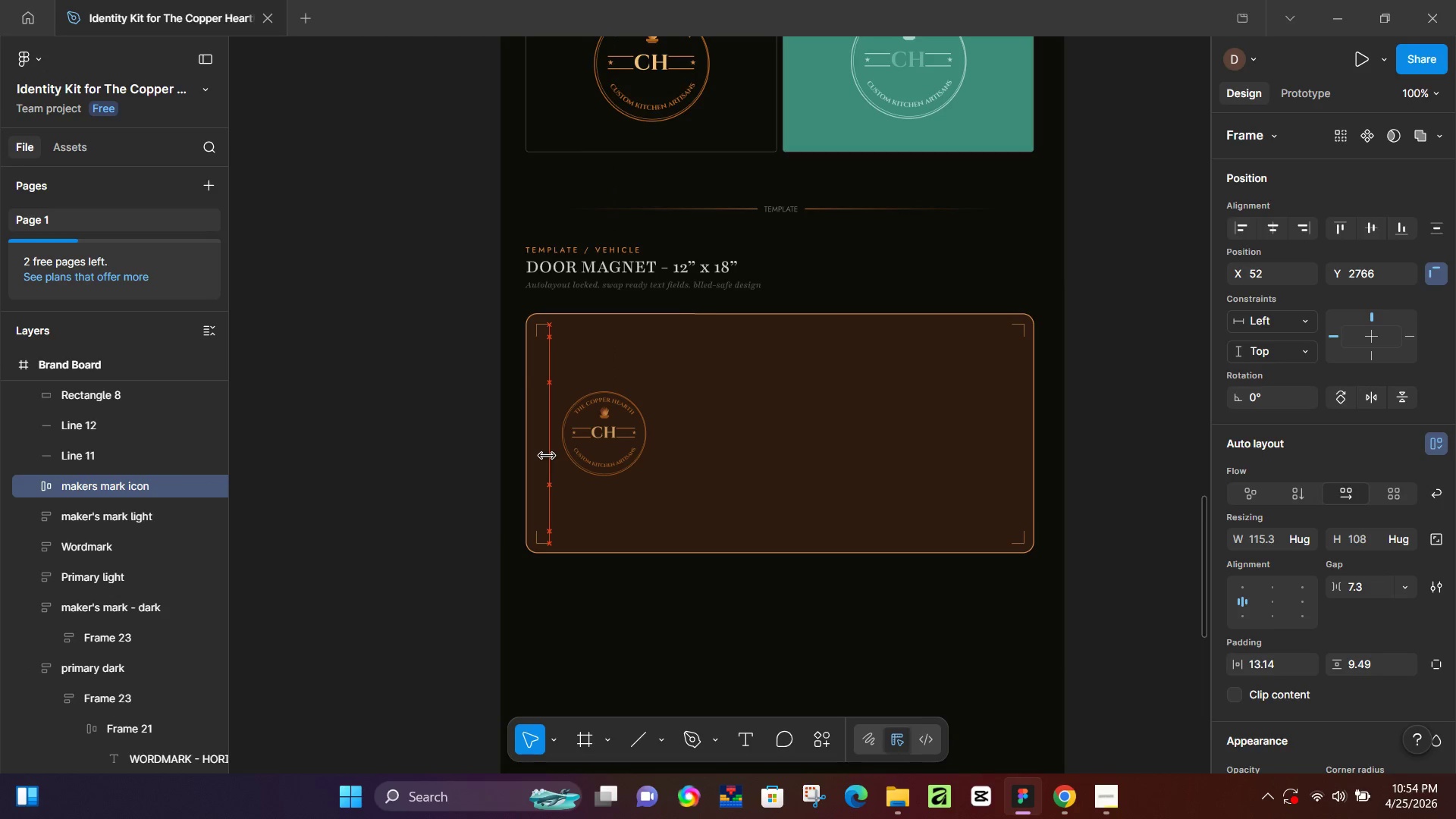 
key(ArrowLeft)
 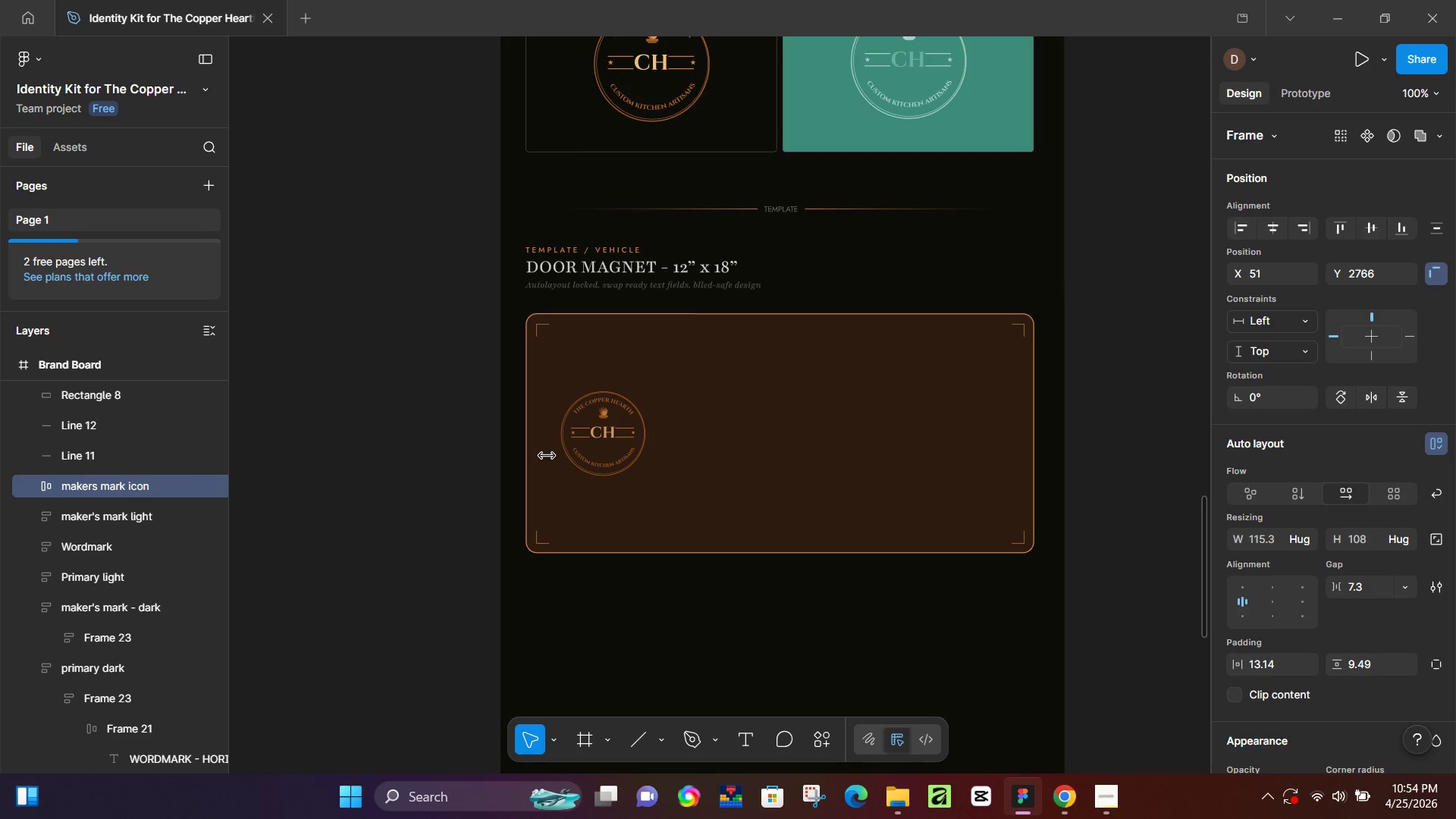 
key(ArrowLeft)
 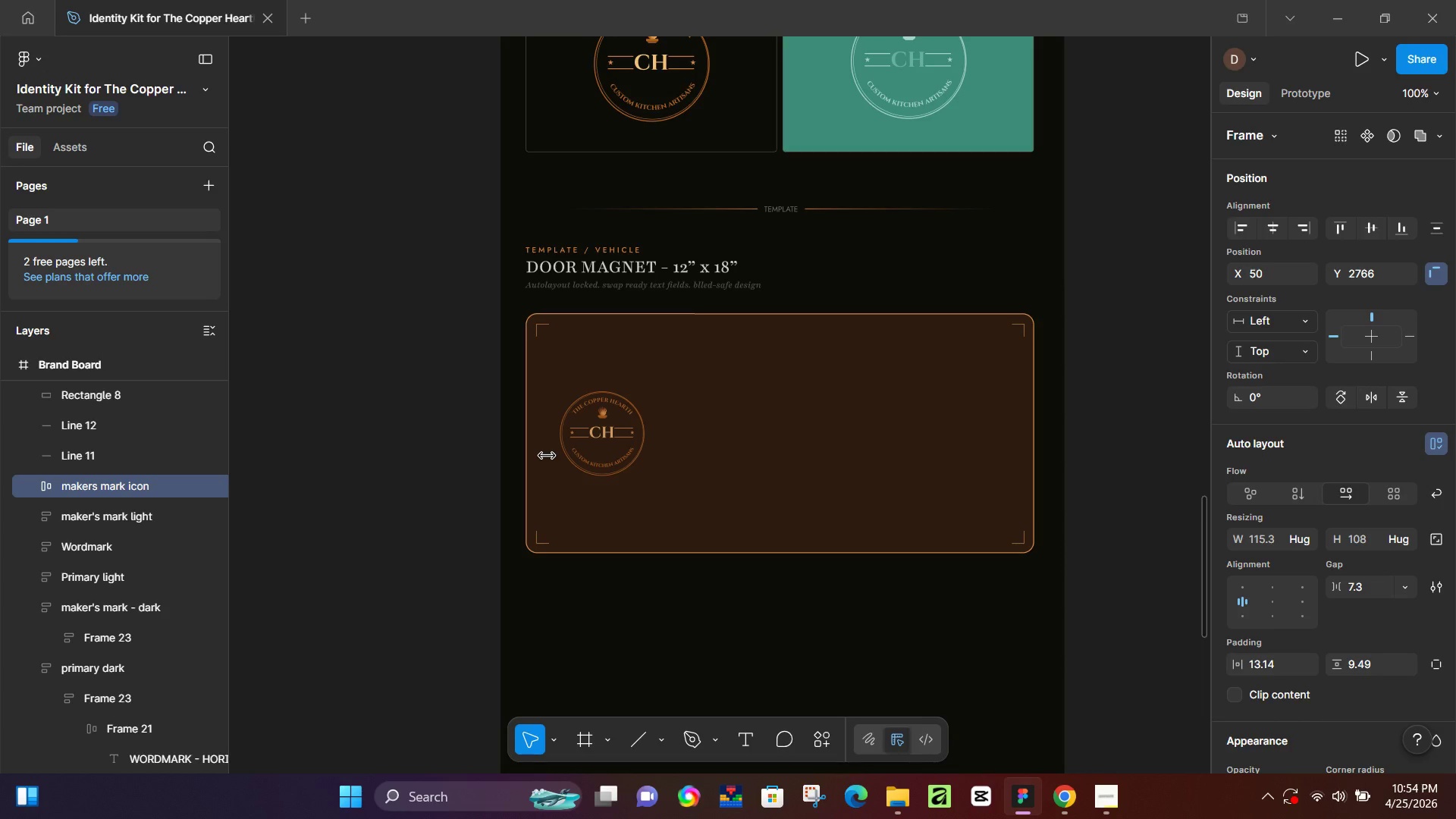 
key(ArrowLeft)
 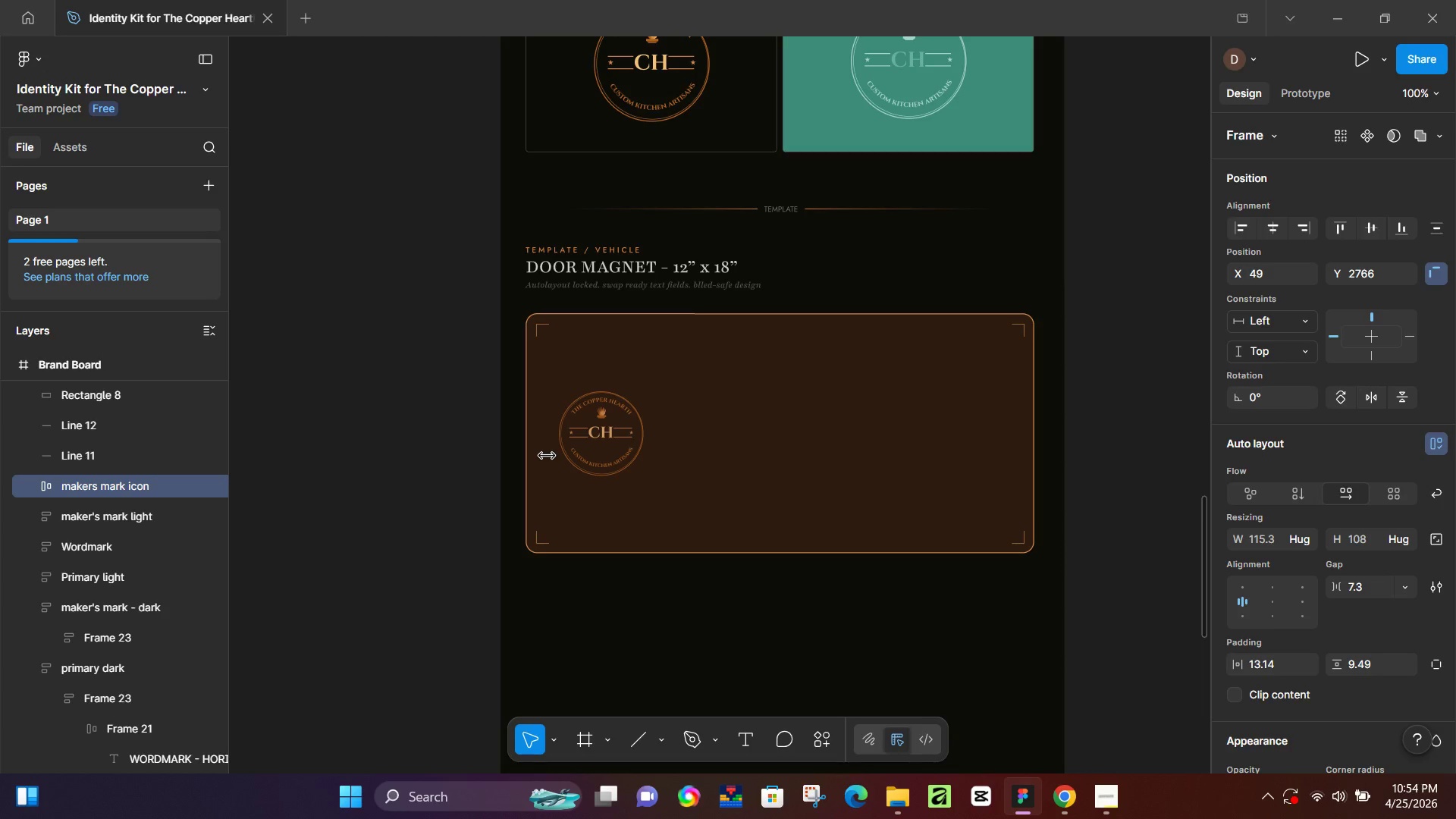 
key(ArrowLeft)
 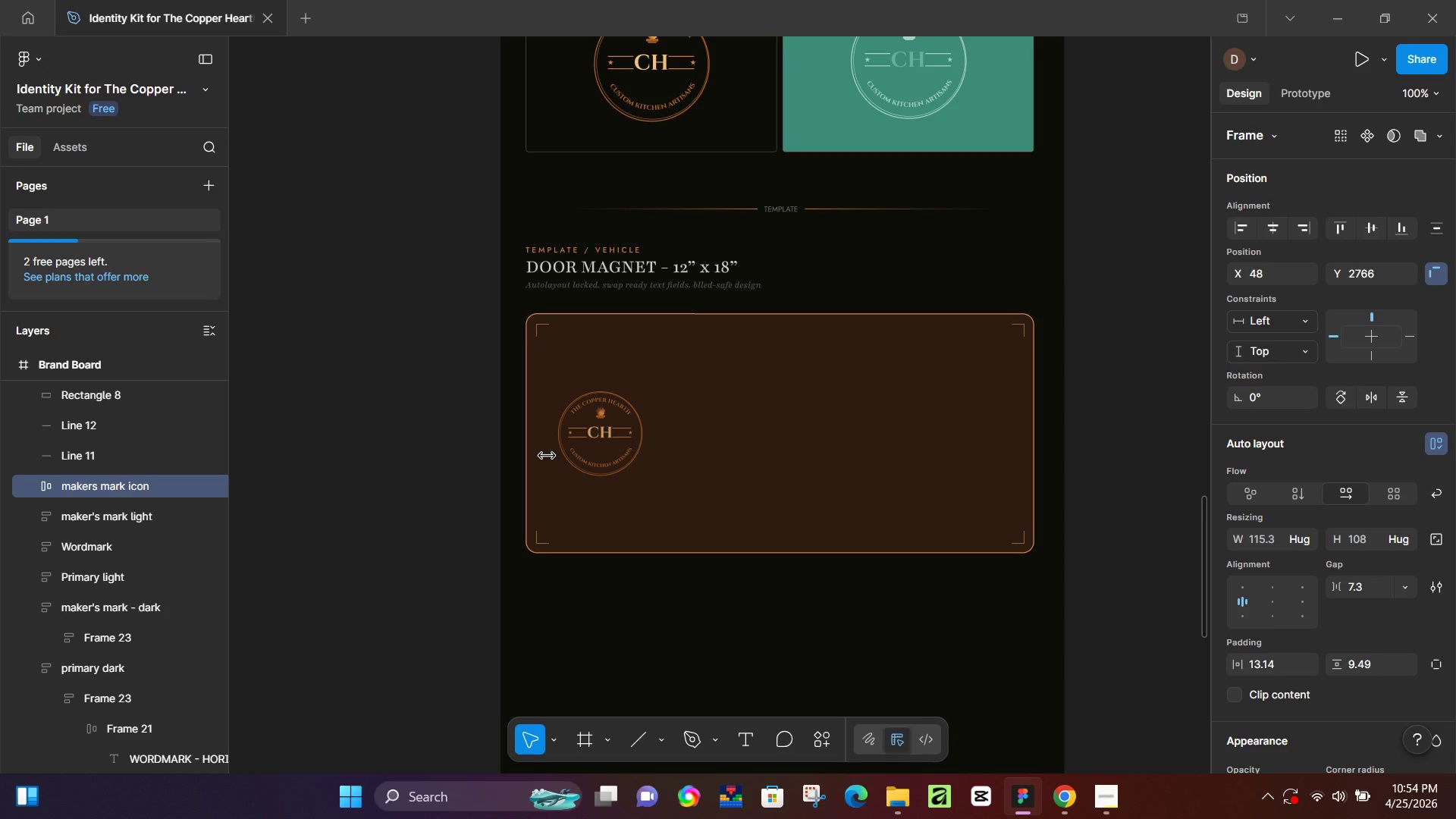 
key(ArrowLeft)
 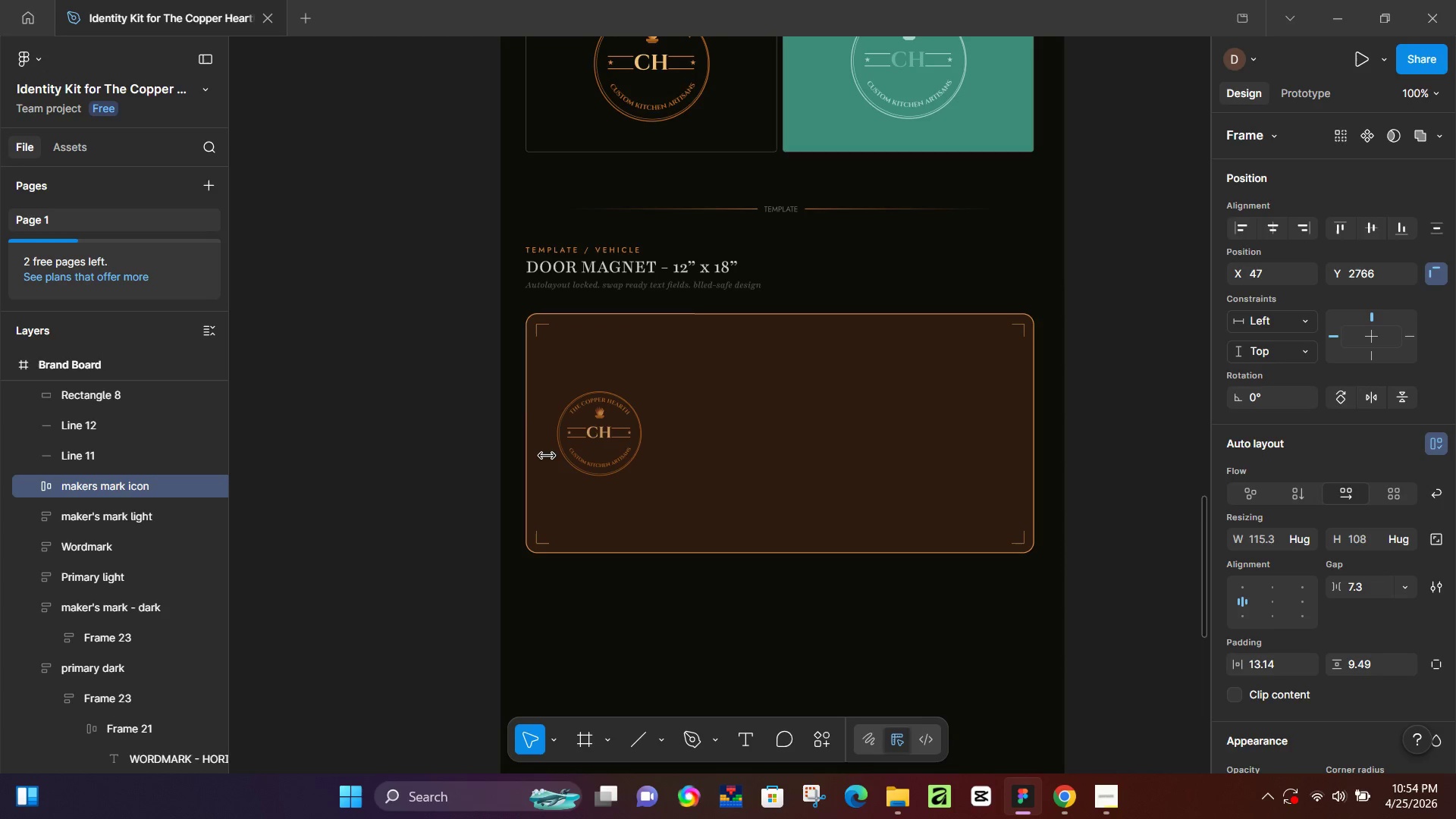 
key(ArrowLeft)
 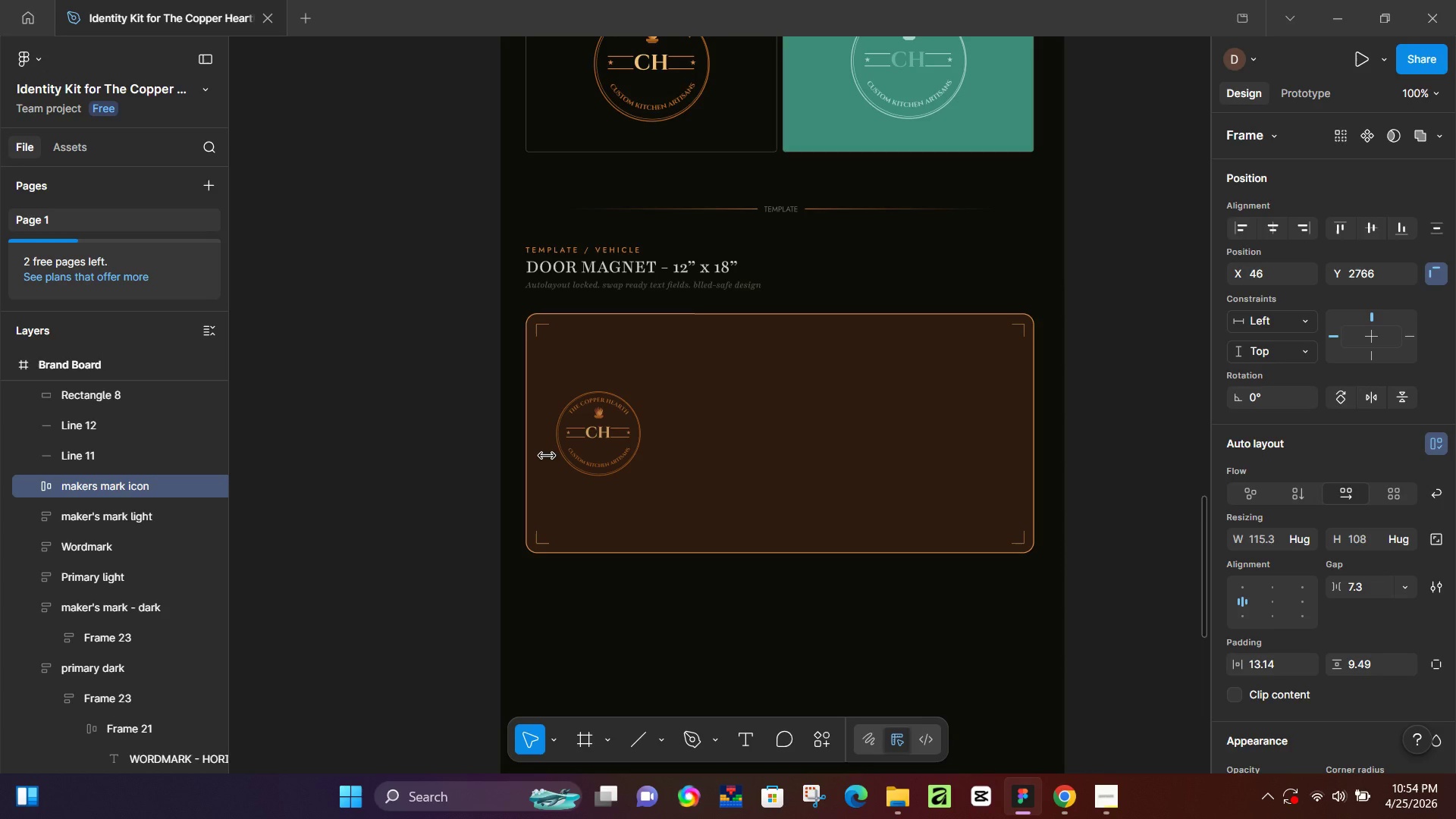 
key(L)
 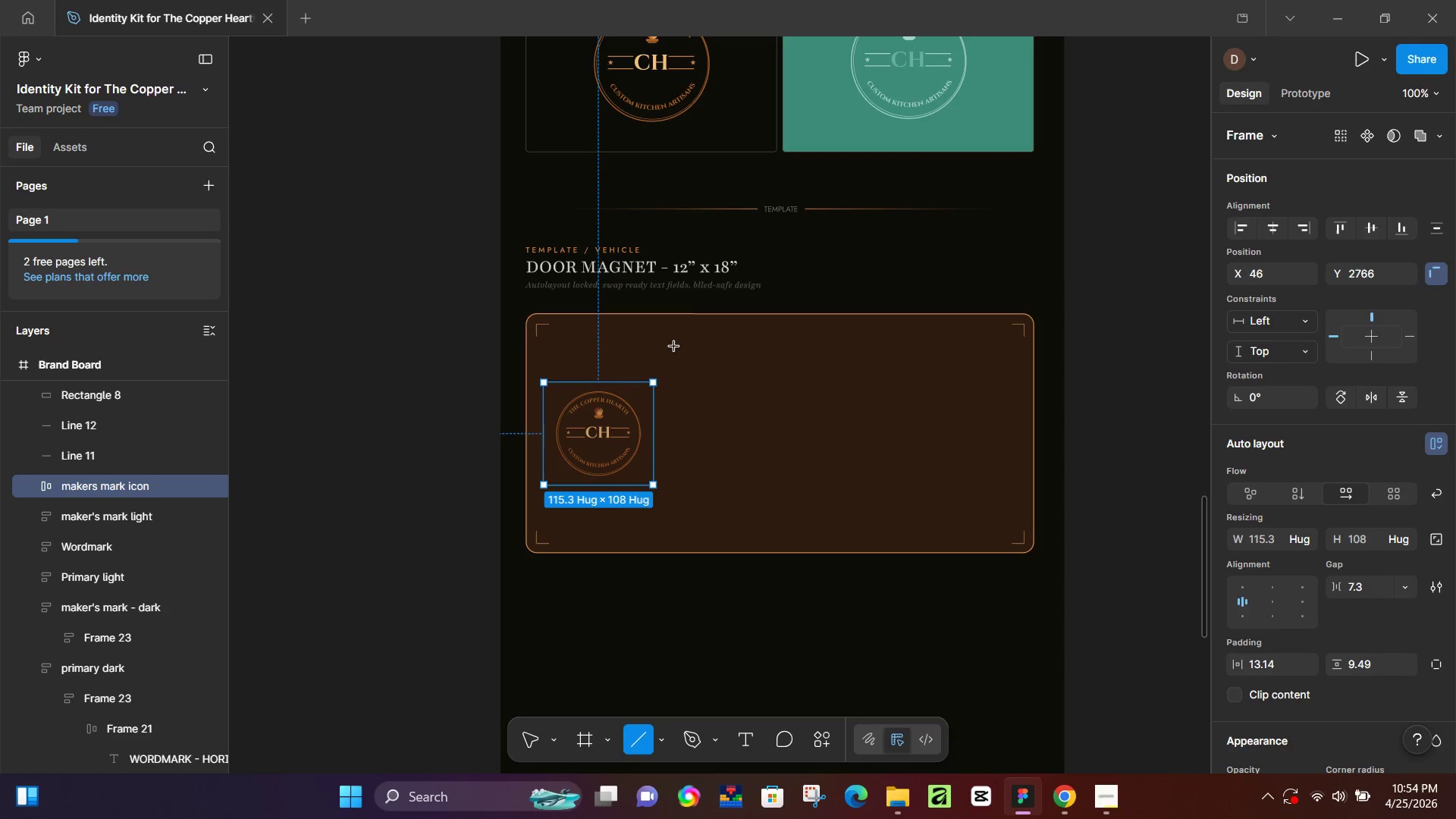 
hold_key(key=ShiftLeft, duration=1.51)
left_click_drag(start_coordinate=[671, 335], to_coordinate=[682, 529])
 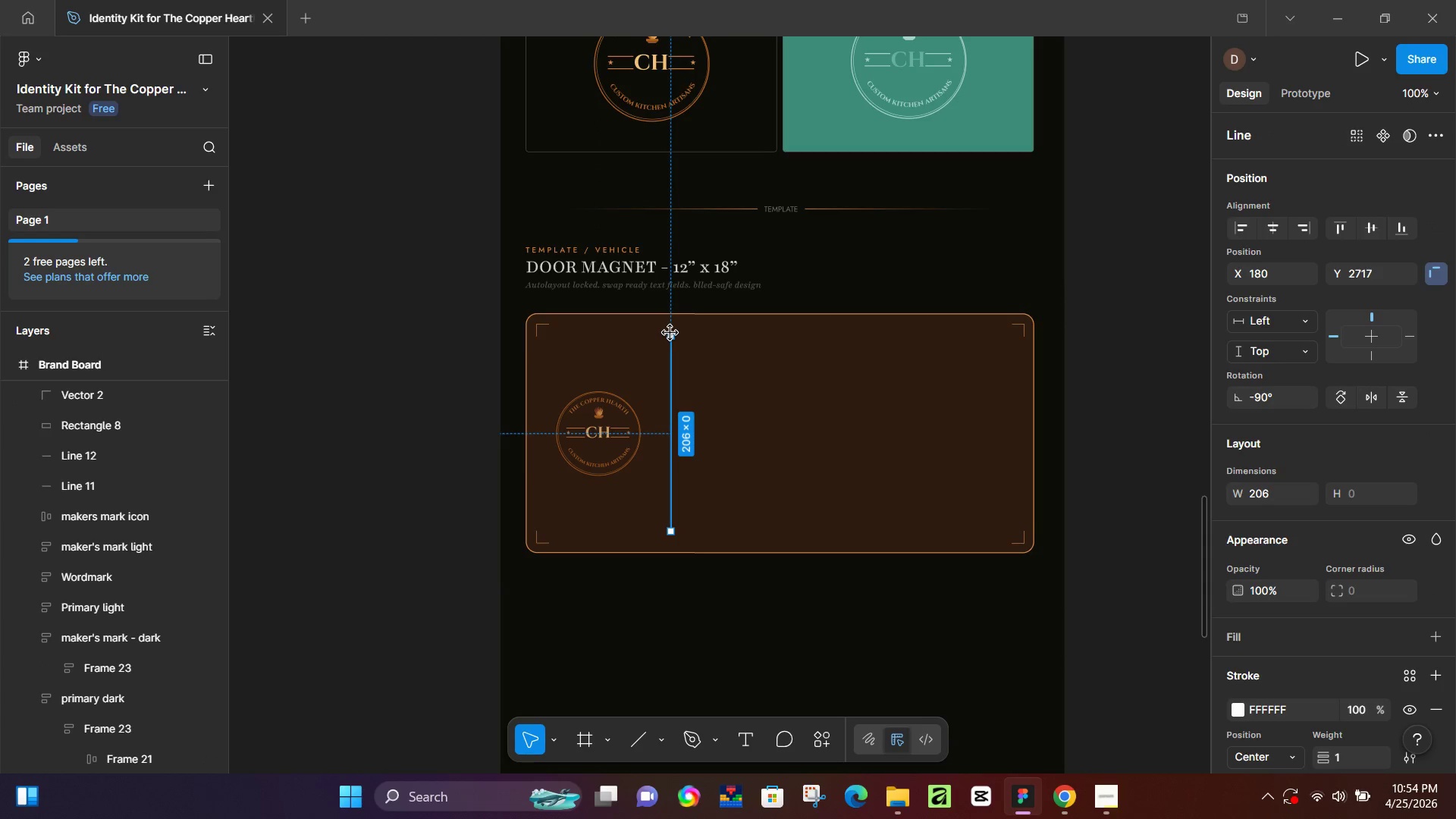 
hold_key(key=ShiftLeft, duration=1.5)
 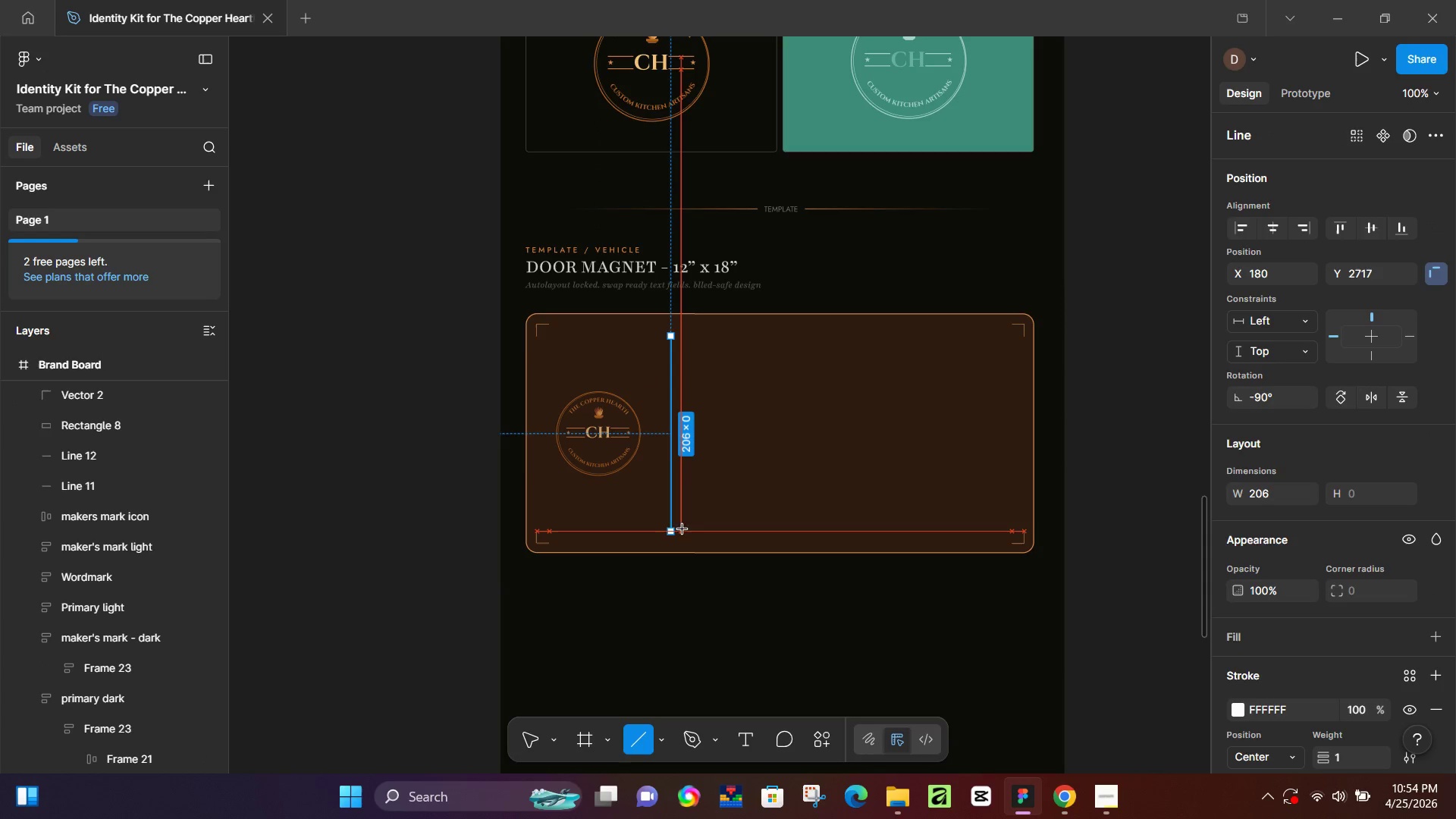 
hold_key(key=ShiftLeft, duration=0.75)
 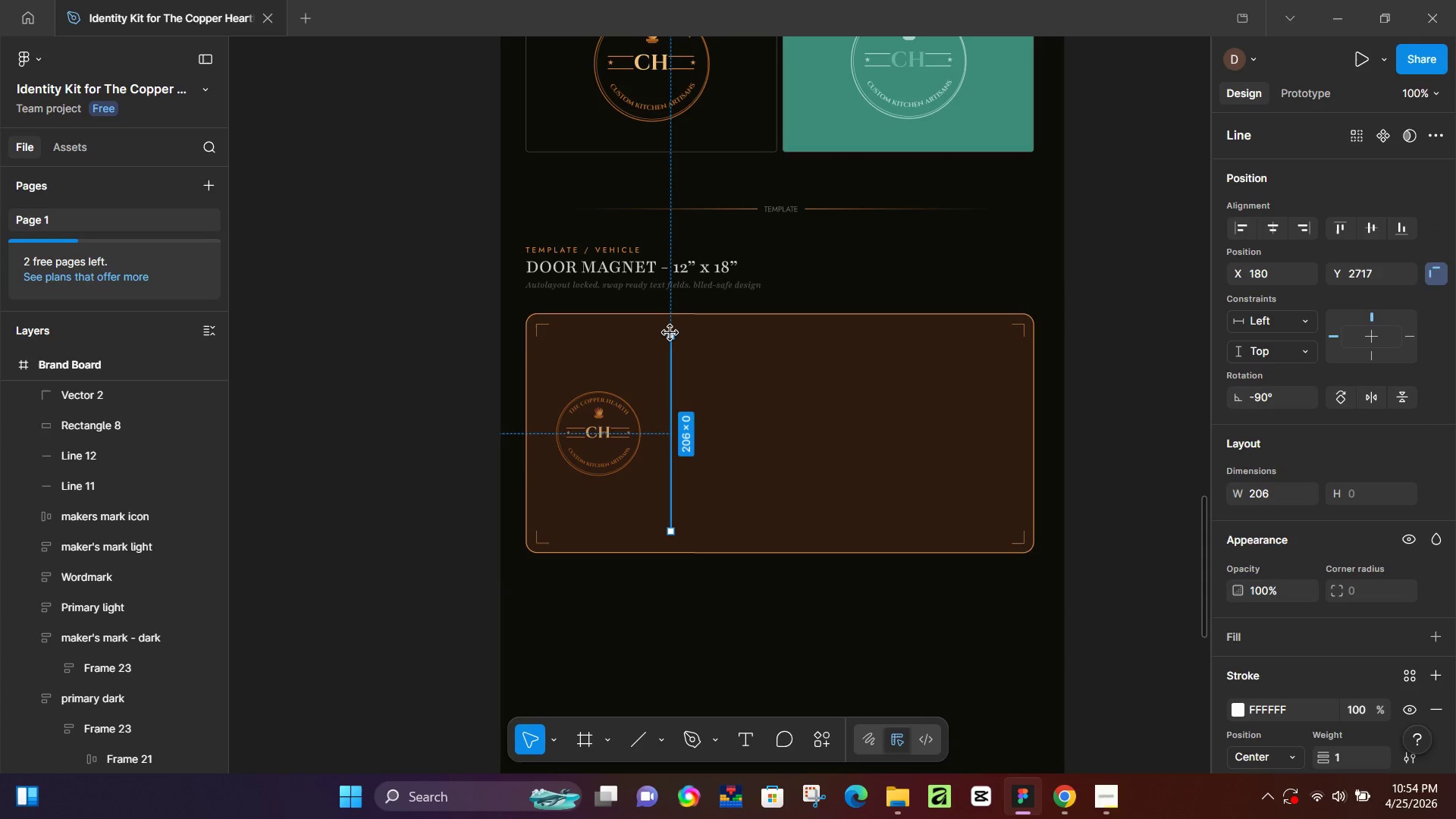 
hold_key(key=ShiftLeft, duration=1.5)
left_click_drag(start_coordinate=[670, 333], to_coordinate=[670, 339])
 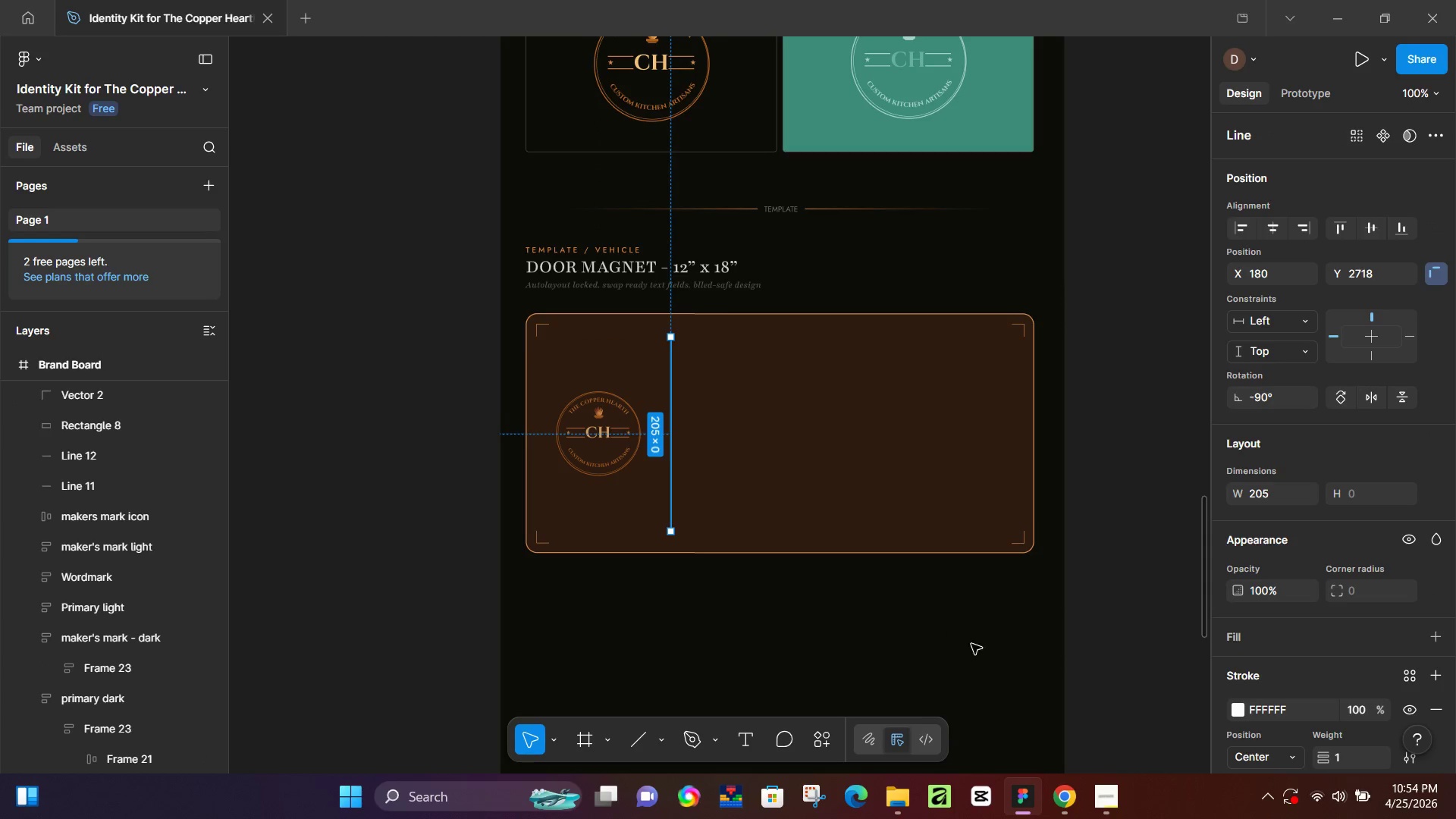 
key(Shift+ShiftLeft)
 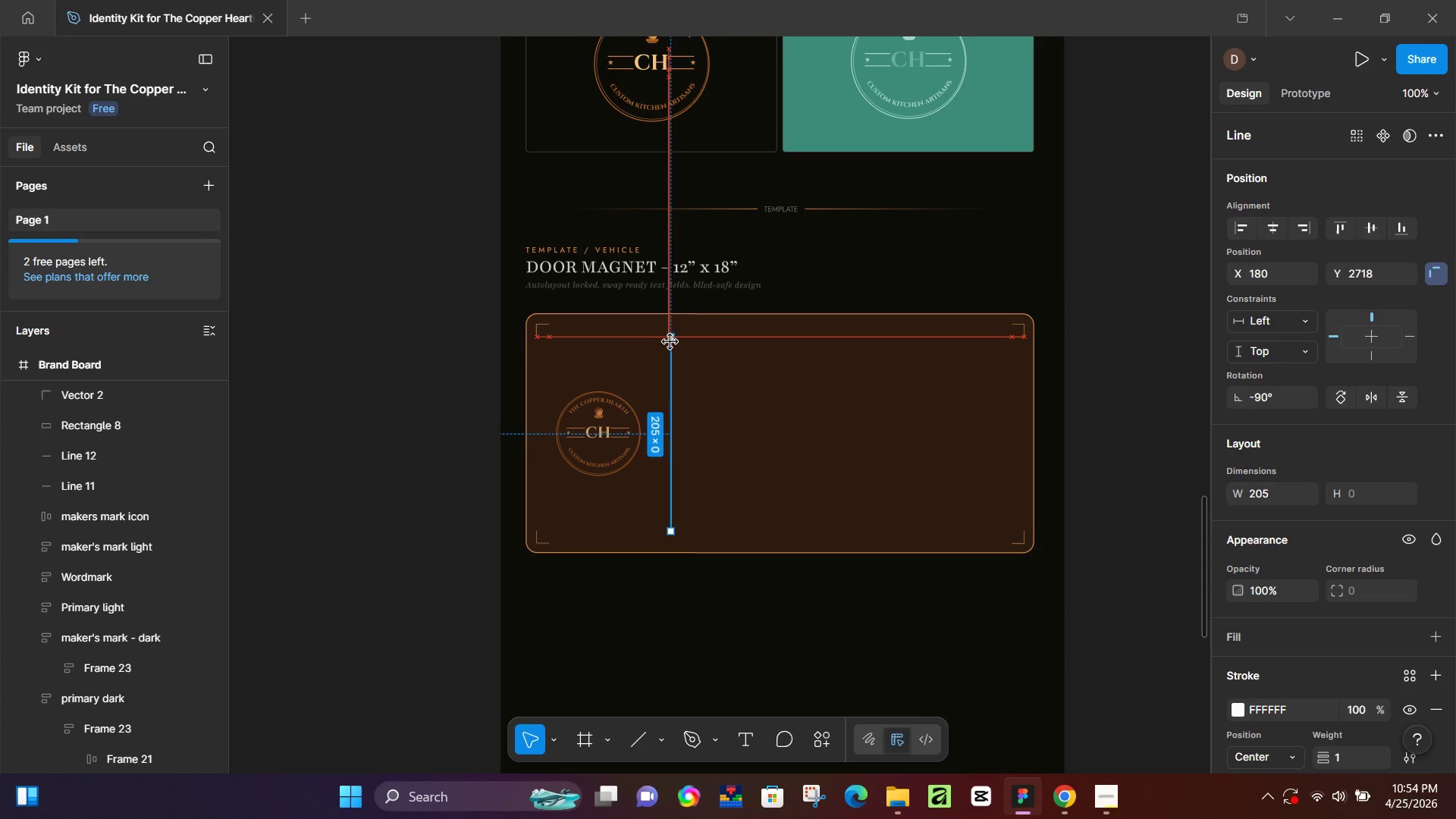 
key(Shift+ShiftLeft)
 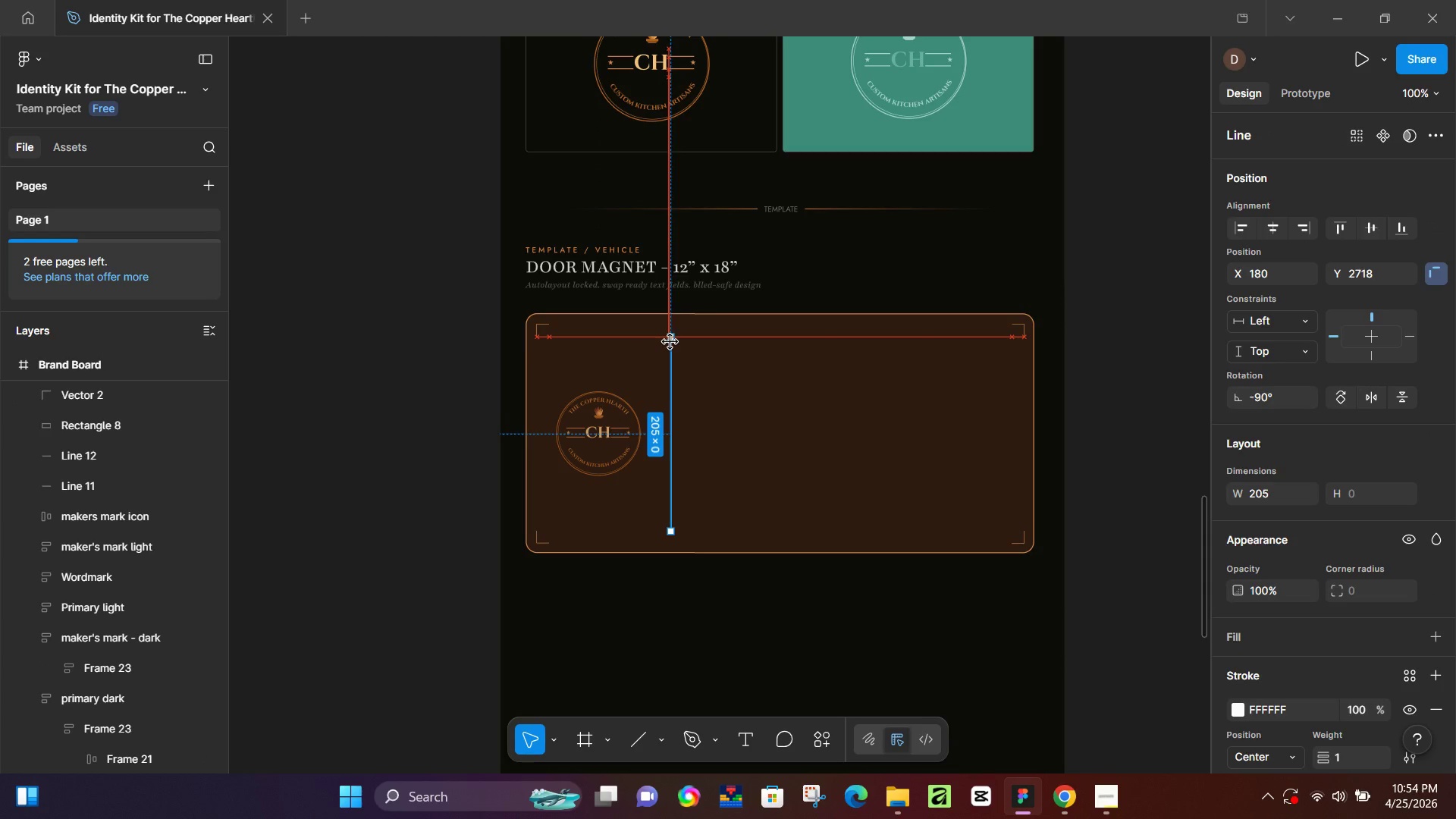 
key(Shift+ShiftLeft)
 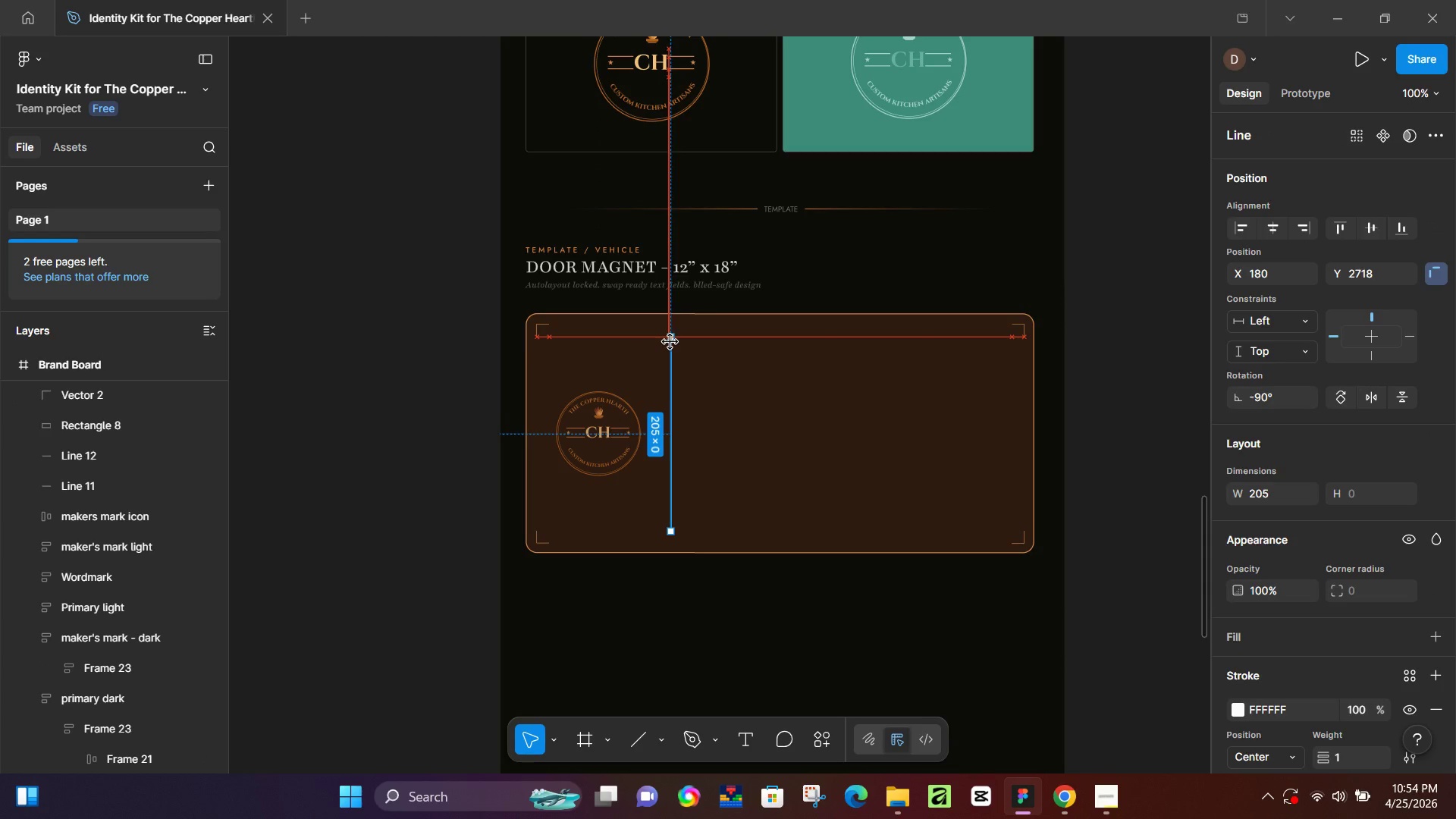 
key(Shift+ShiftLeft)
 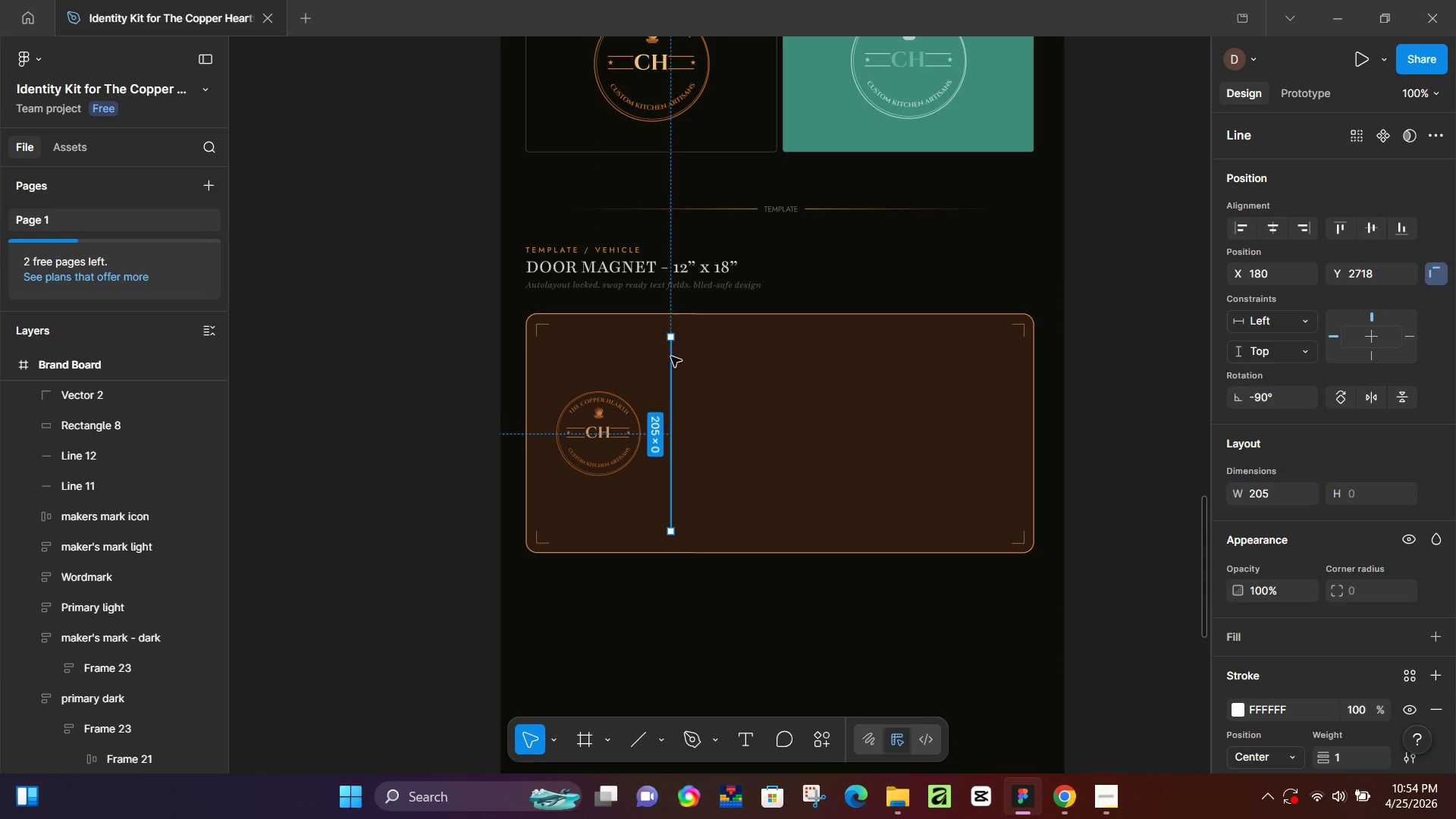 
key(Shift+ShiftLeft)
 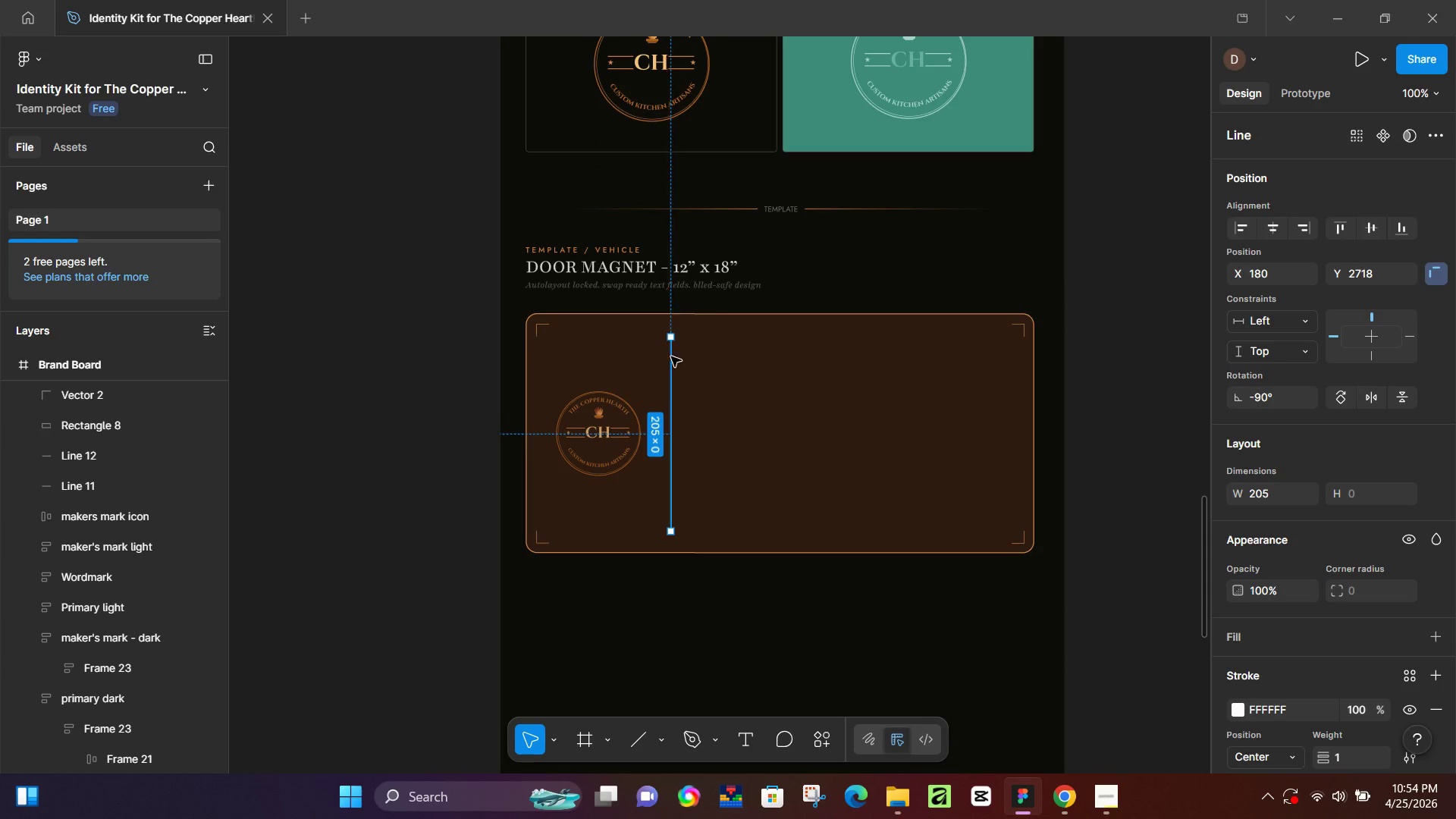 
key(Shift+ShiftLeft)
 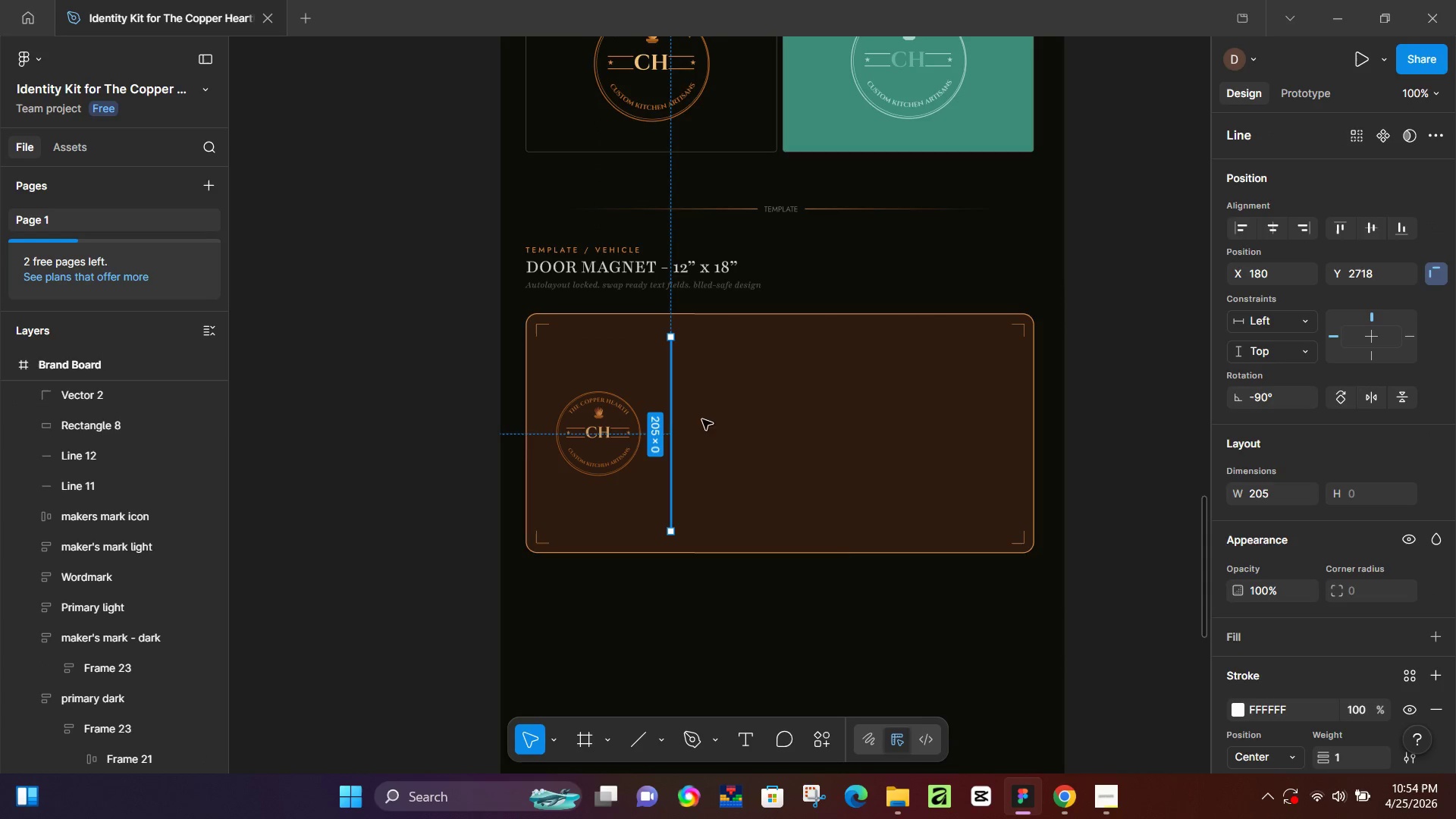 
key(Shift+ShiftLeft)
 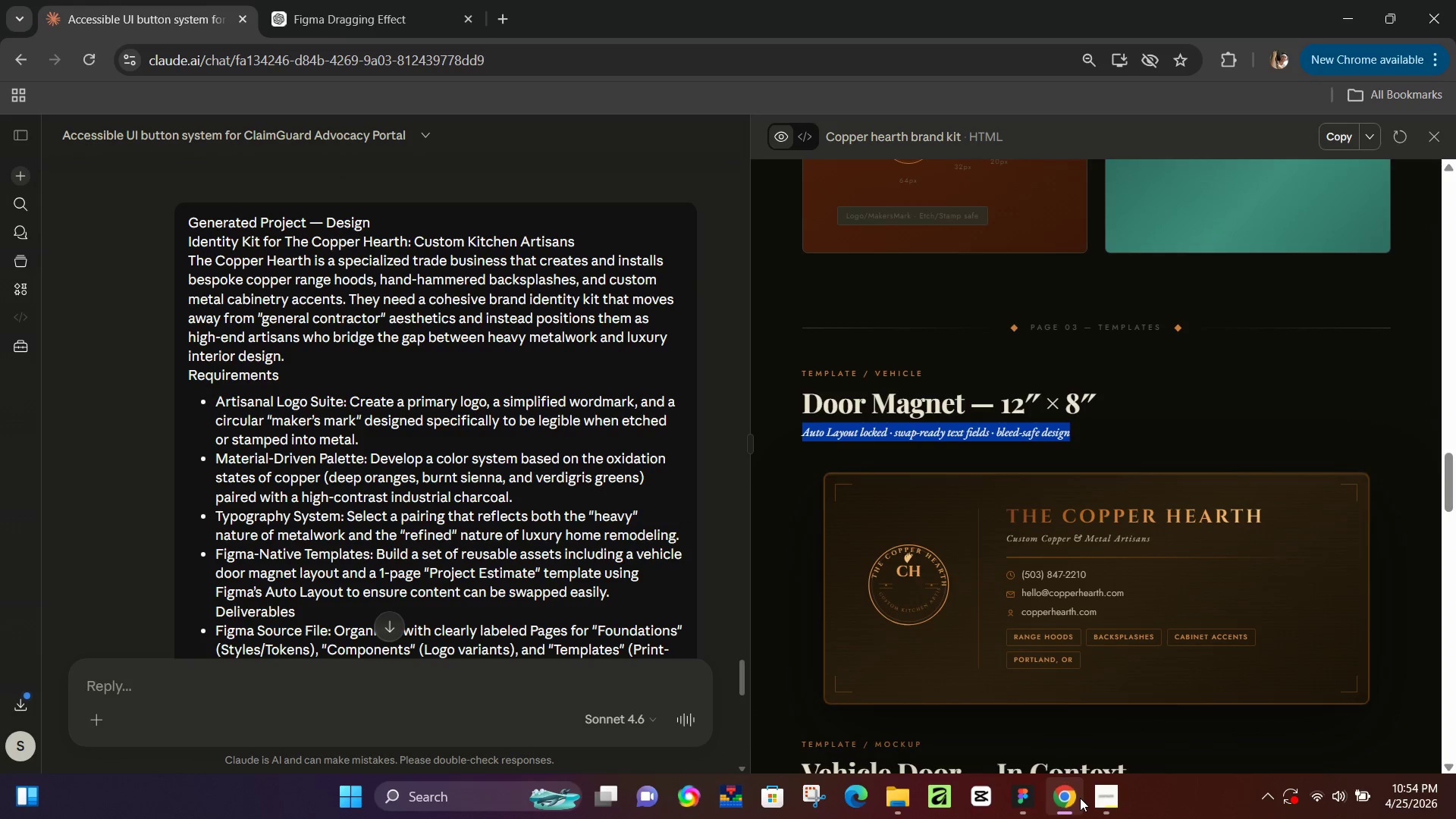 
left_click([1080, 798])
 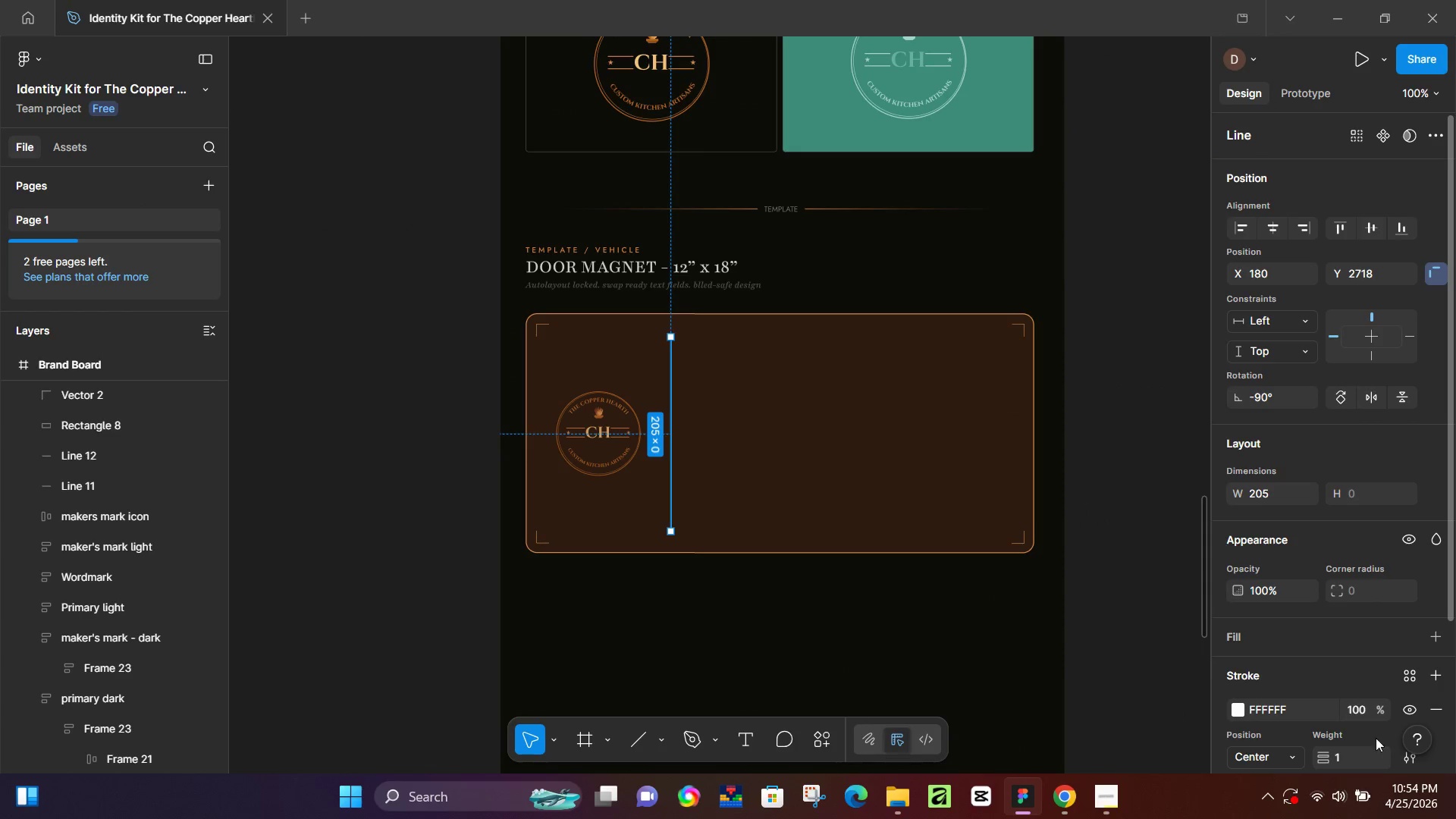 
left_click([1348, 755])
 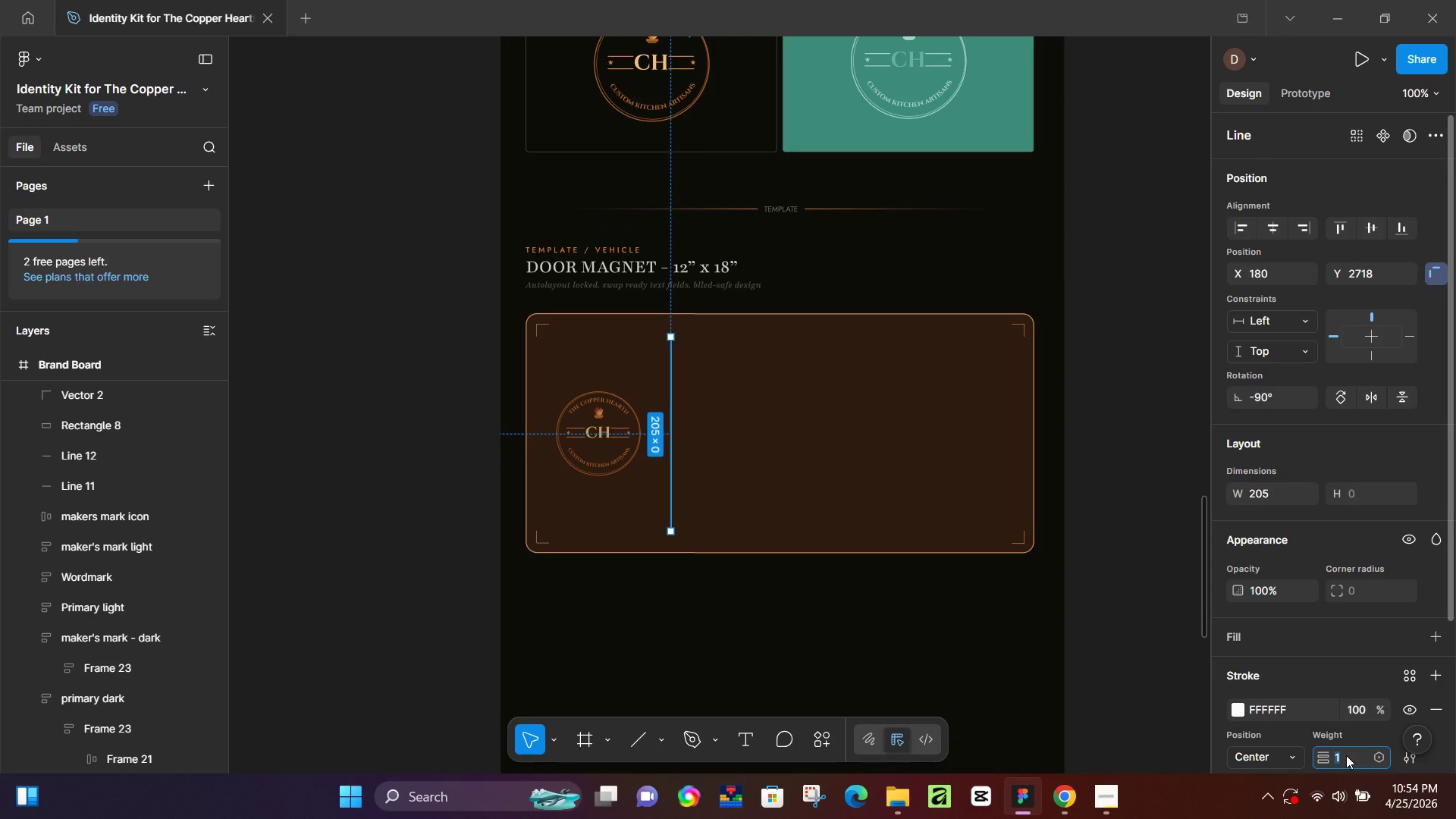 
key(Numpad0)
 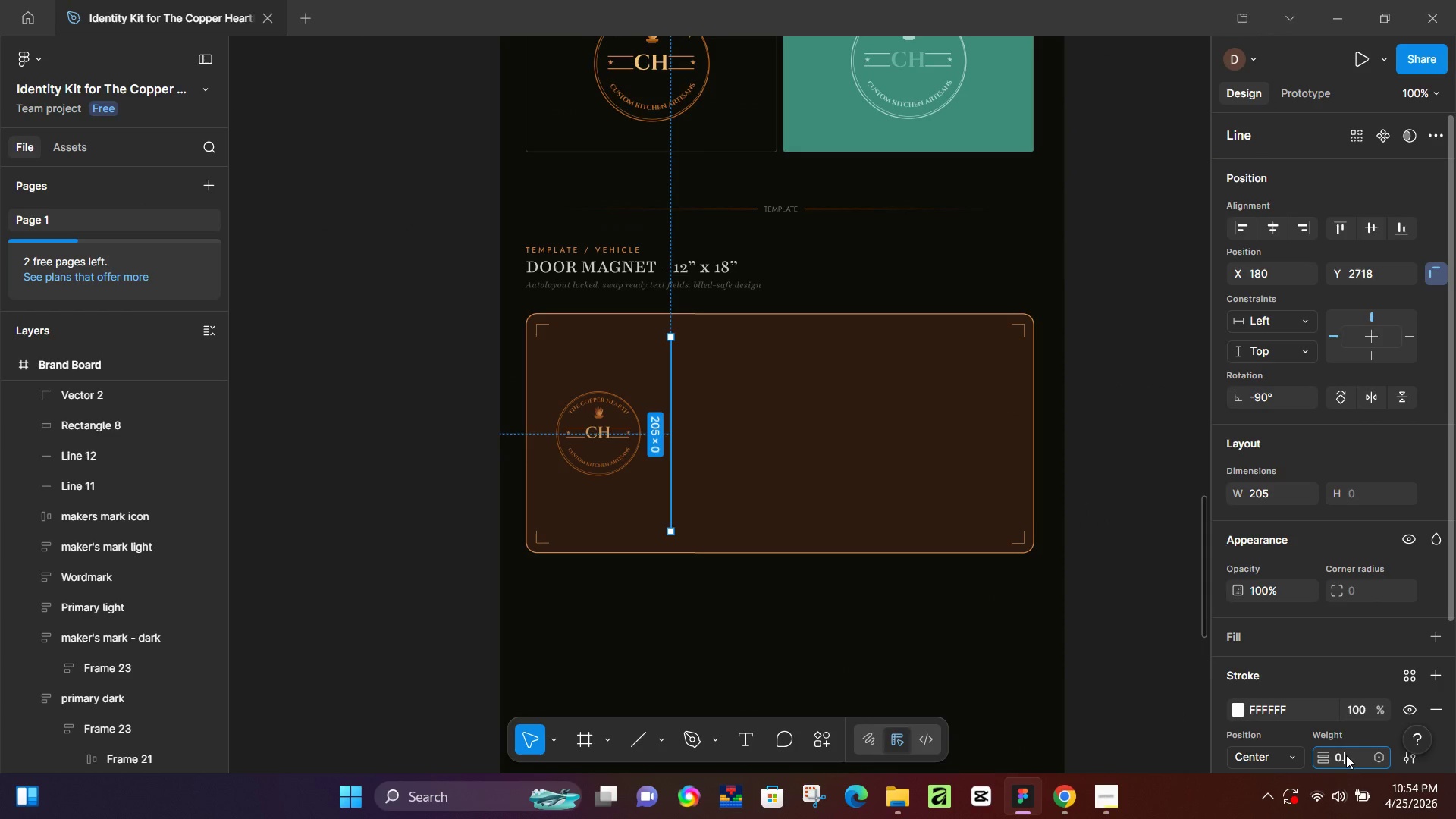 
key(NumpadDecimal)
 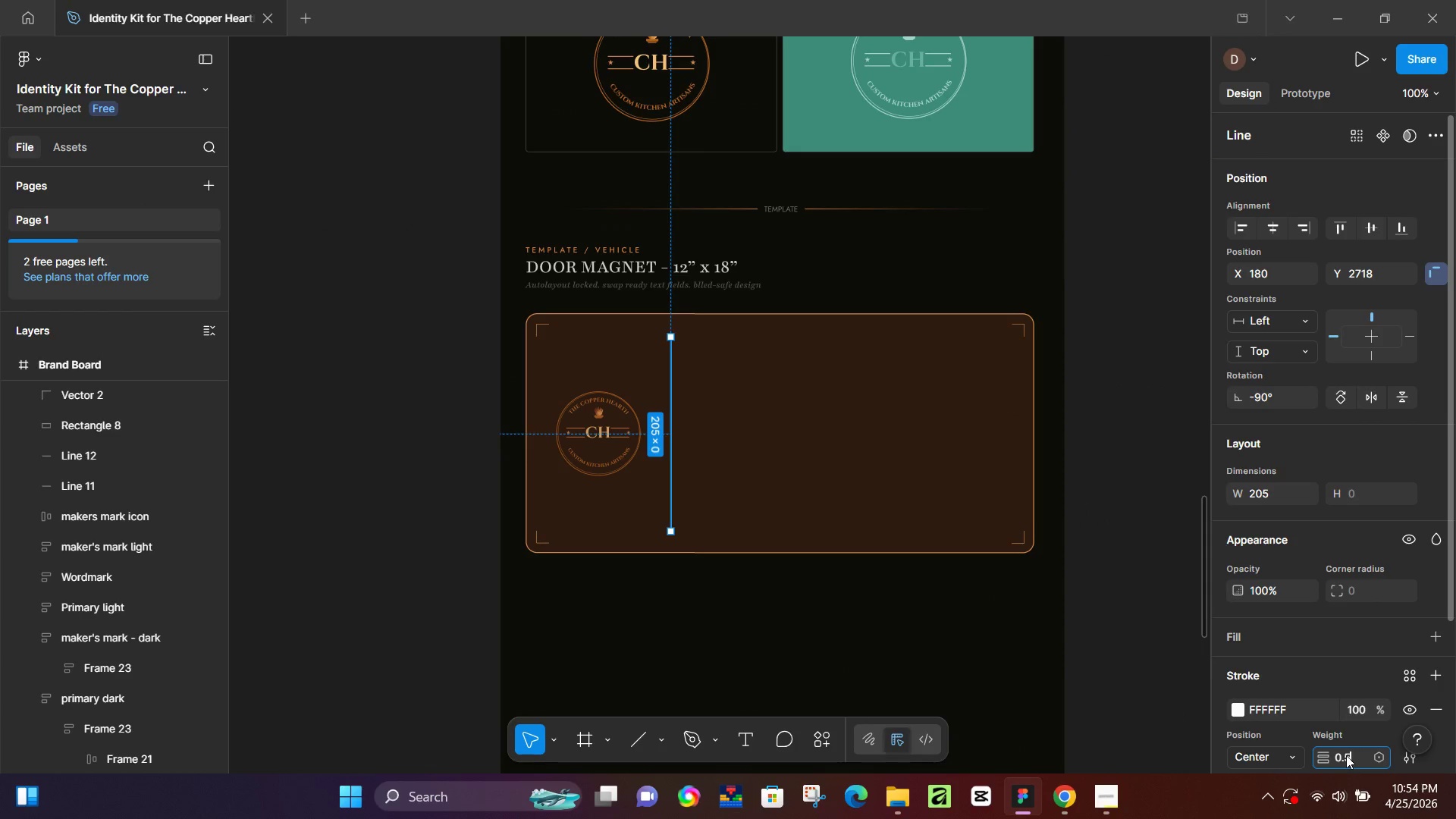 
key(Numpad5)
 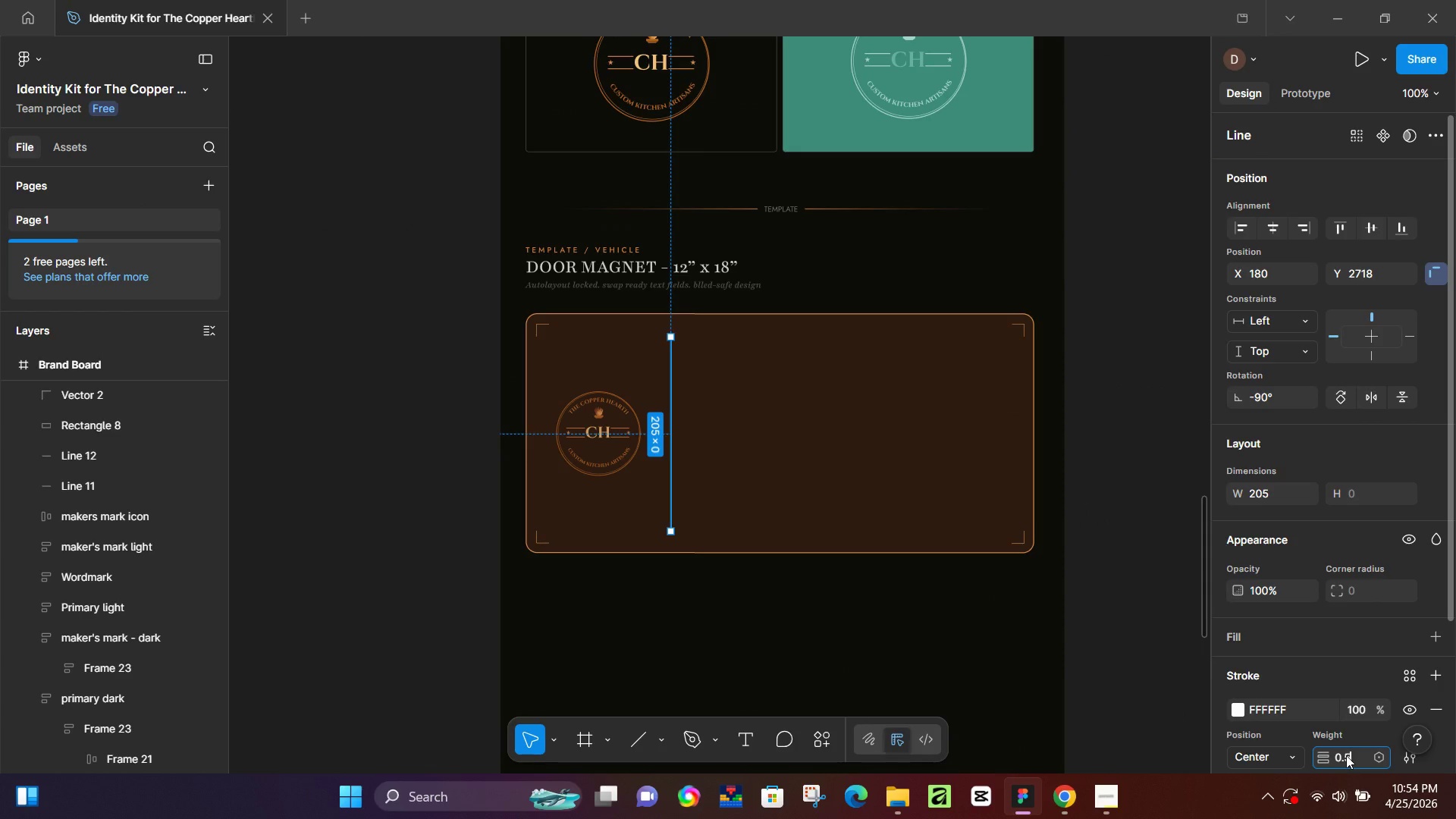 
key(NumpadEnter)
 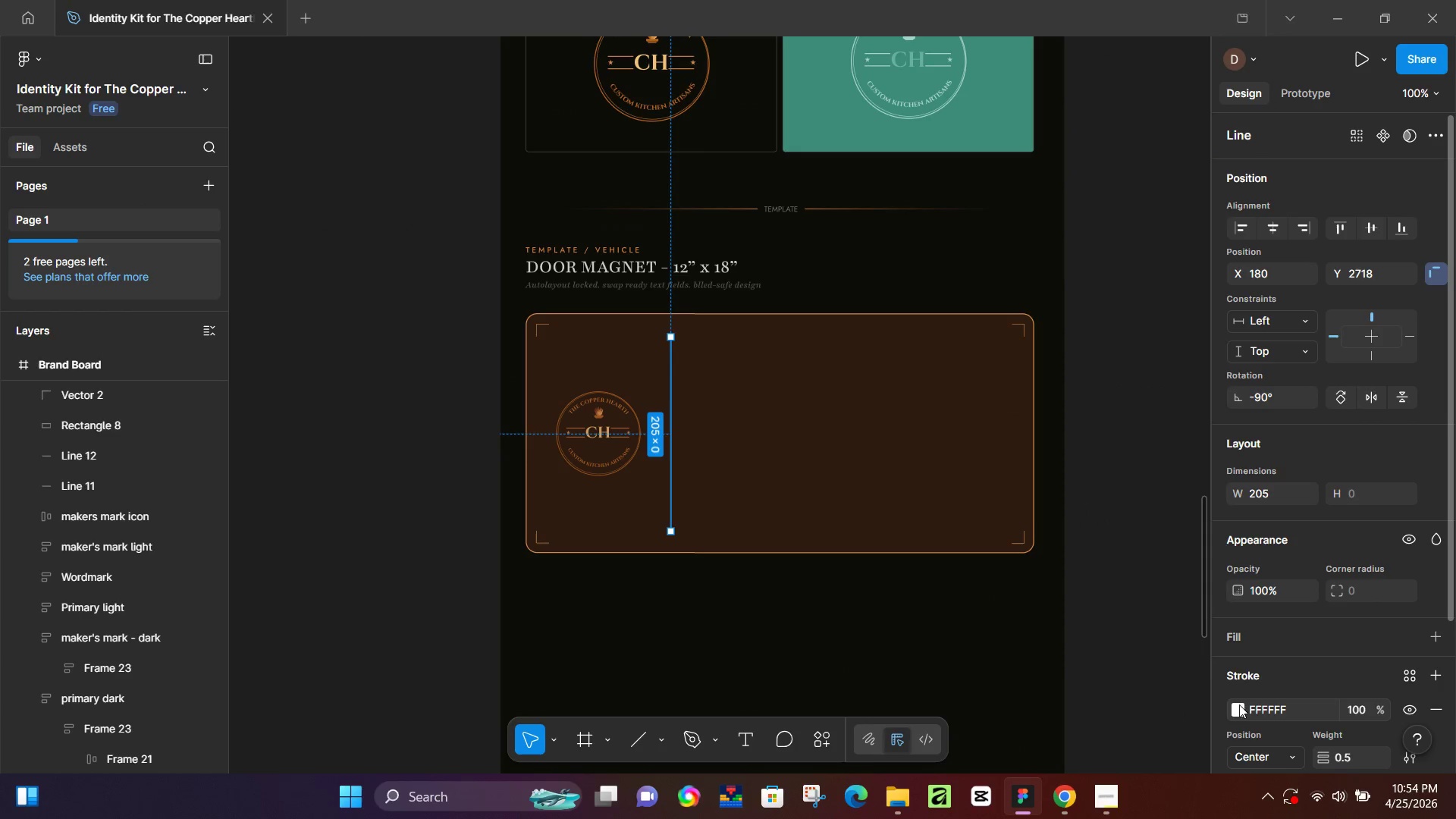 
left_click([1232, 708])
 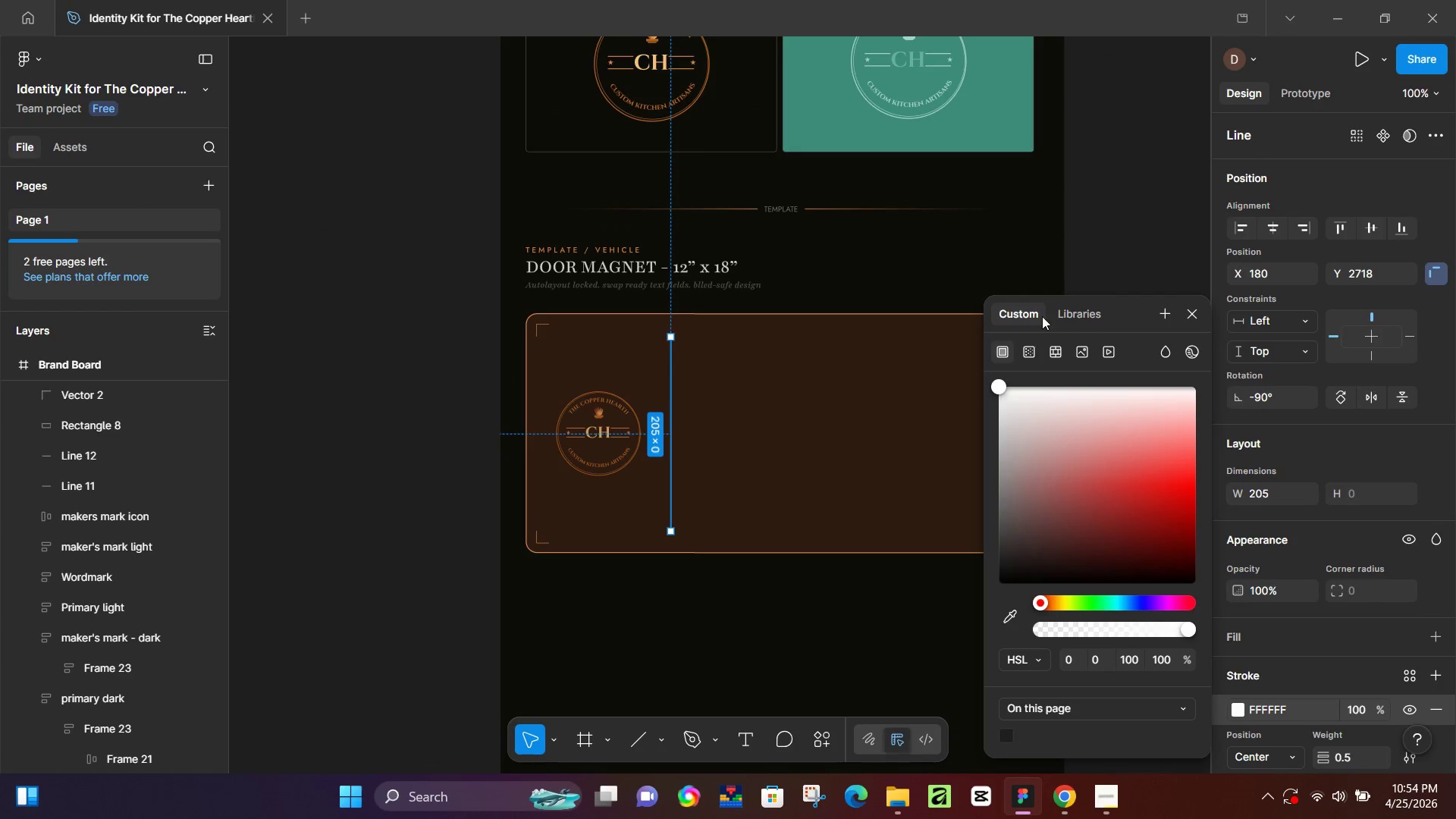 
left_click([1064, 310])
 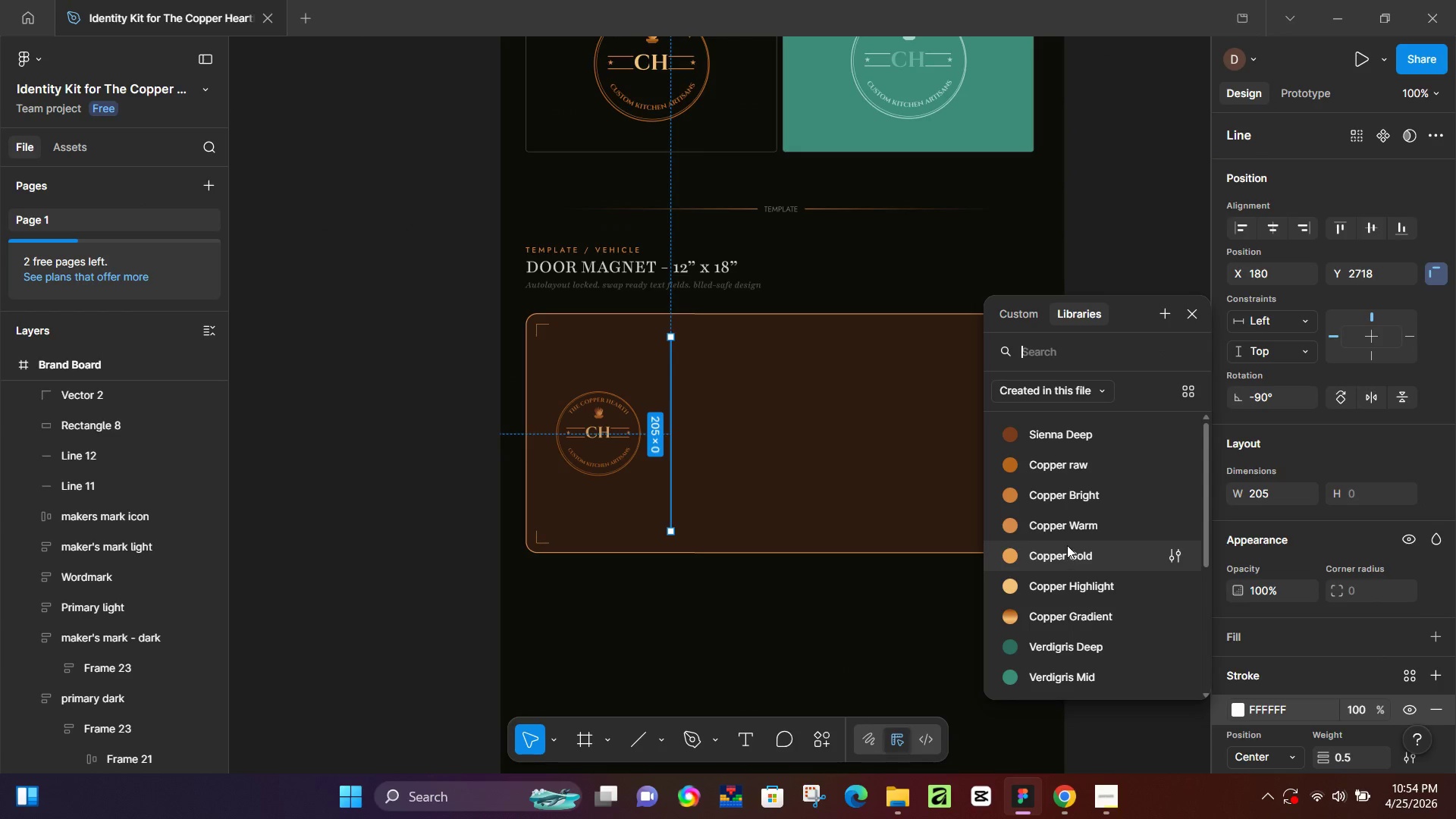 
left_click([1067, 526])
 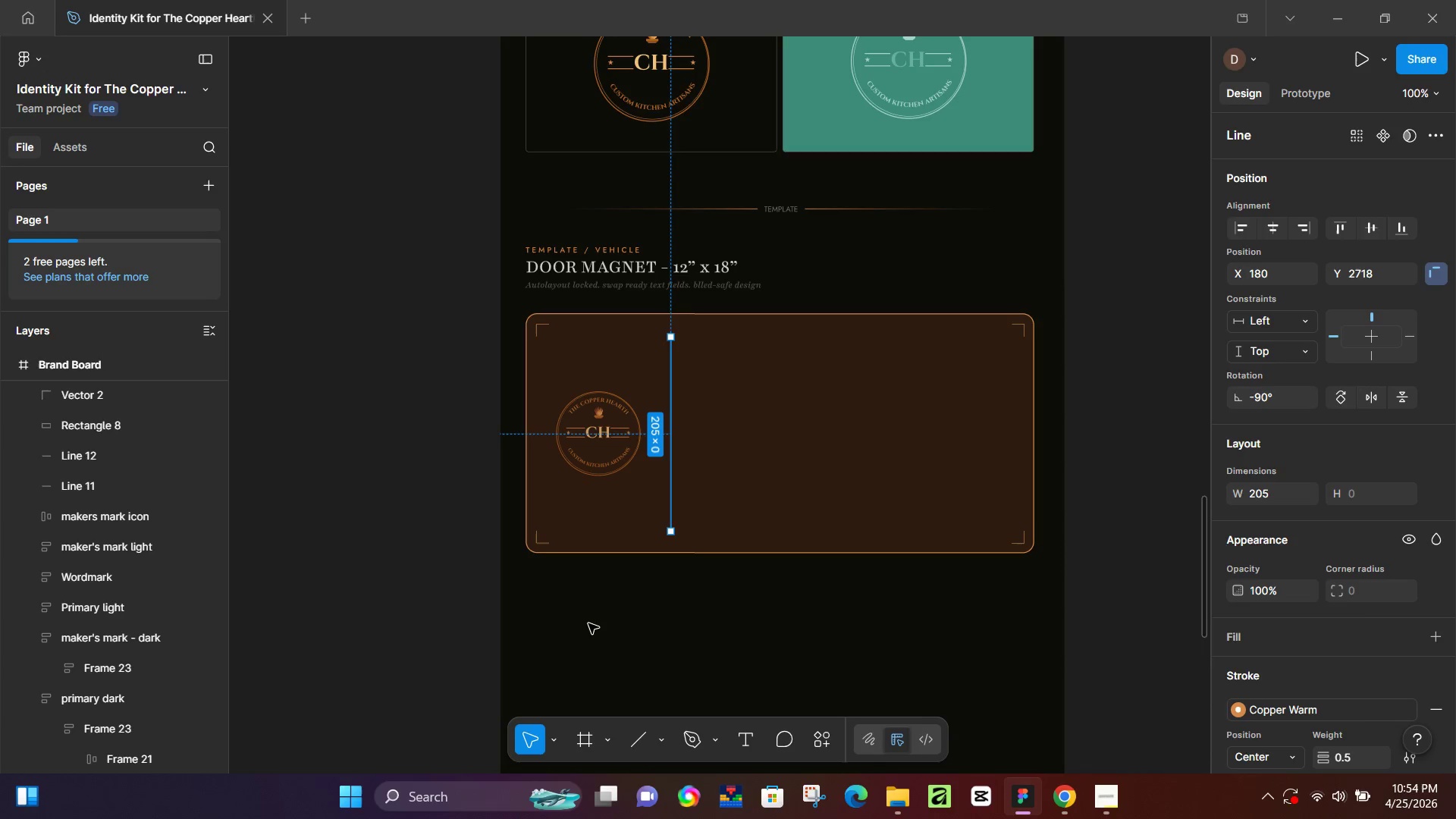 
left_click([450, 599])
 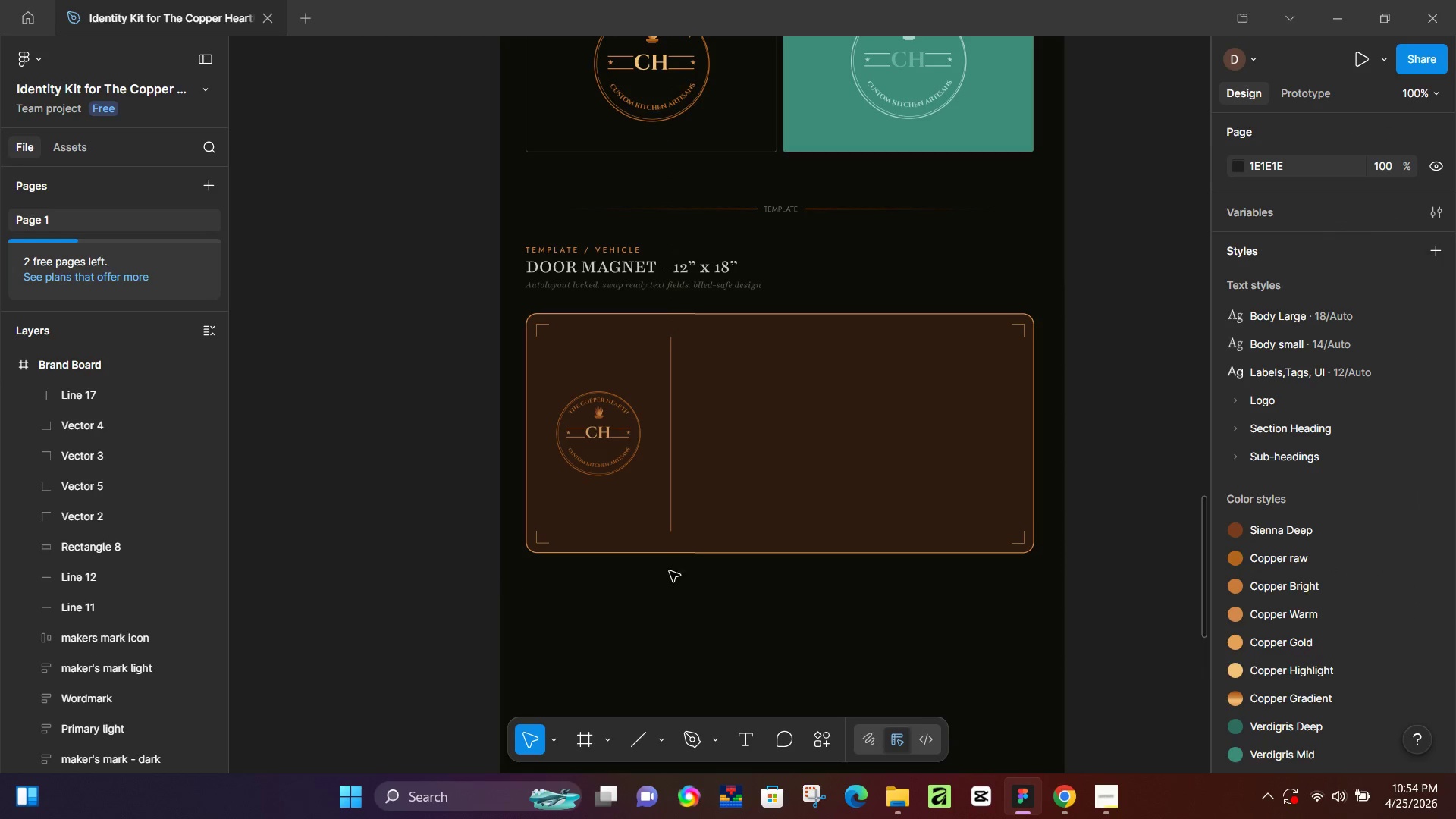 
hold_key(key=Space, duration=0.81)
 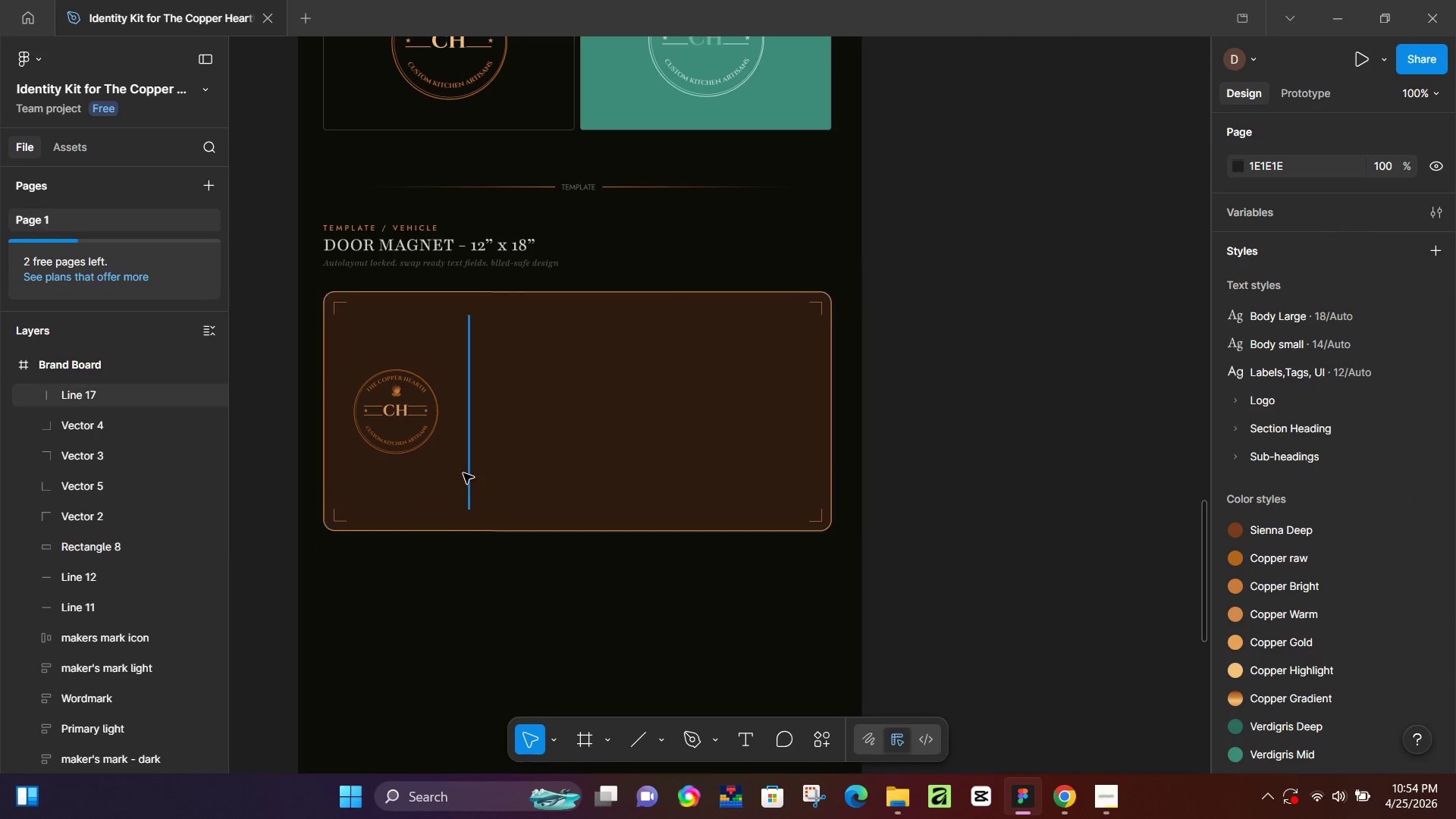 
left_click_drag(start_coordinate=[861, 648], to_coordinate=[660, 626])
 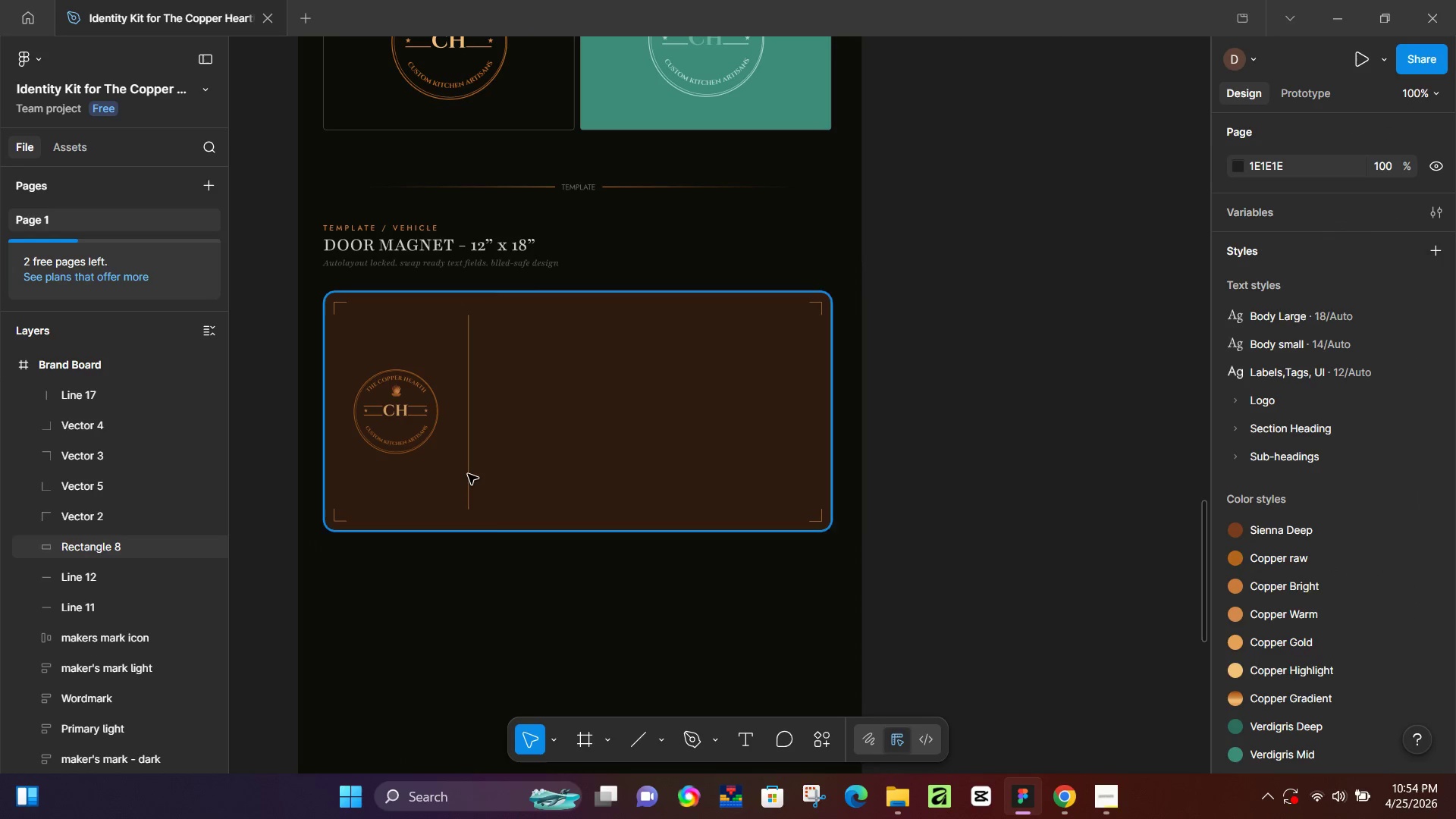 
left_click([469, 473])
 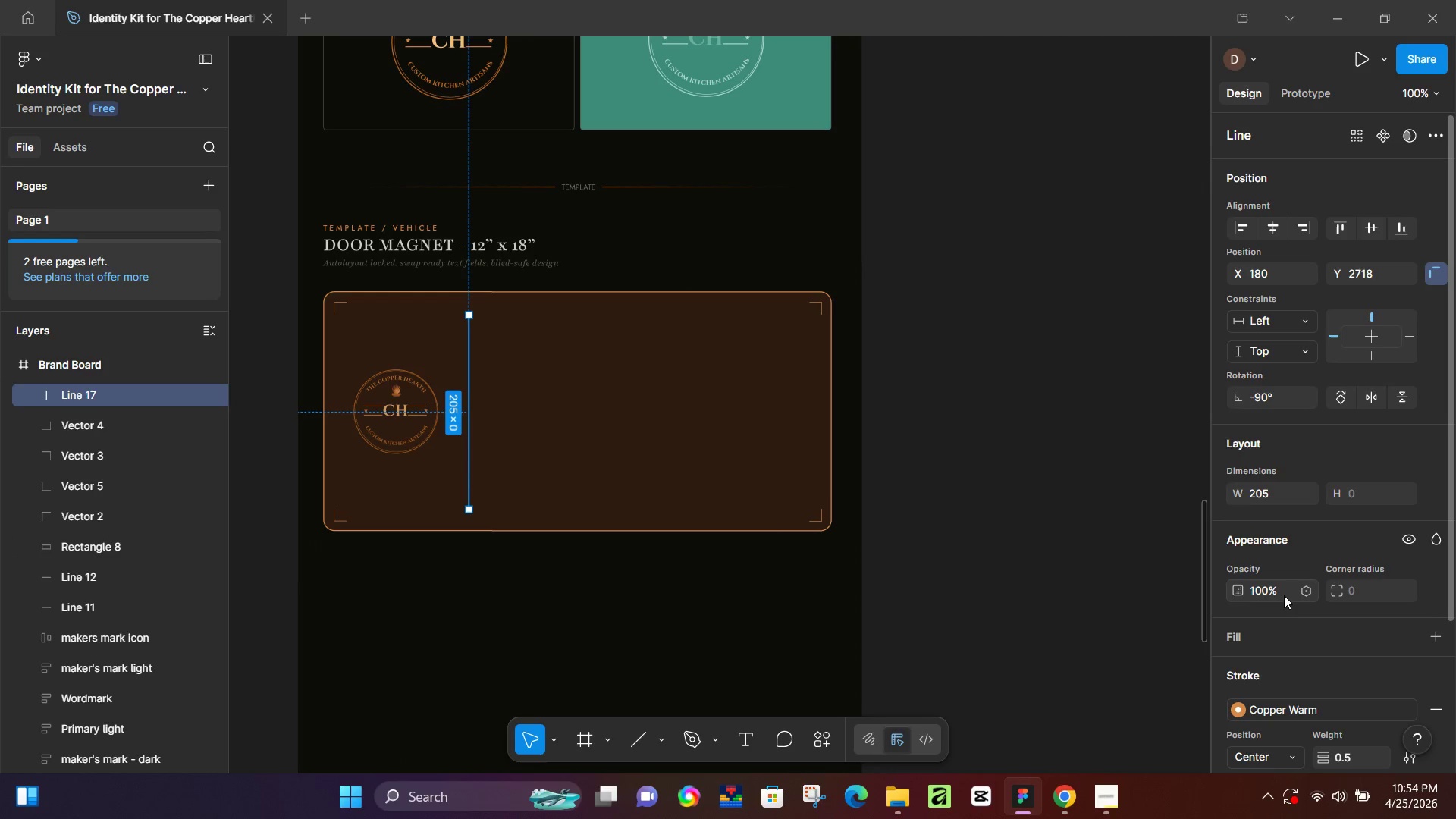 
left_click([1283, 595])
 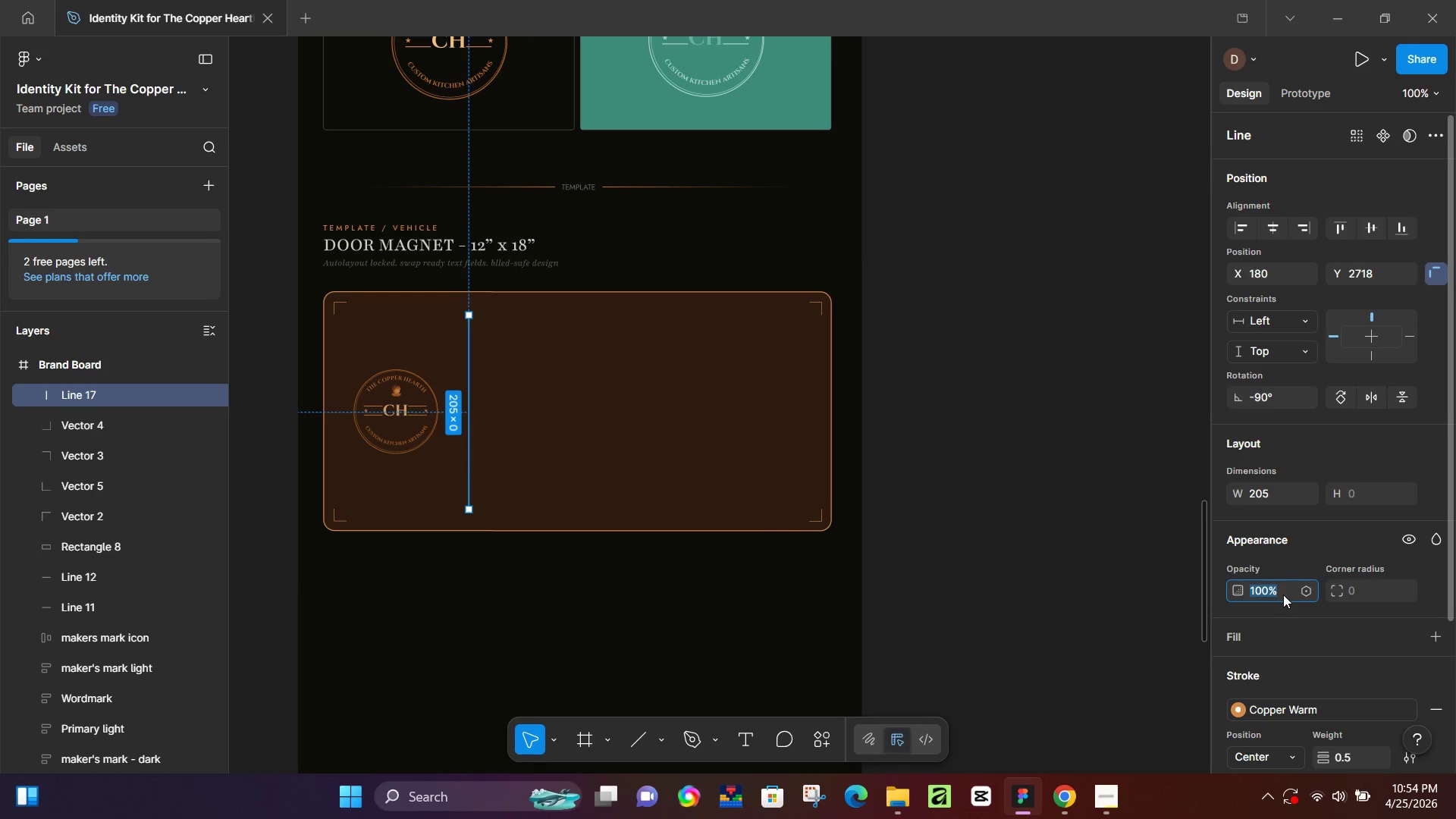 
key(Numpad5)
 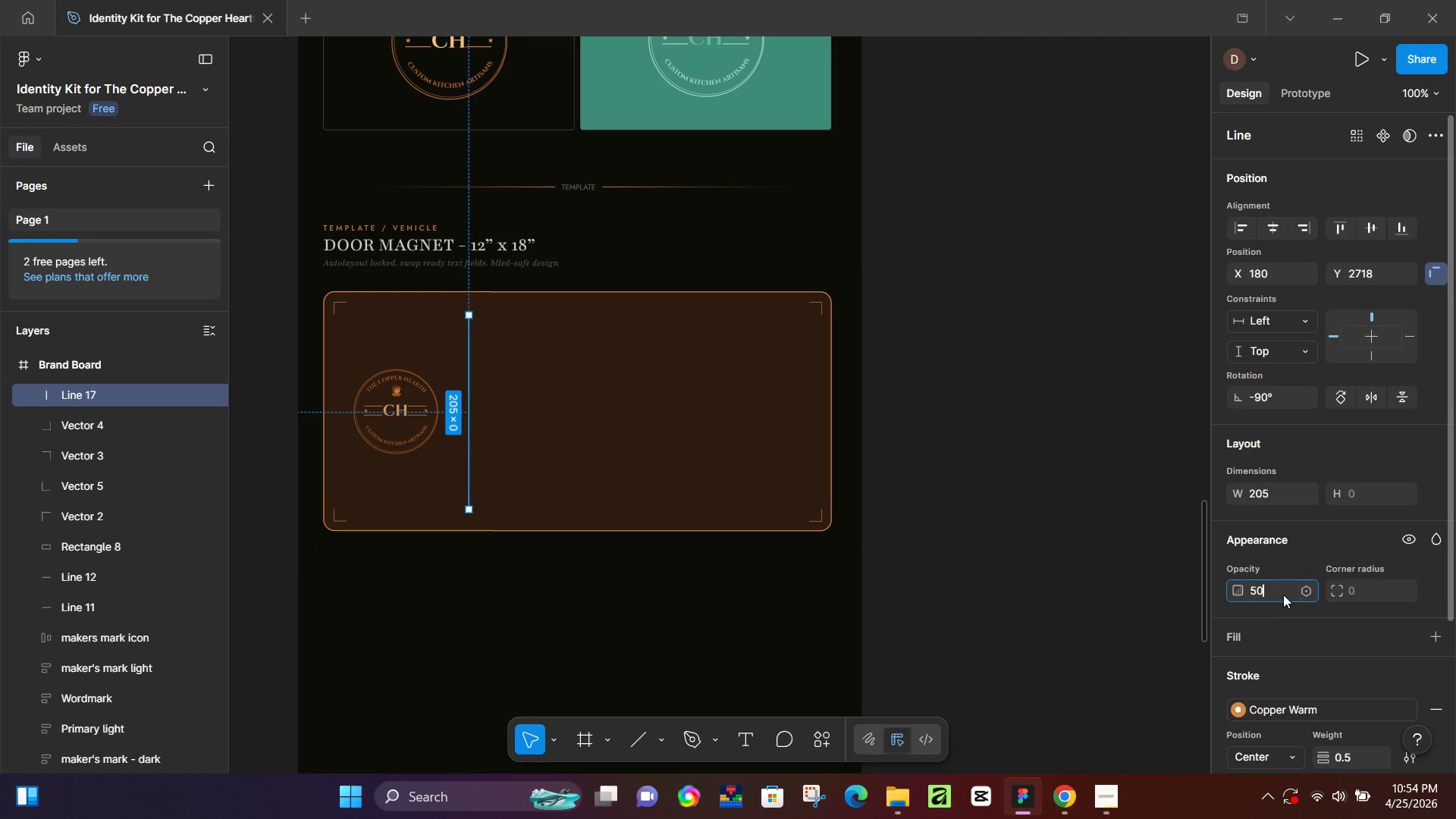 
key(Numpad0)
 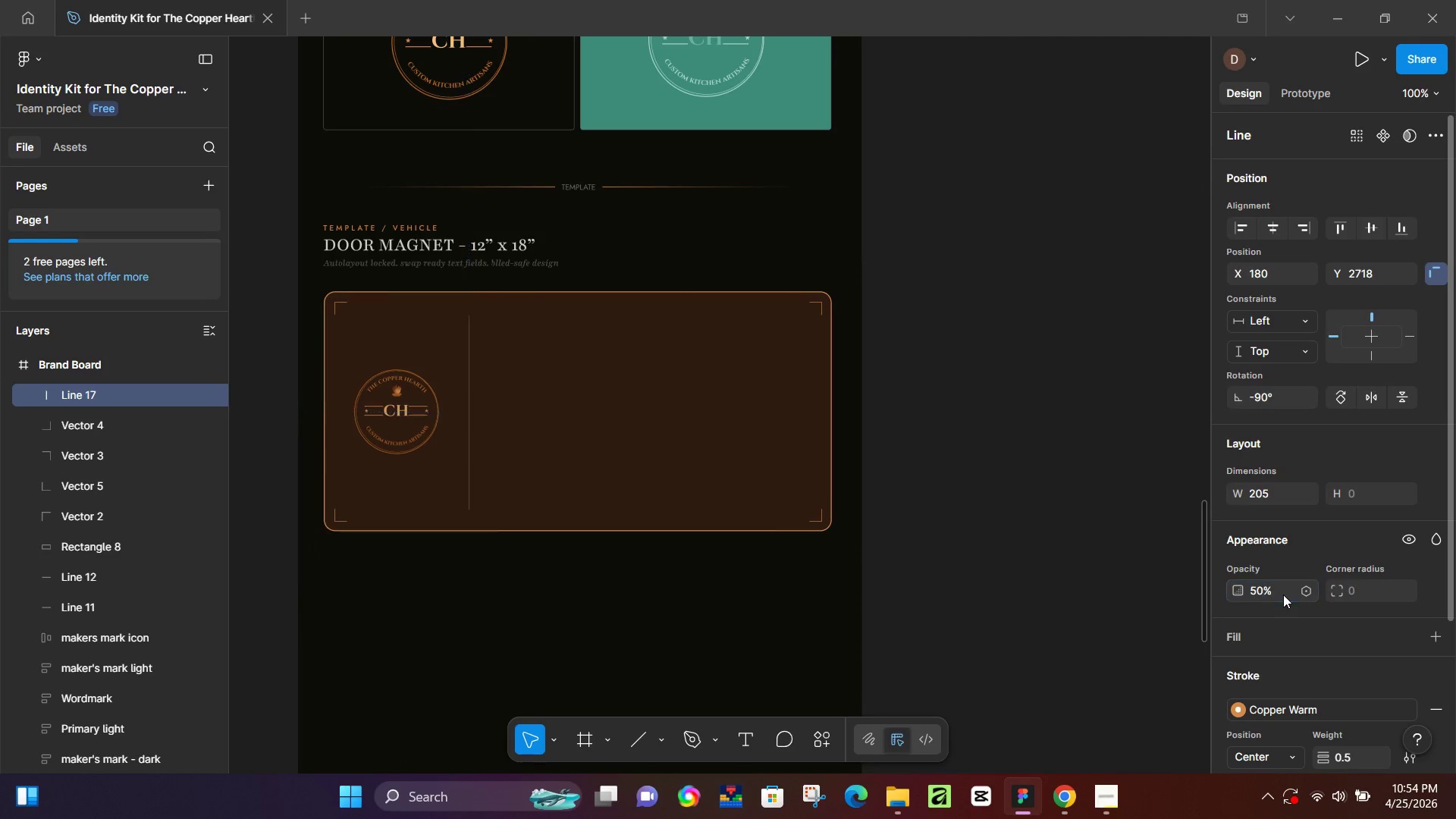 
key(NumpadEnter)
 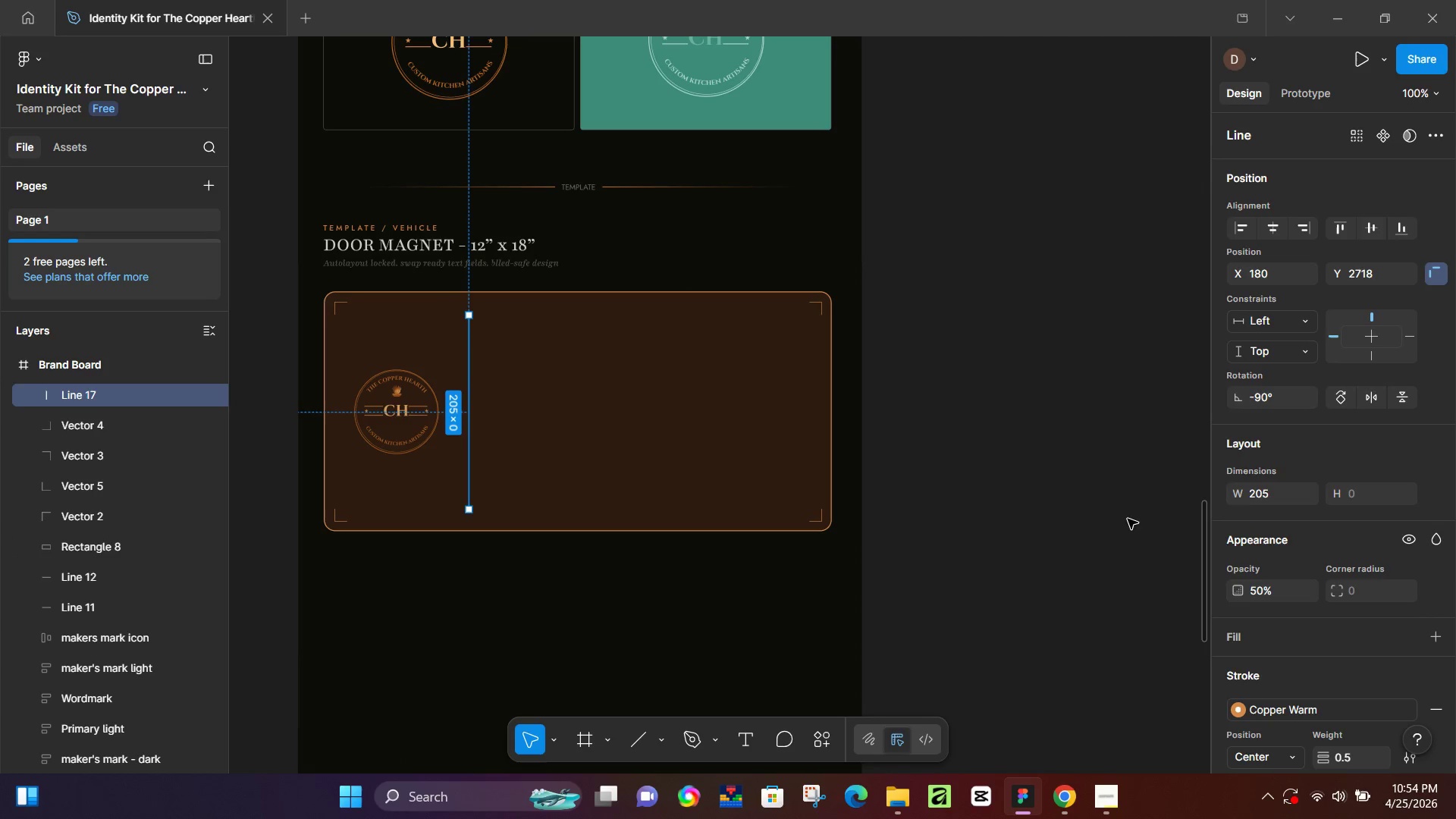 
left_click([1035, 516])
 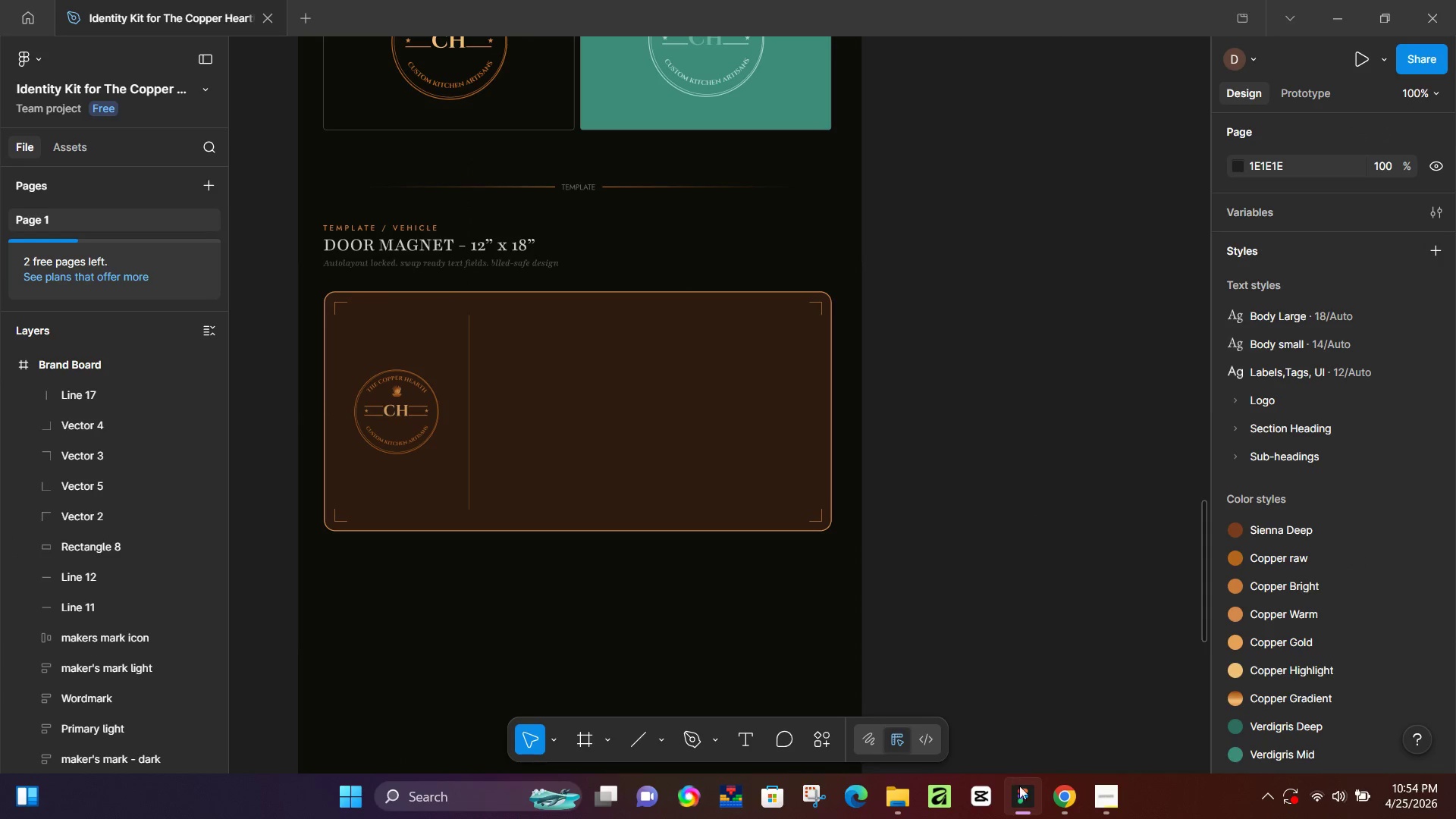 
left_click([1066, 802])
 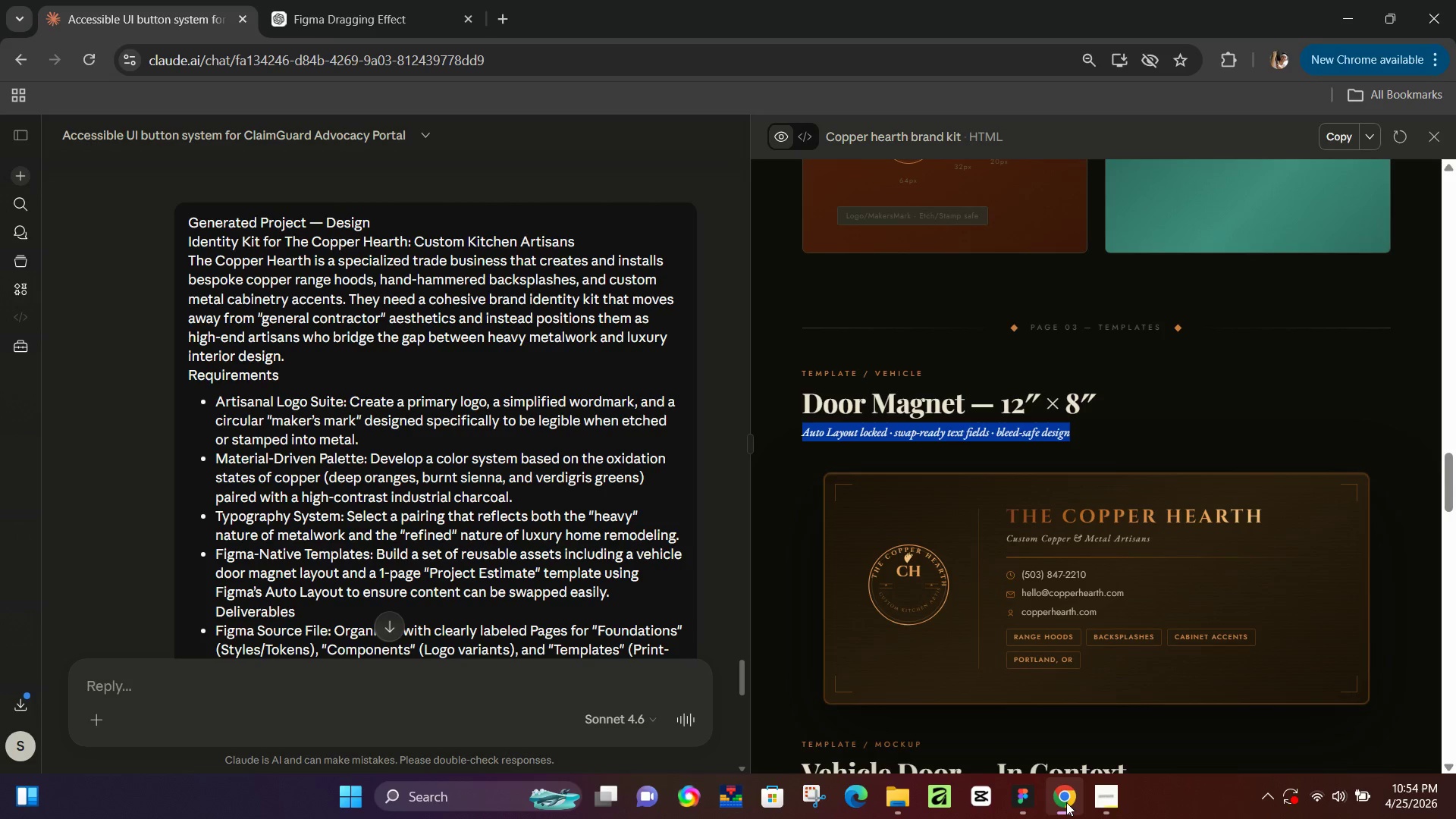 
left_click([1066, 802])
 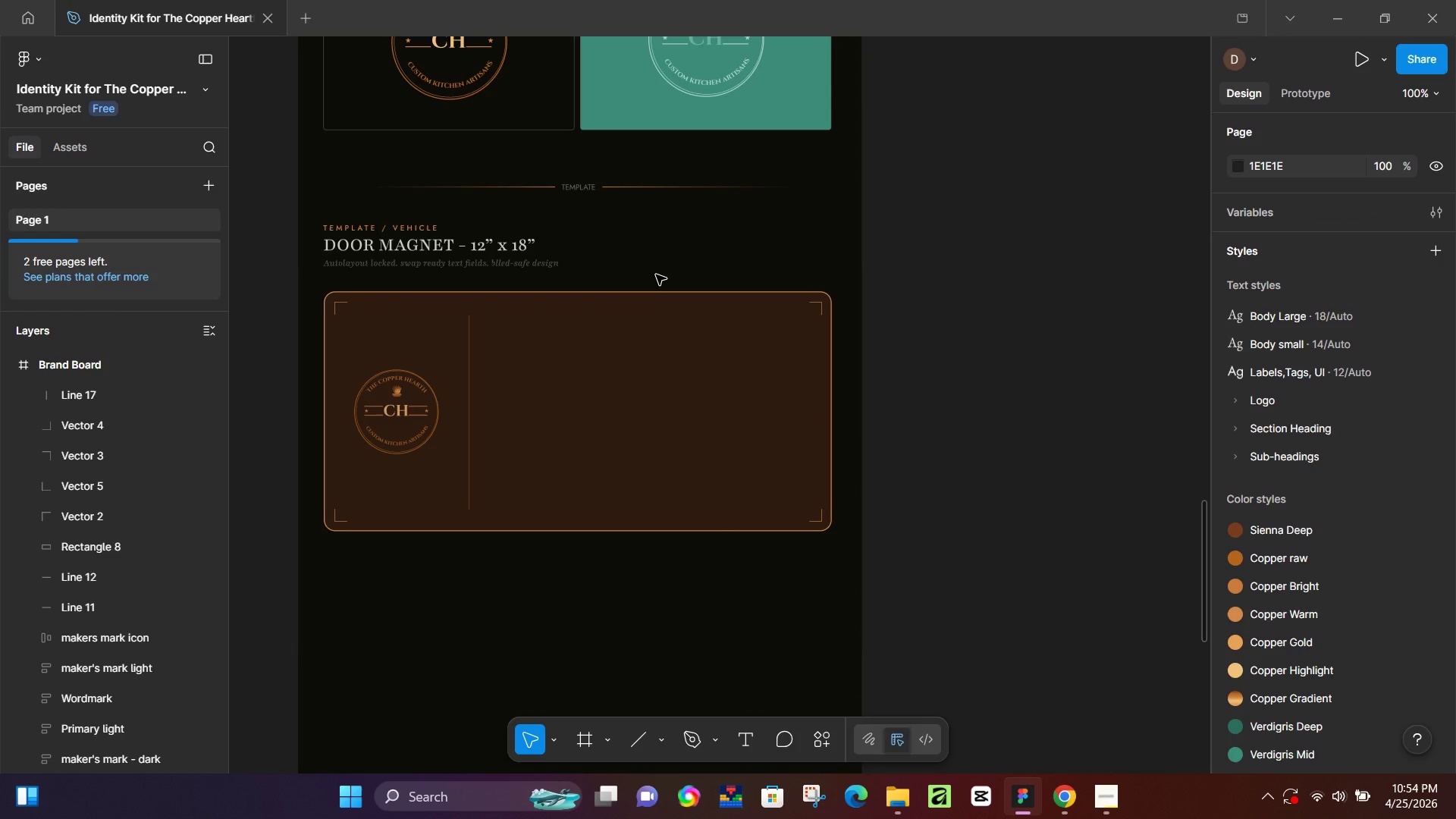 
hold_key(key=ControlLeft, duration=0.41)
scroll: coordinate [669, 320], scroll_direction: up, amount: 1.0
 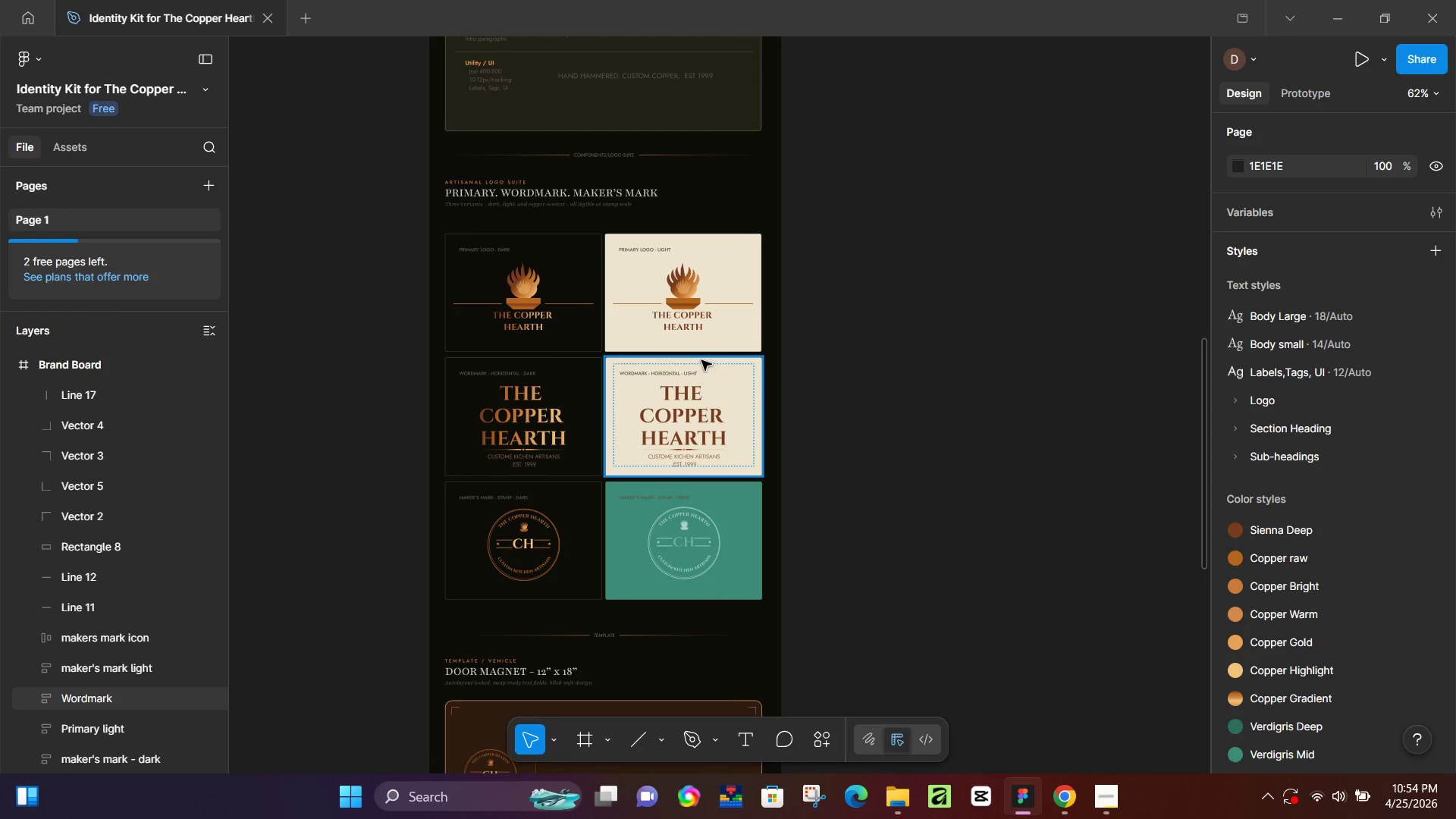 
scroll: coordinate [664, 429], scroll_direction: down, amount: 9.0
 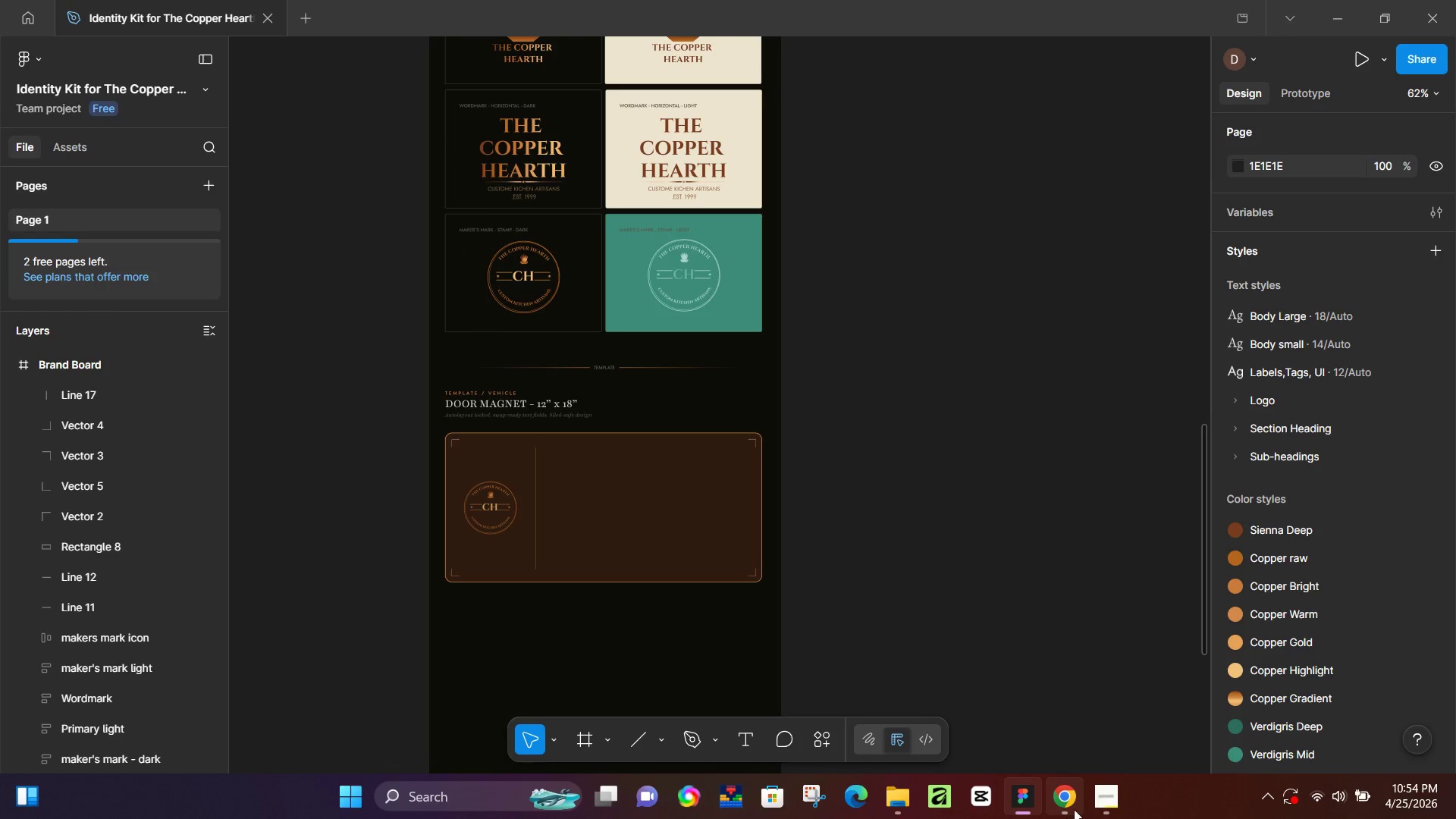 
left_click([1074, 808])
 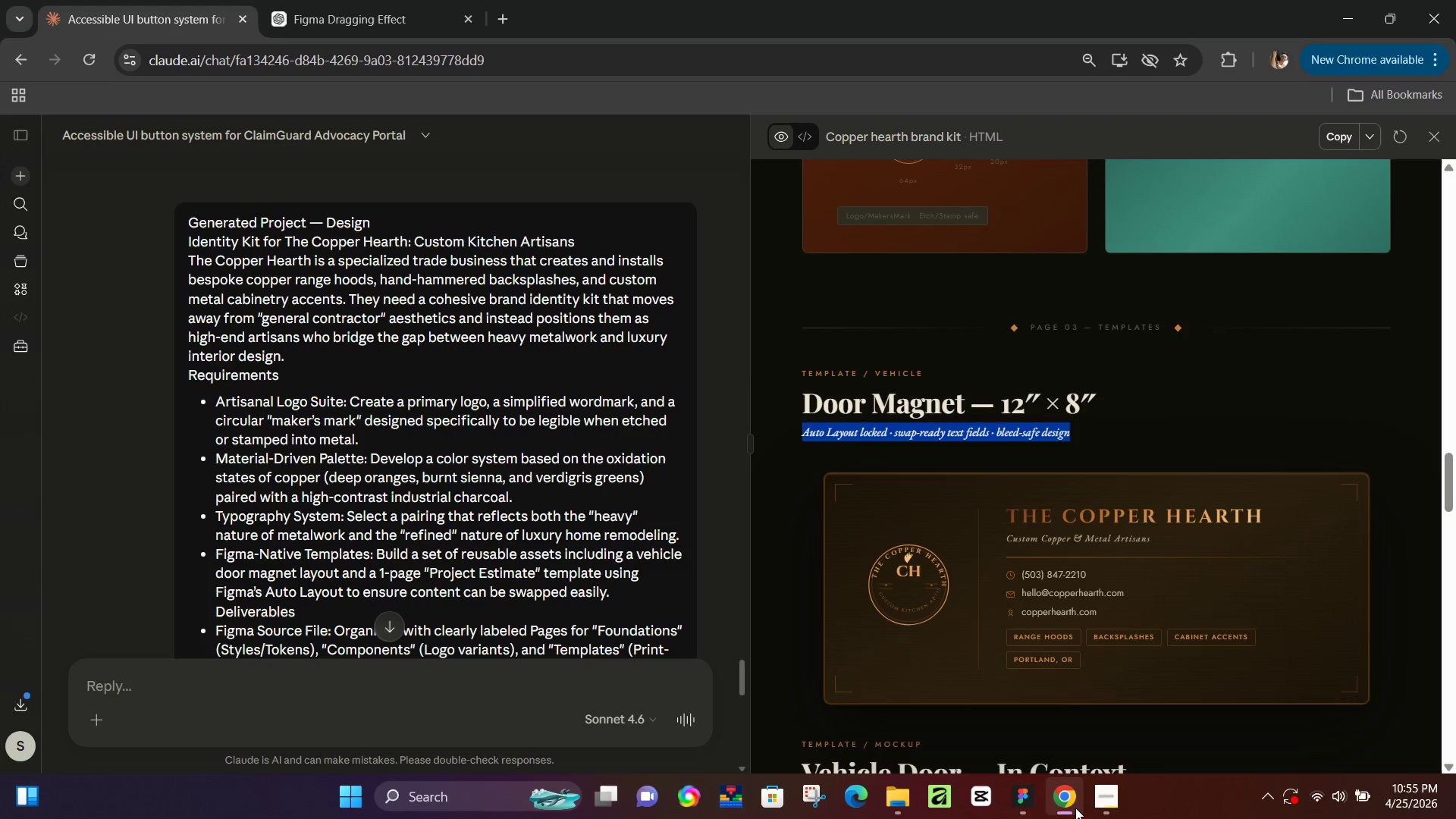 
left_click([1075, 808])
 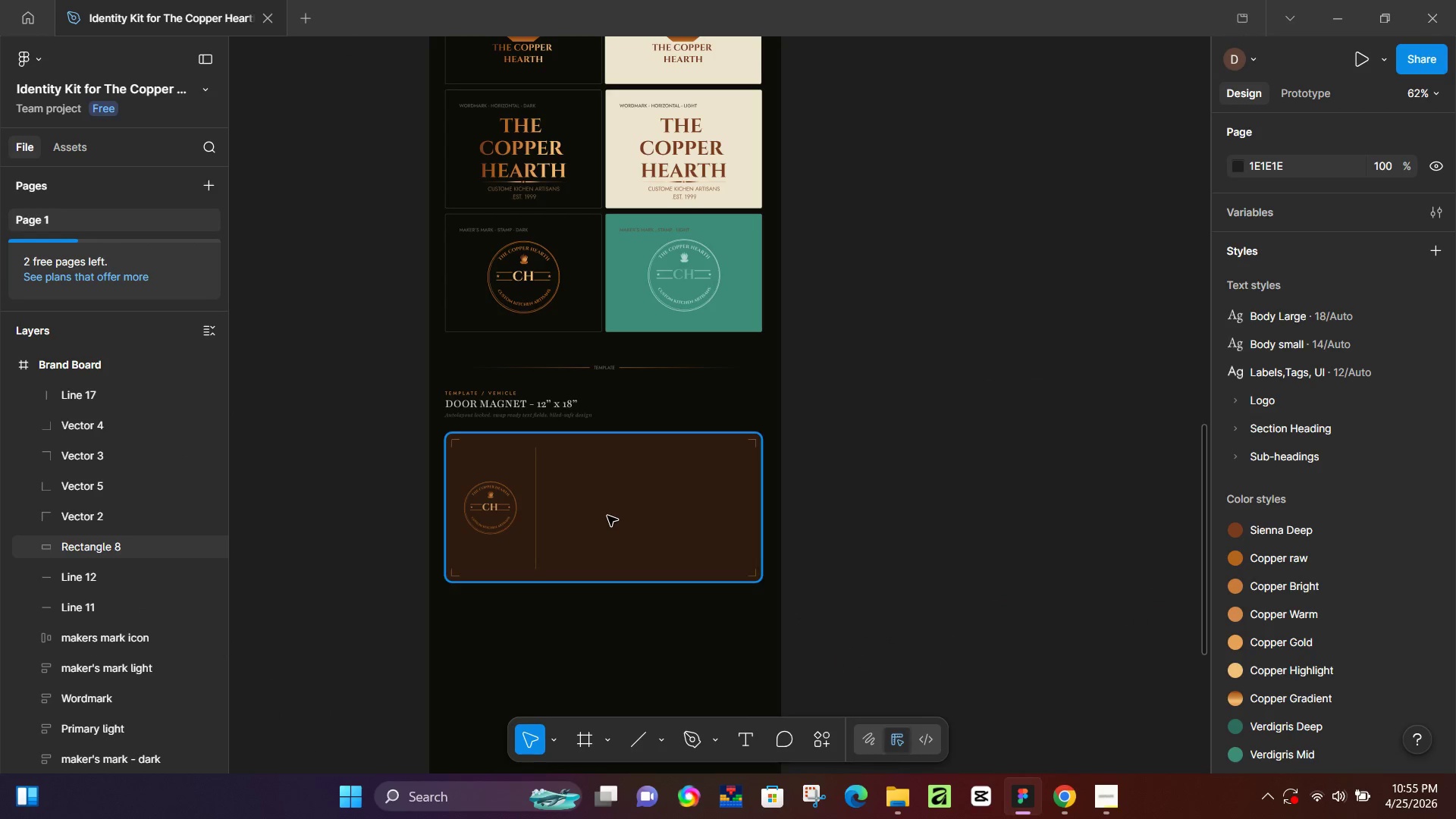 
key(T)
 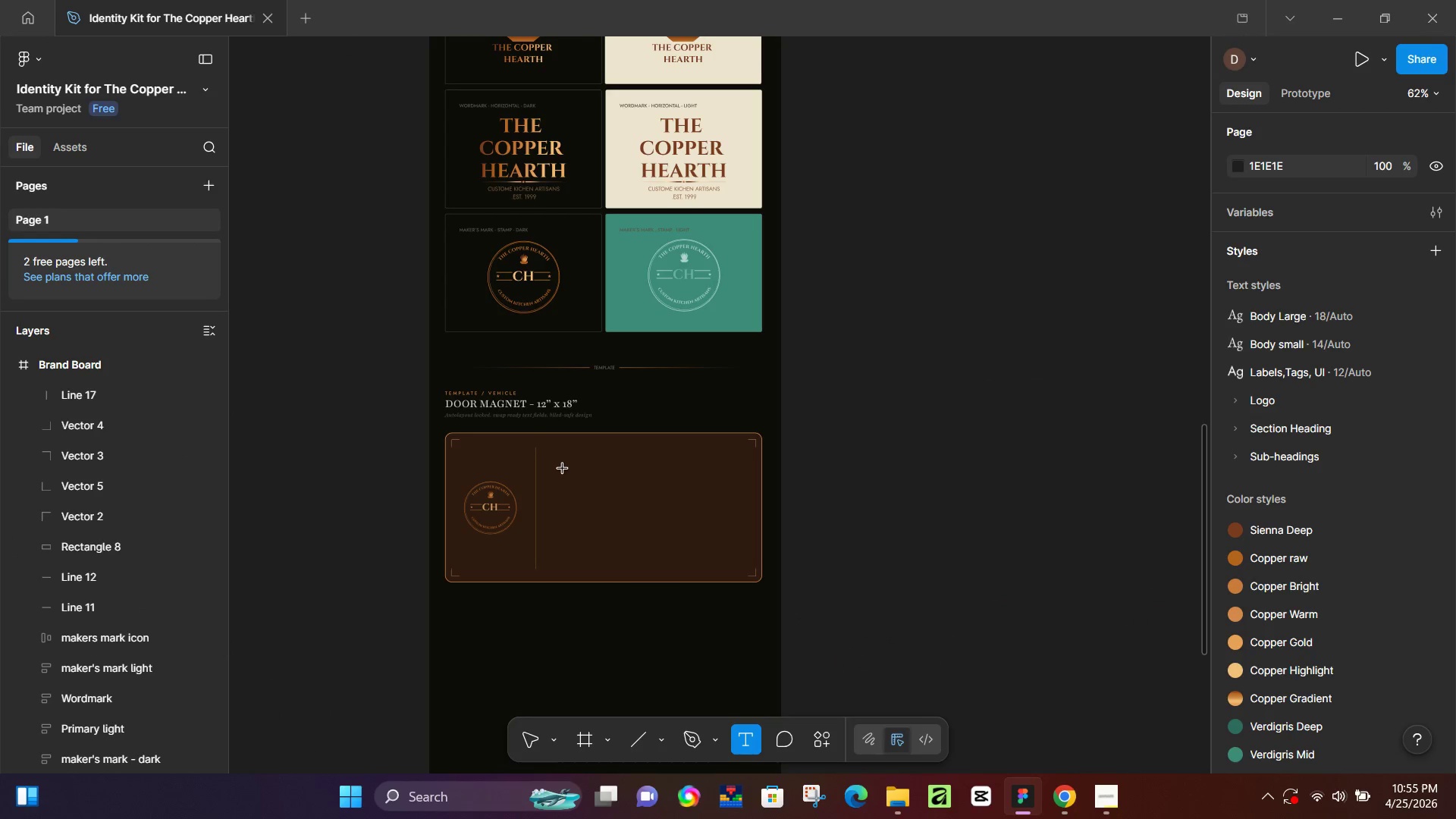 
left_click([562, 464])
 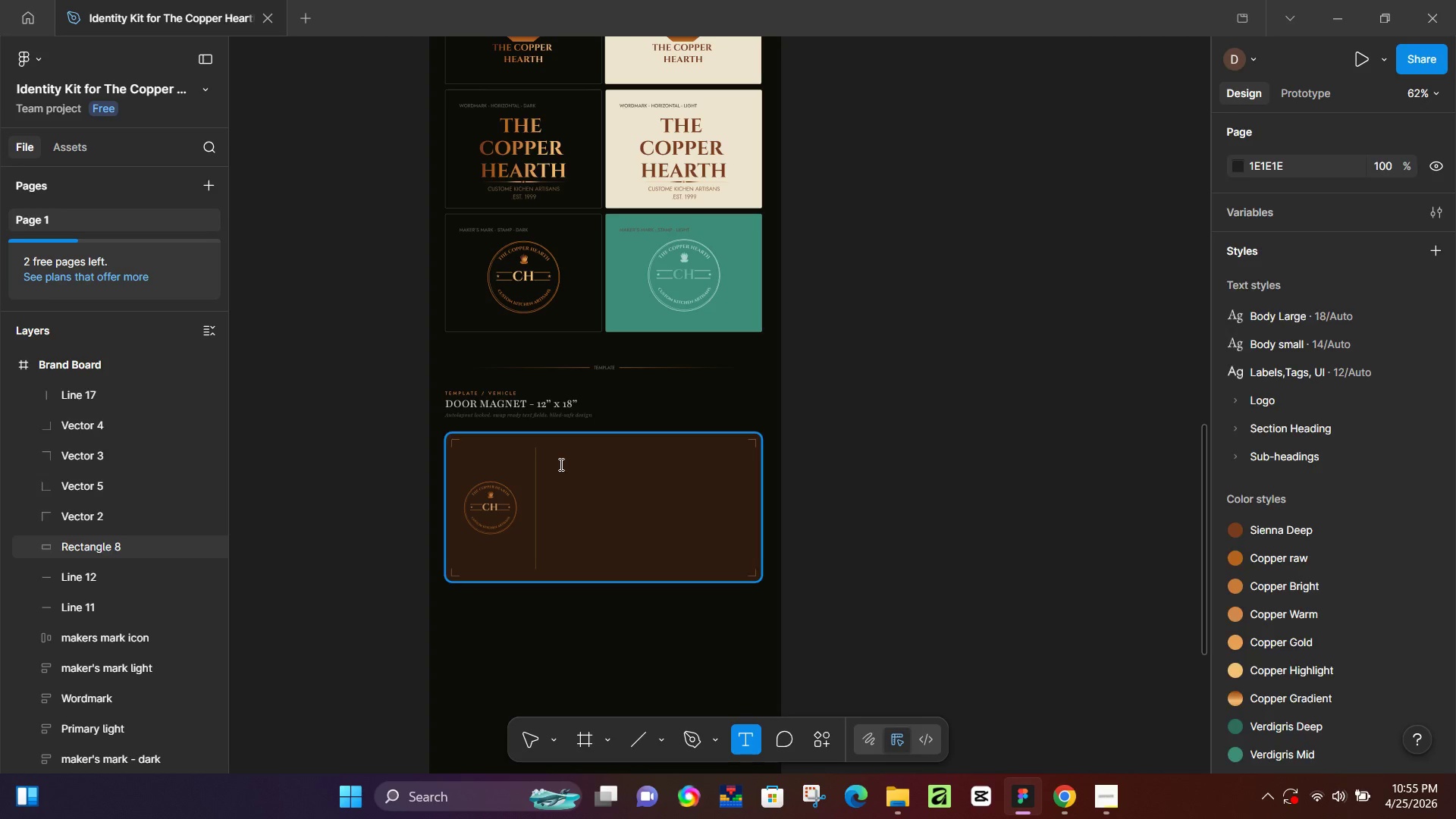 
type(THE COPE)
key(Backspace)
type(PER HEARTH)
 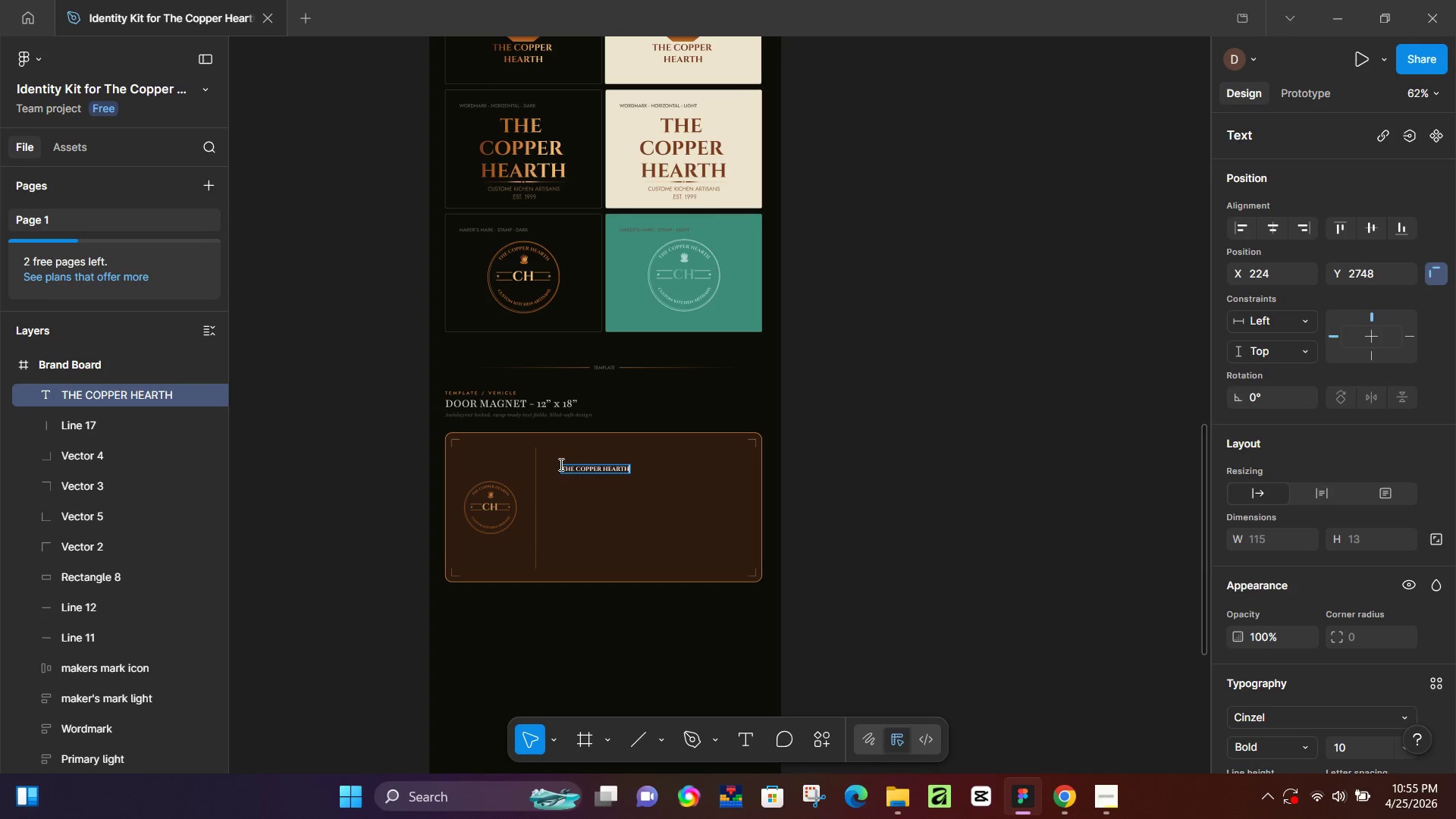 
key(Control+A)
 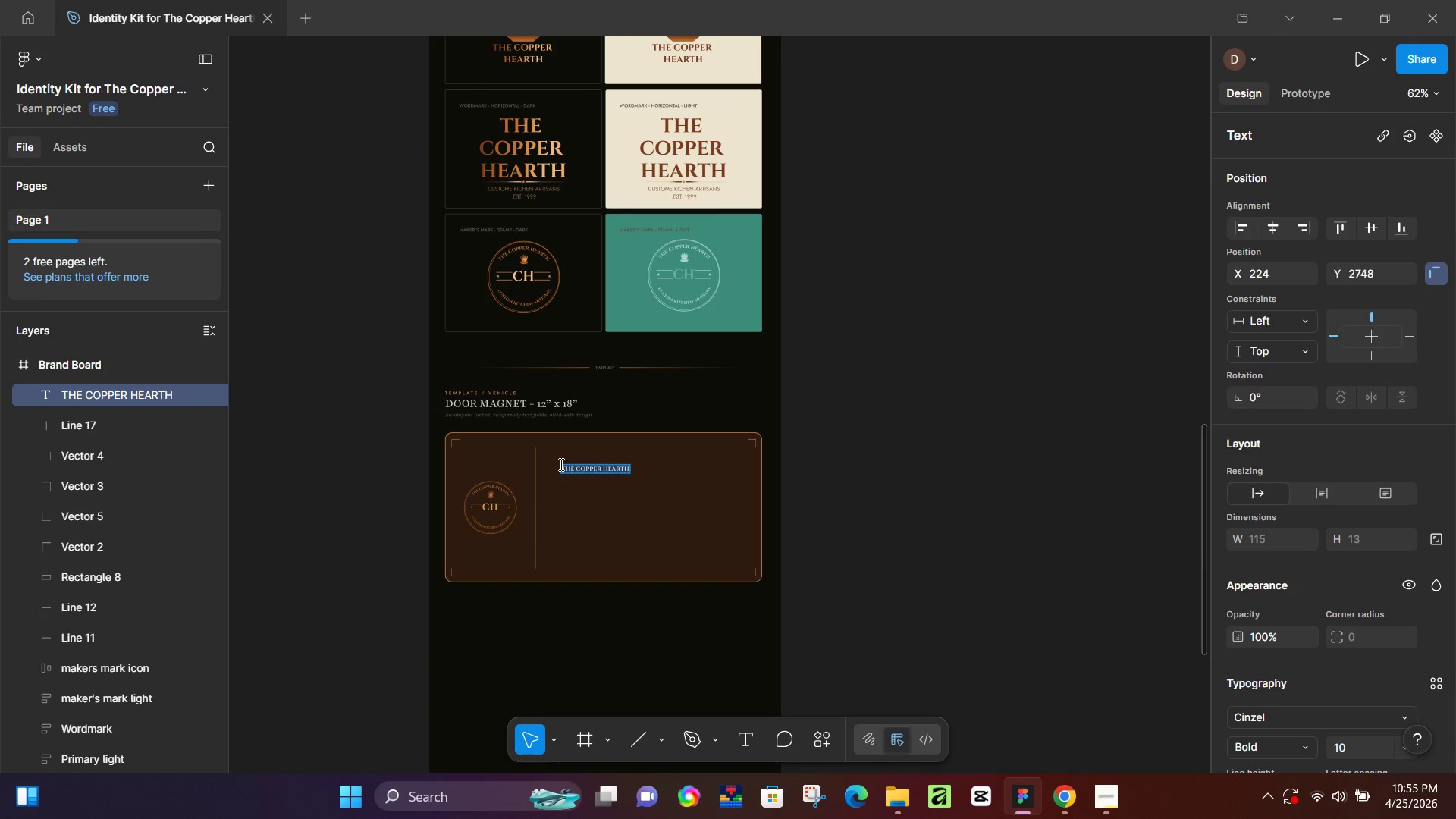 
hold_key(key=ControlLeft, duration=0.89)
 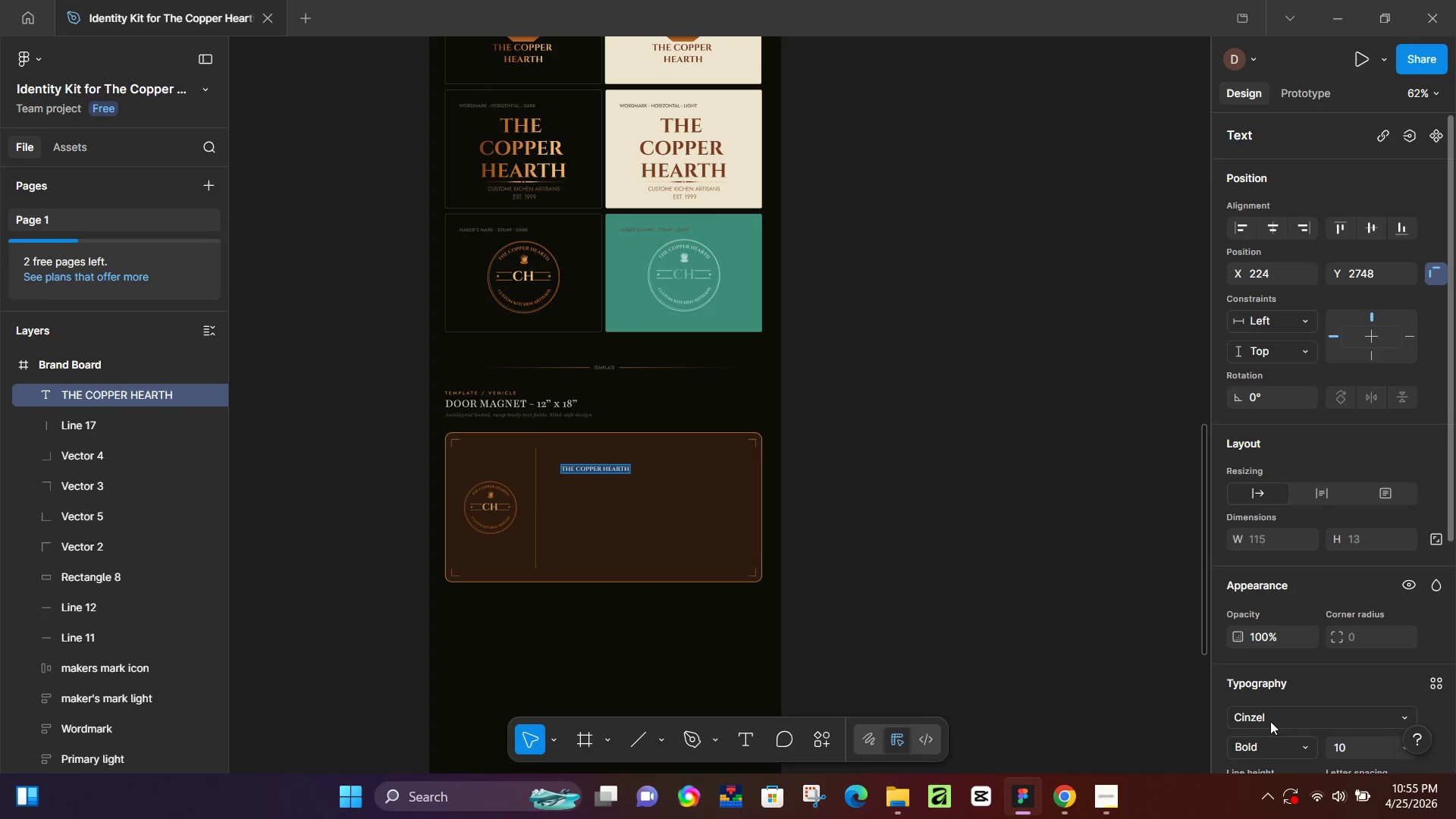 
scroll: coordinate [1272, 720], scroll_direction: down, amount: 3.0
 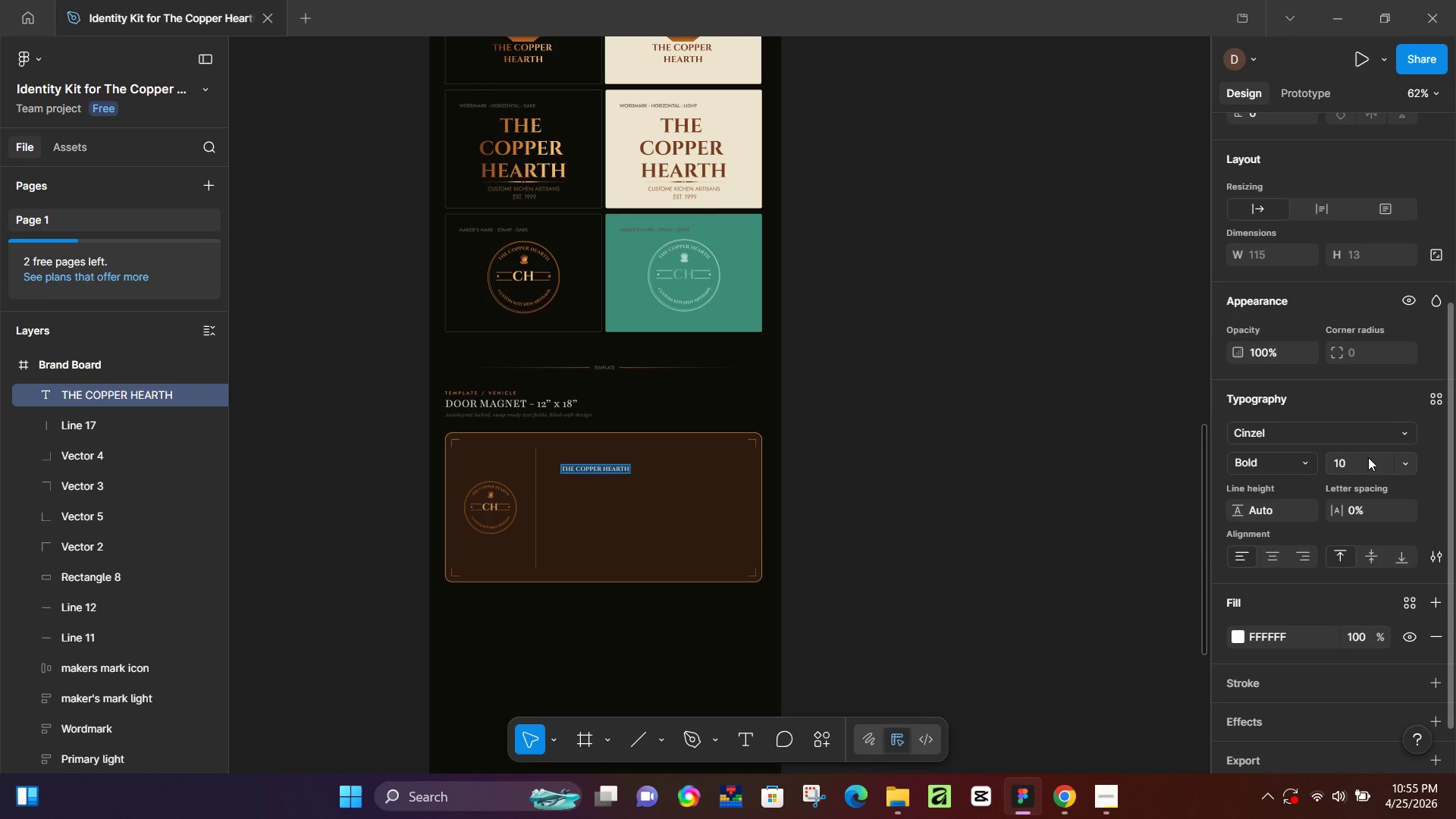 
left_click([1407, 465])
 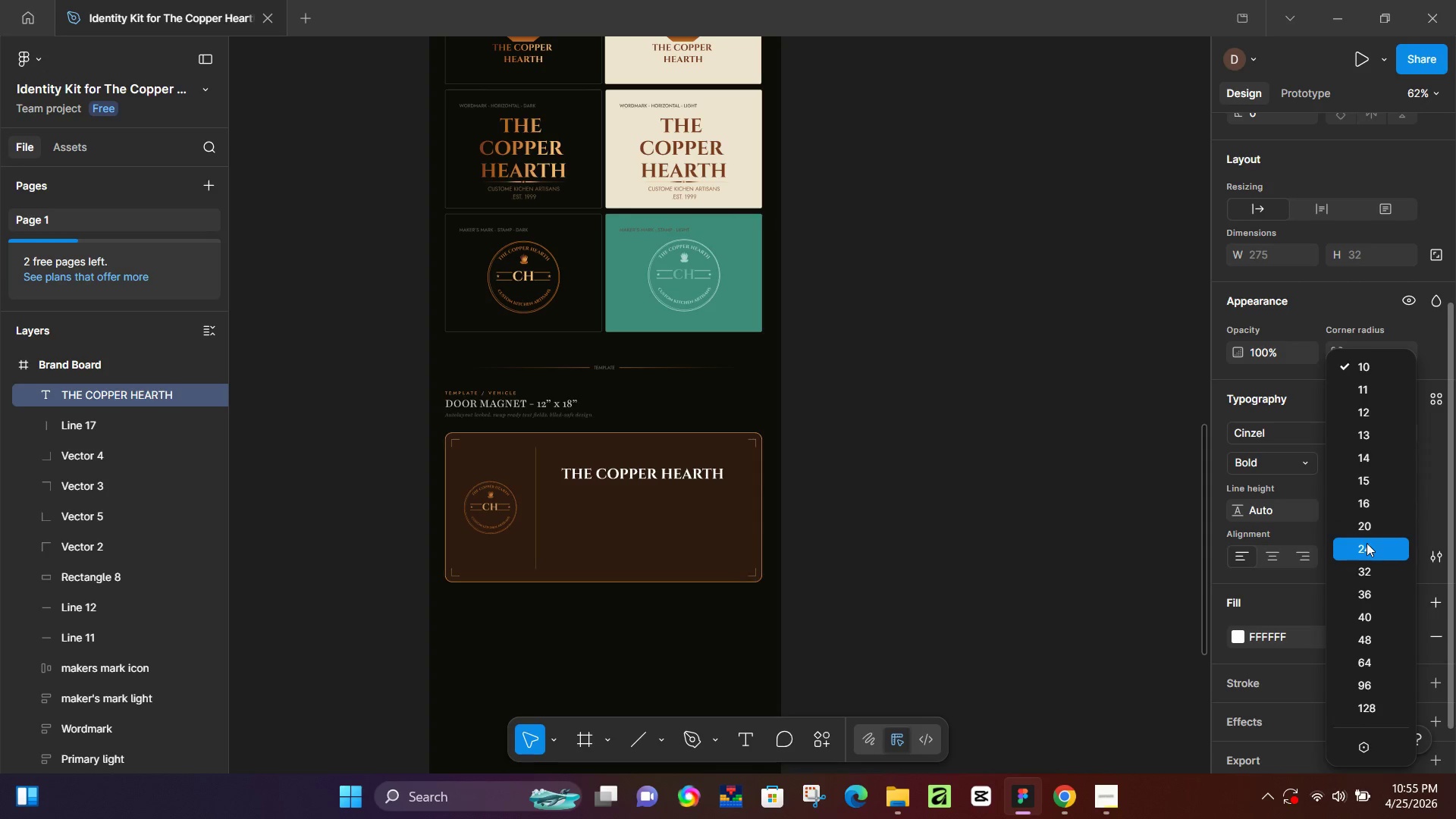 
left_click([1367, 543])
 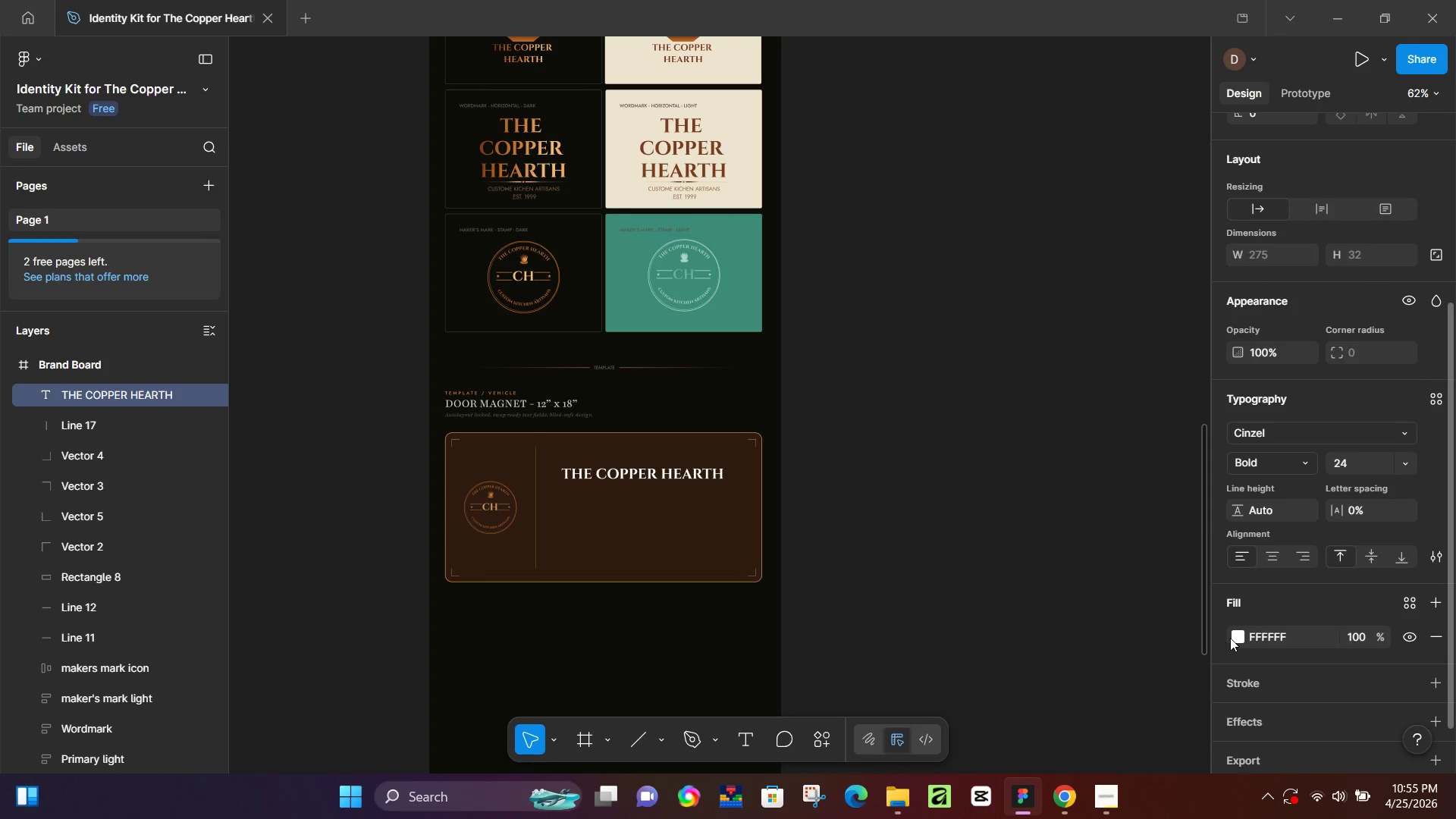 
left_click([1236, 635])
 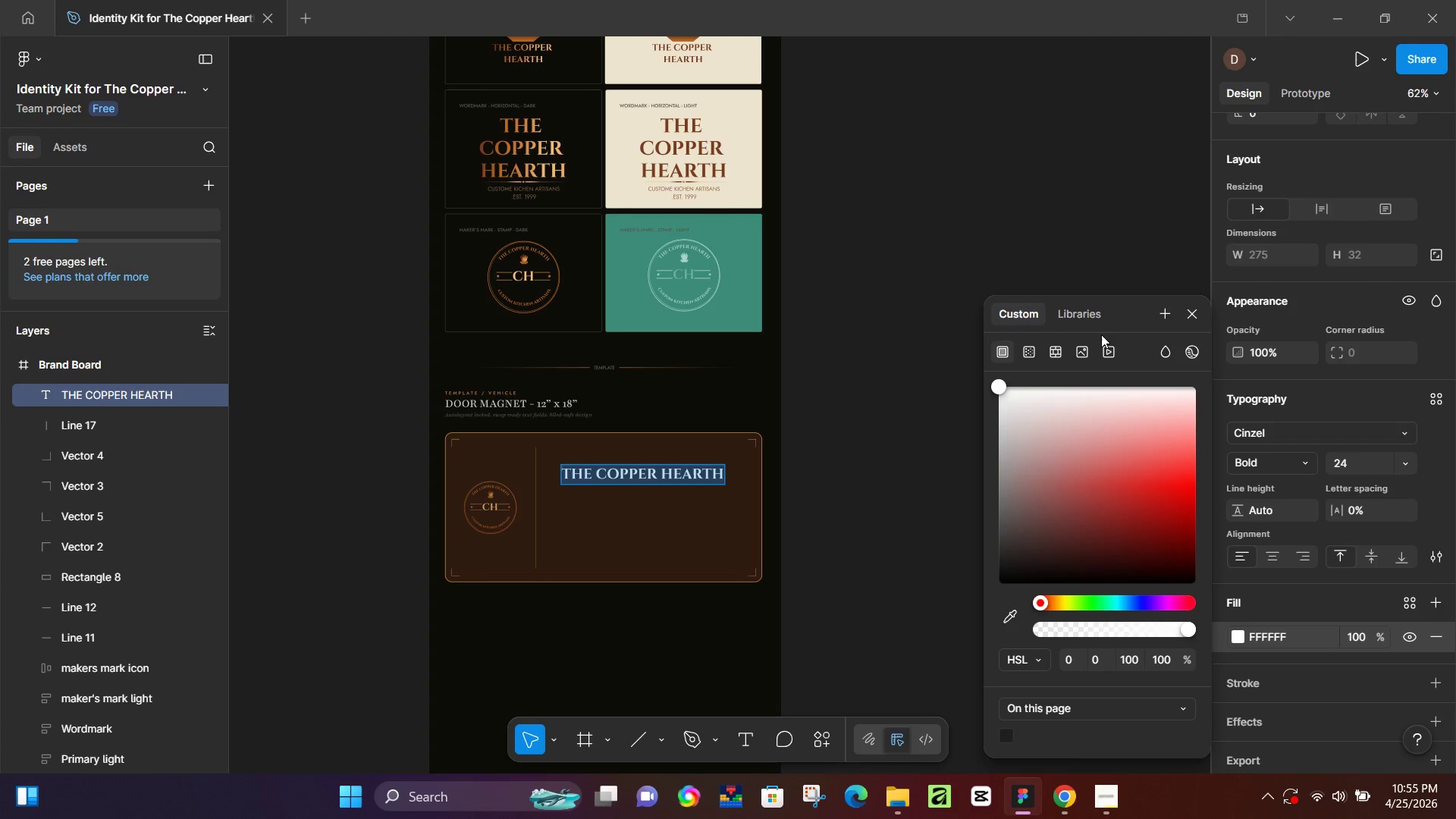 
left_click([1093, 317])
 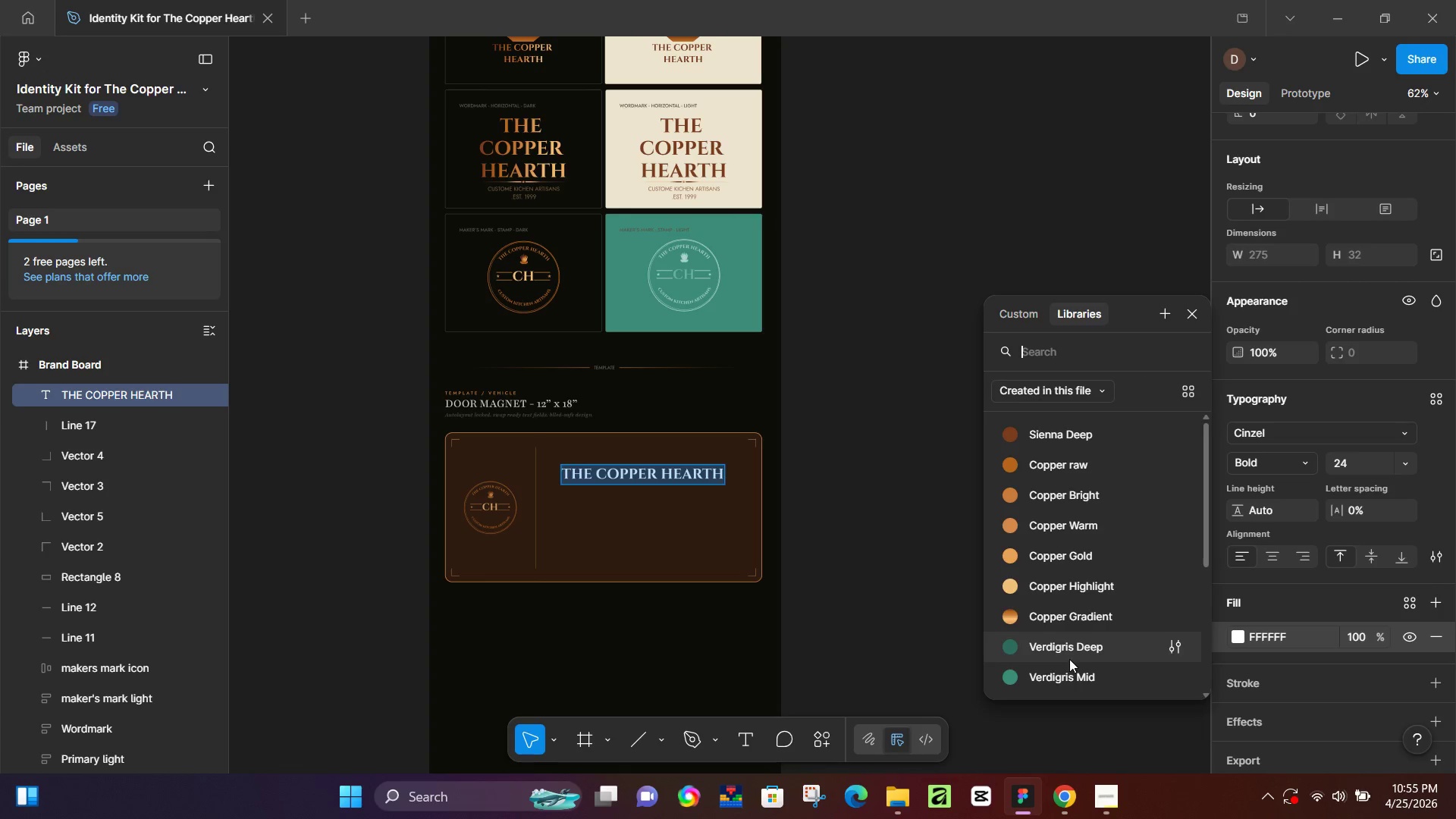 
scroll: coordinate [1069, 659], scroll_direction: down, amount: 1.0
 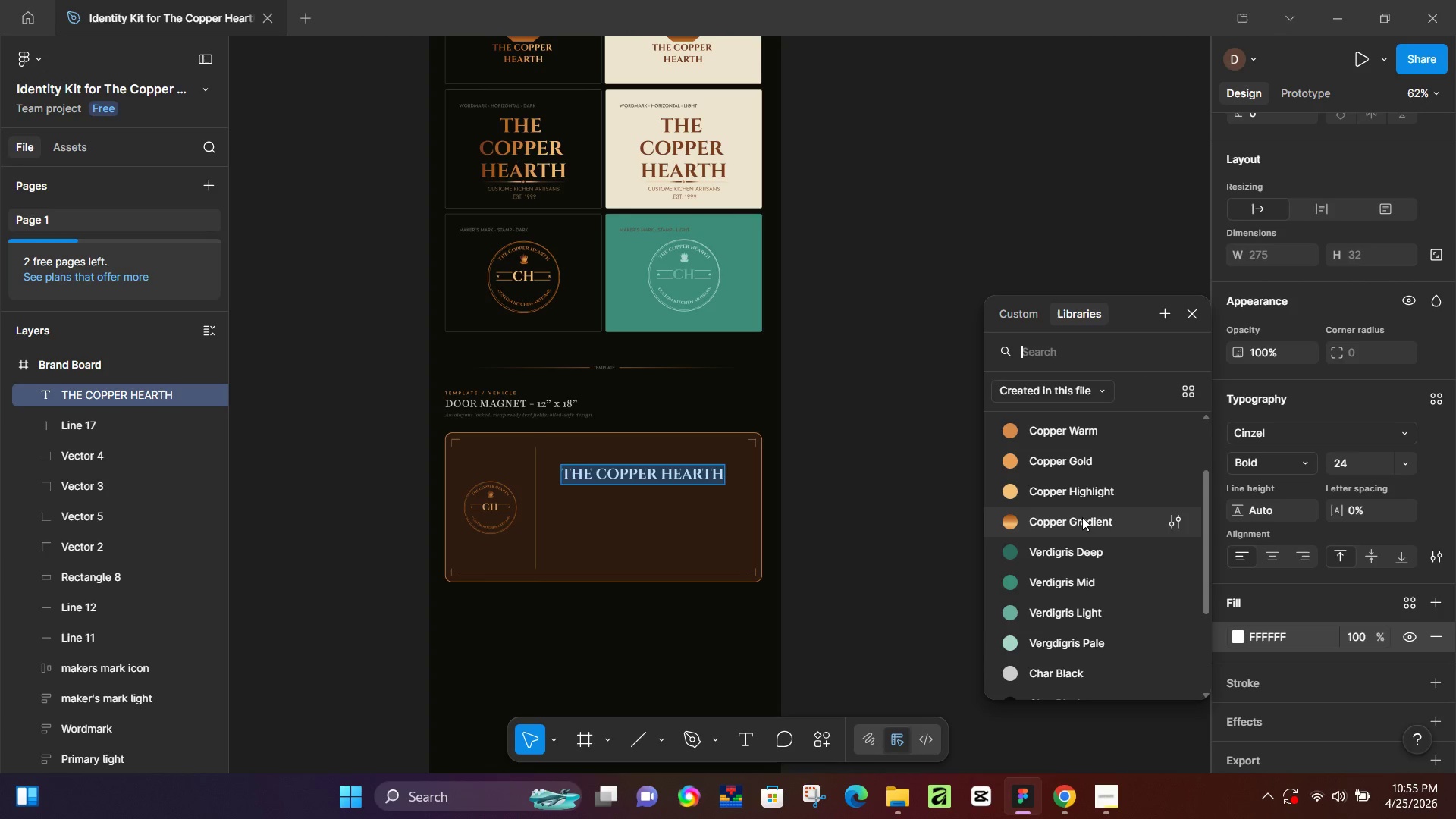 
left_click([1081, 519])
 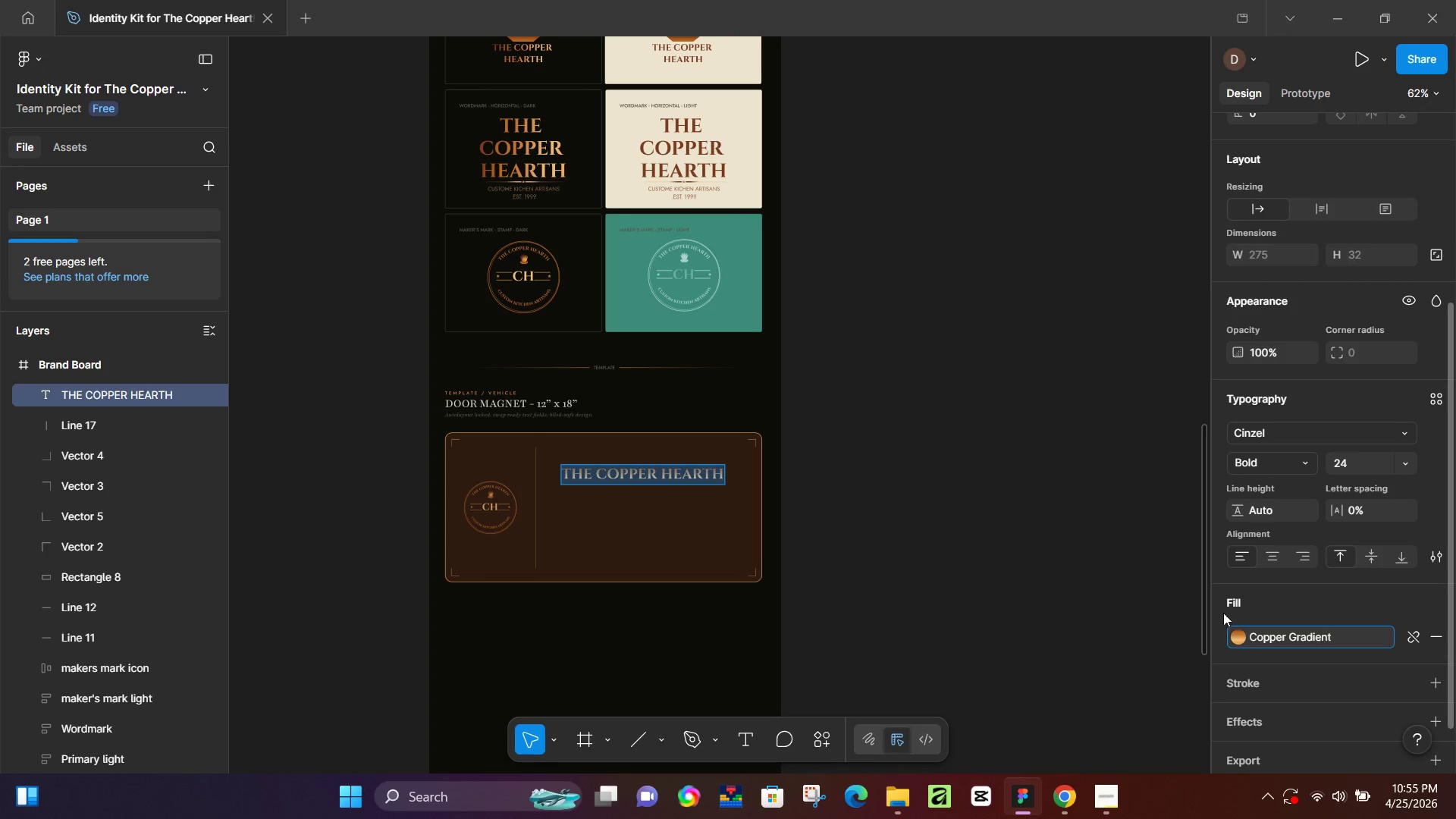 
left_click([1038, 378])
 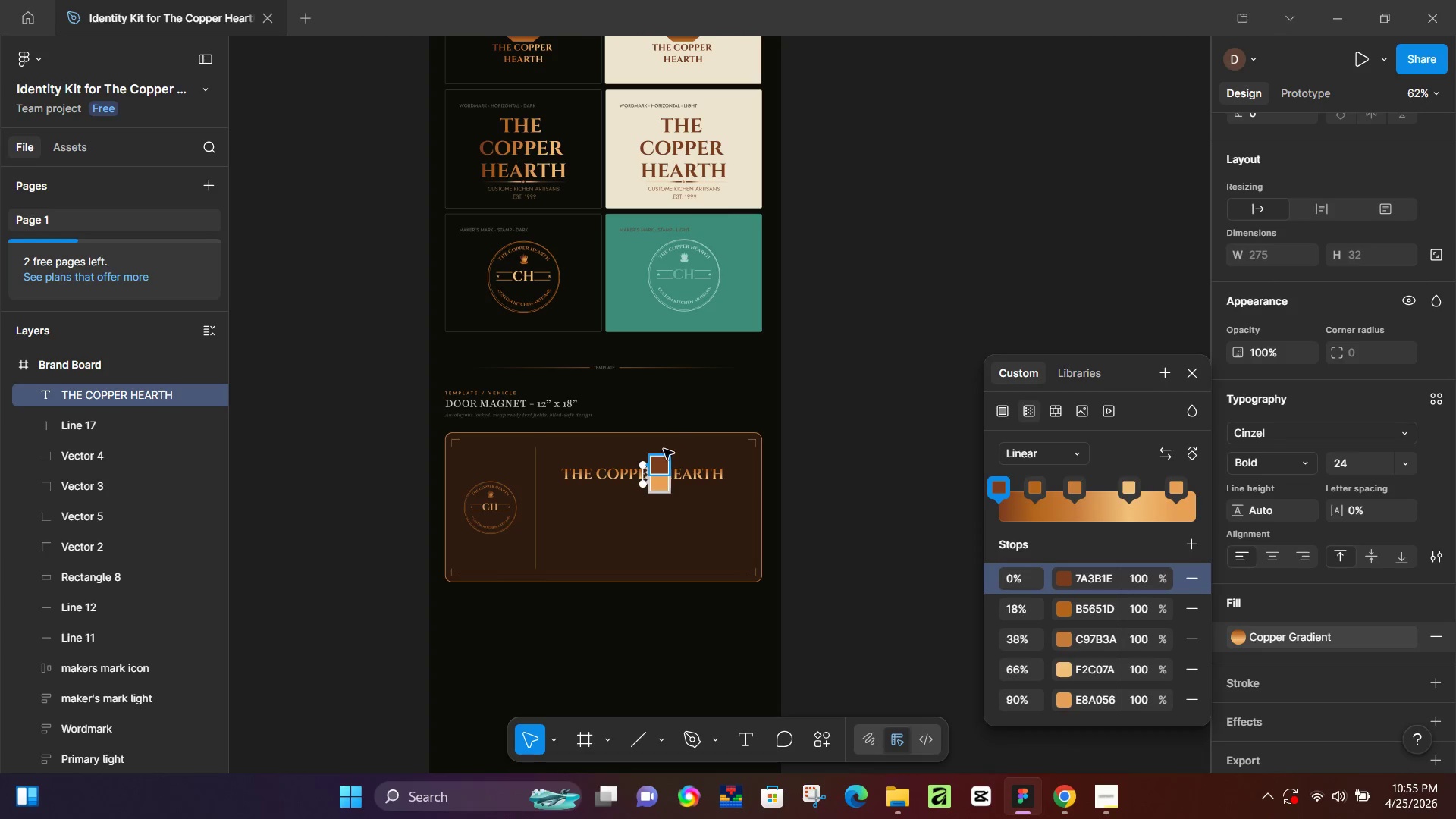 
hold_key(key=ControlLeft, duration=0.75)
scroll: coordinate [595, 457], scroll_direction: up, amount: 7.0
 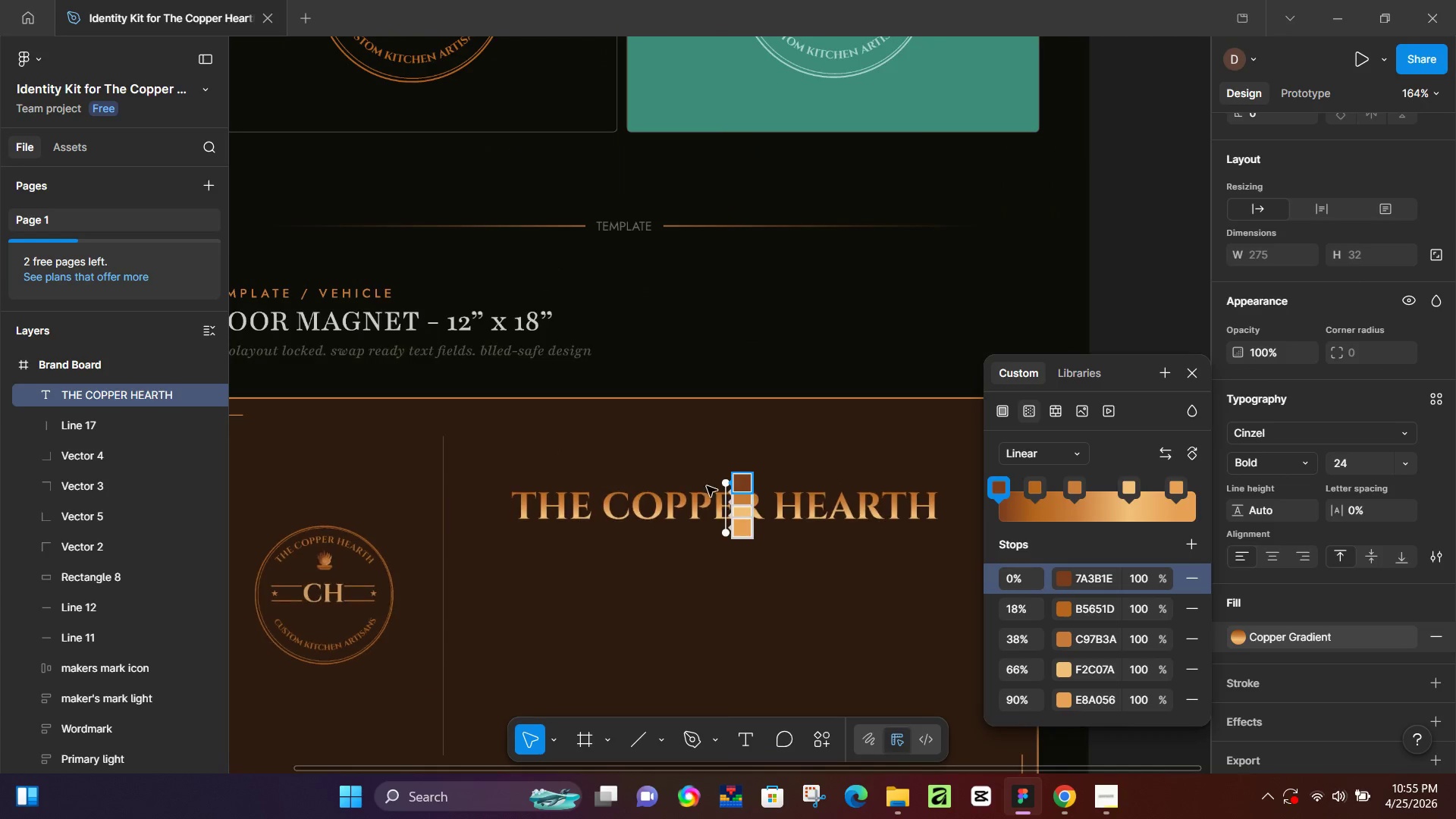 
left_click_drag(start_coordinate=[726, 488], to_coordinate=[548, 445])
 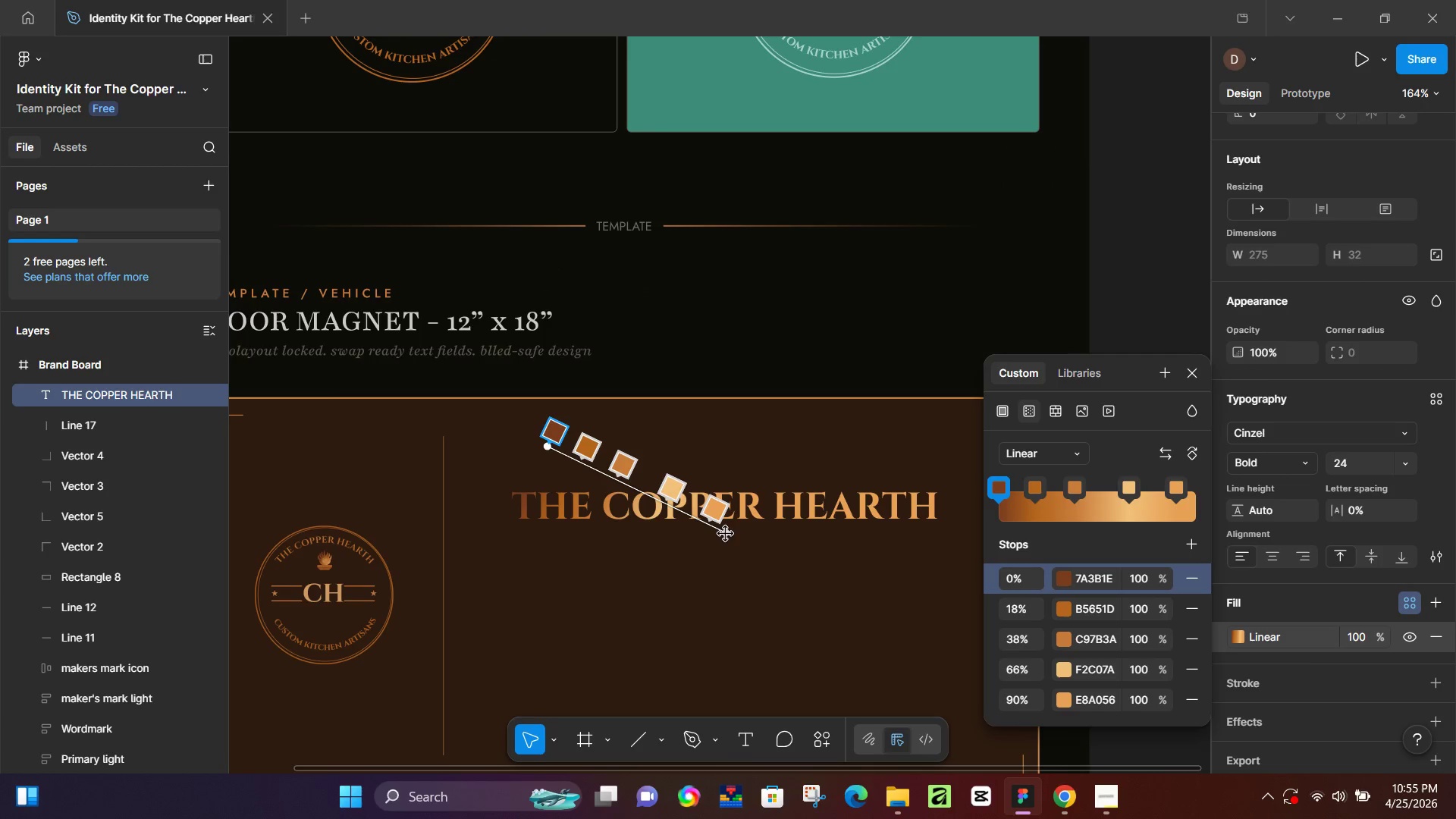 
left_click_drag(start_coordinate=[727, 535], to_coordinate=[884, 542])
 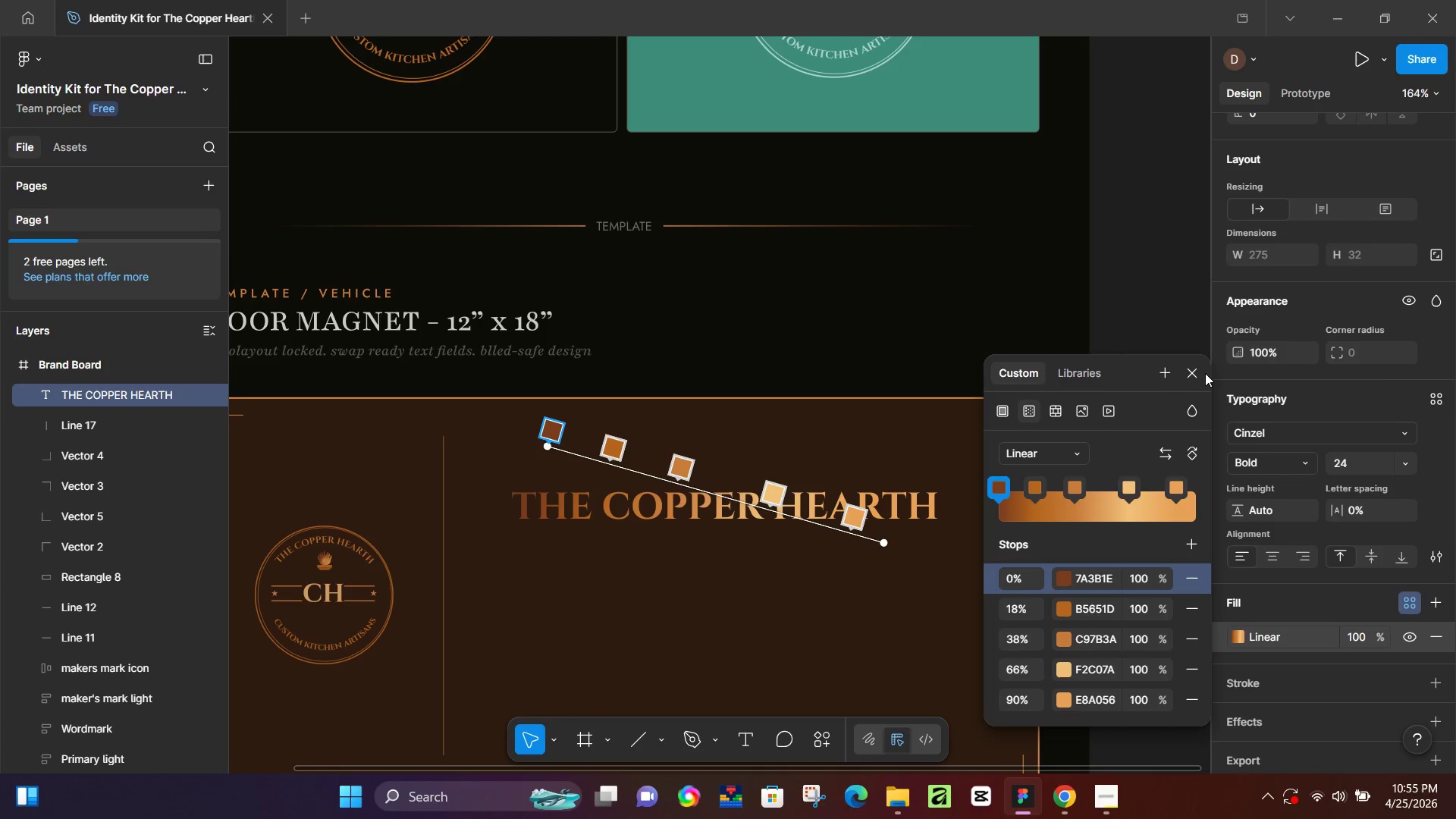 
left_click([1196, 369])
 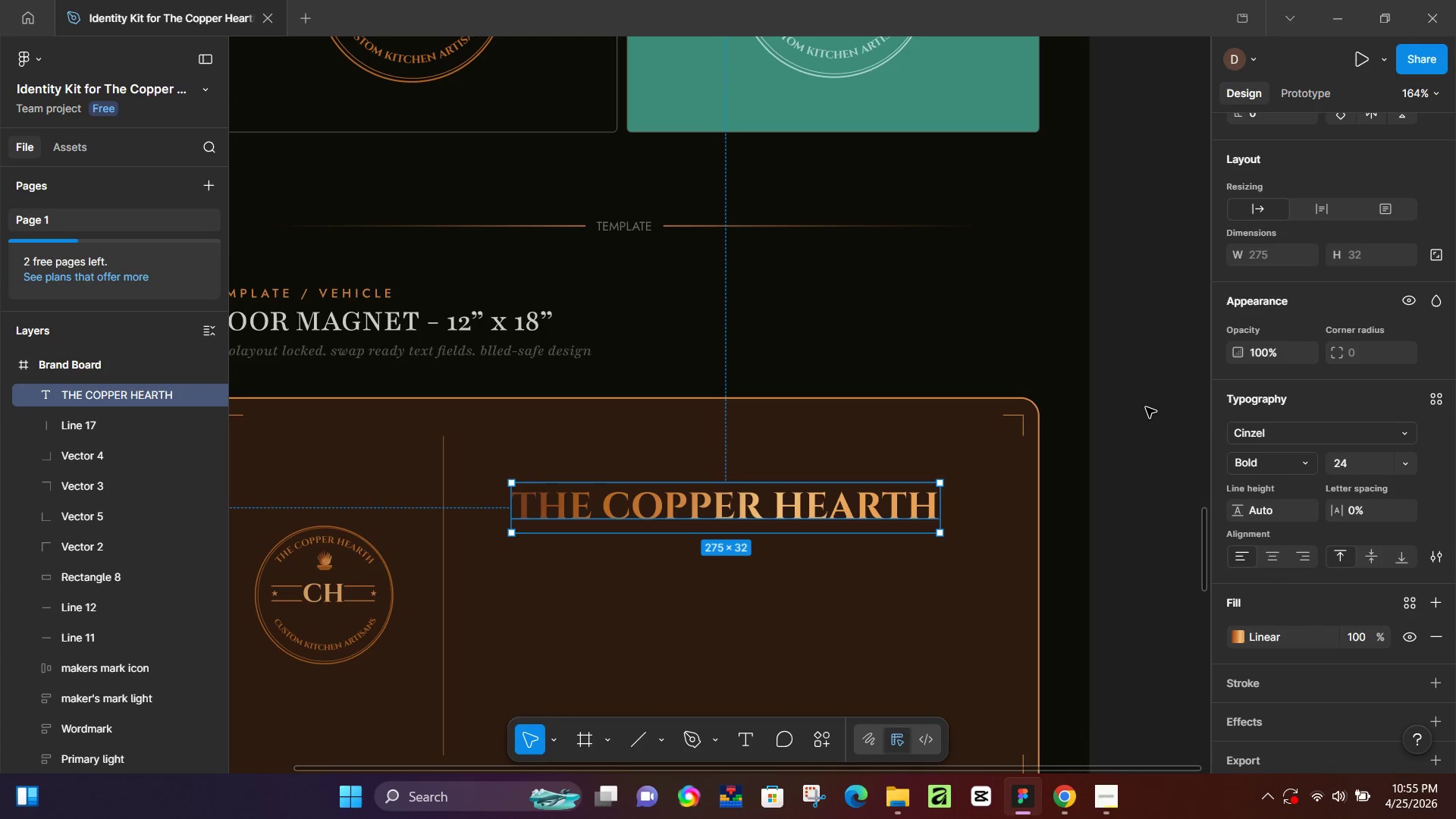 
left_click([1146, 407])
 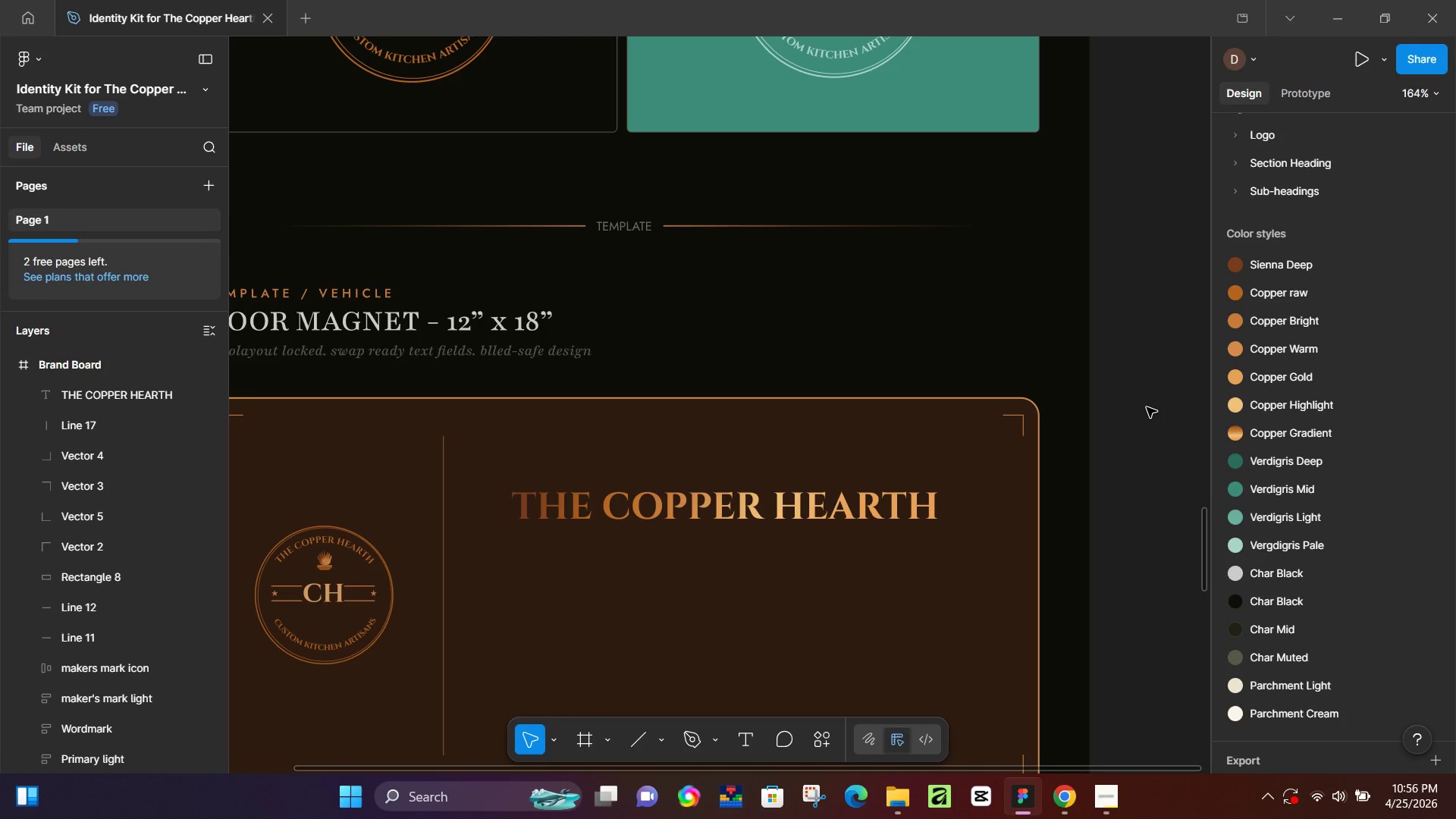 
wait(52.25)
 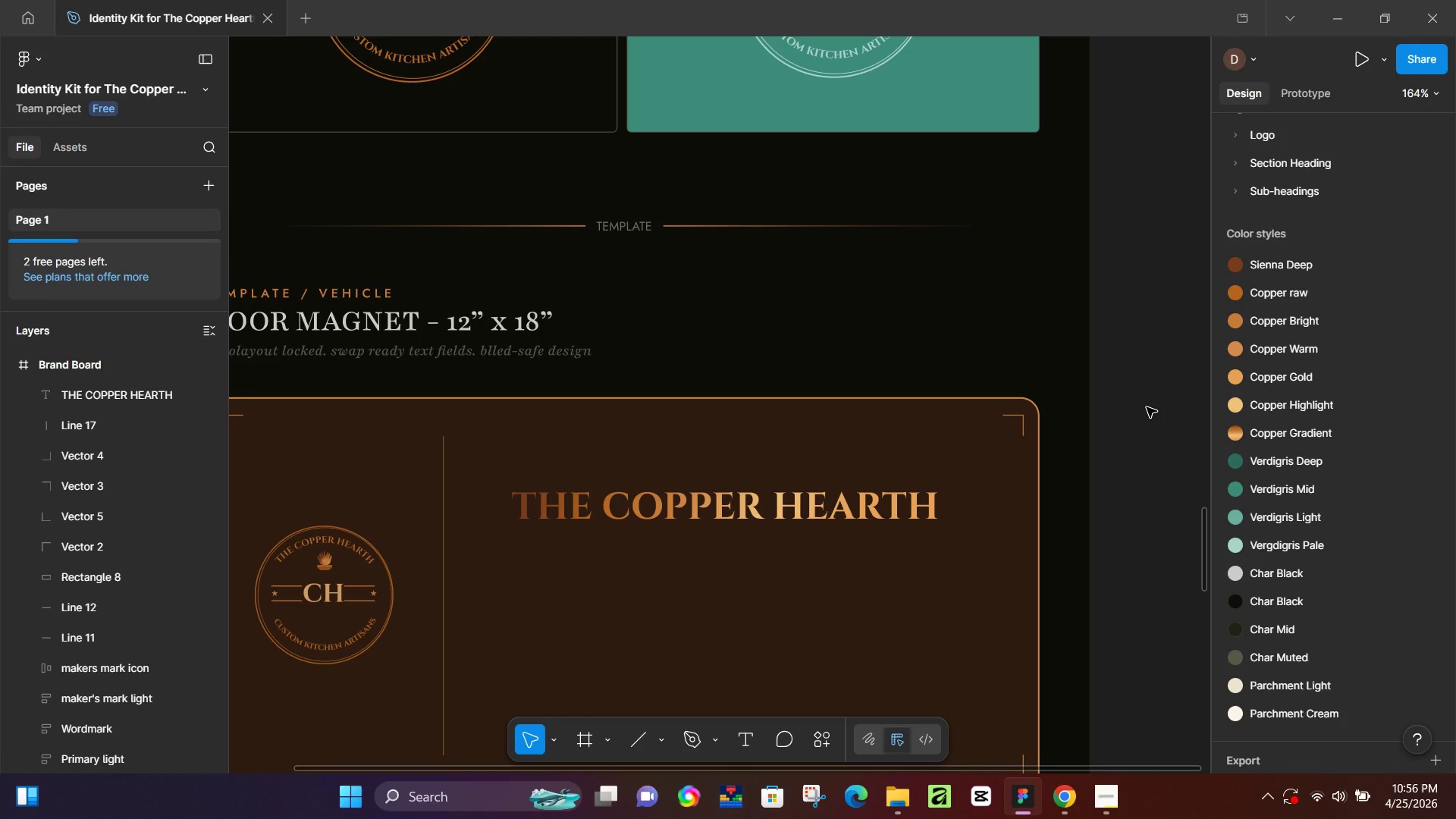 
left_click([1058, 792])
 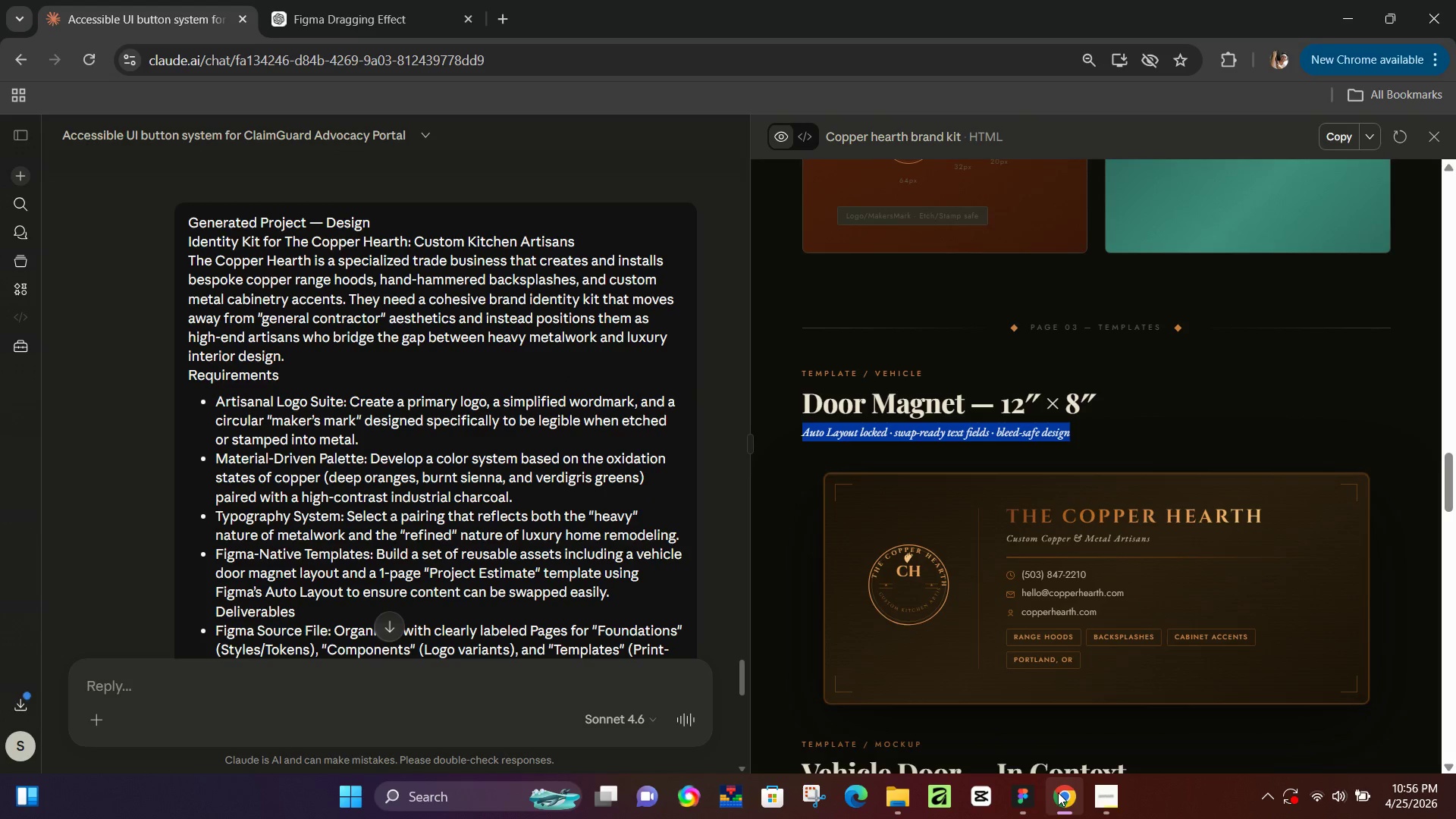 
left_click([1058, 792])
 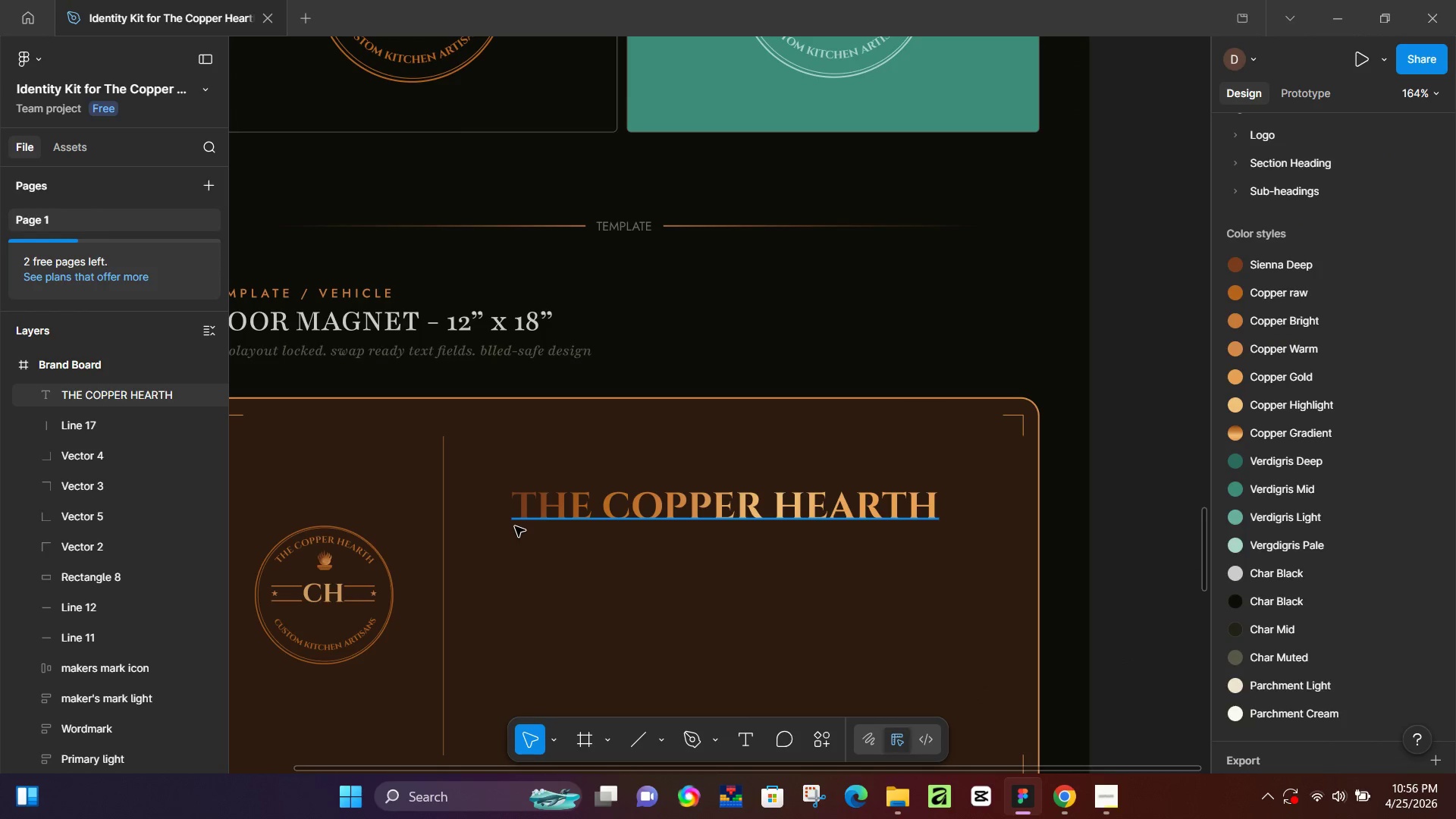 
left_click([558, 578])
 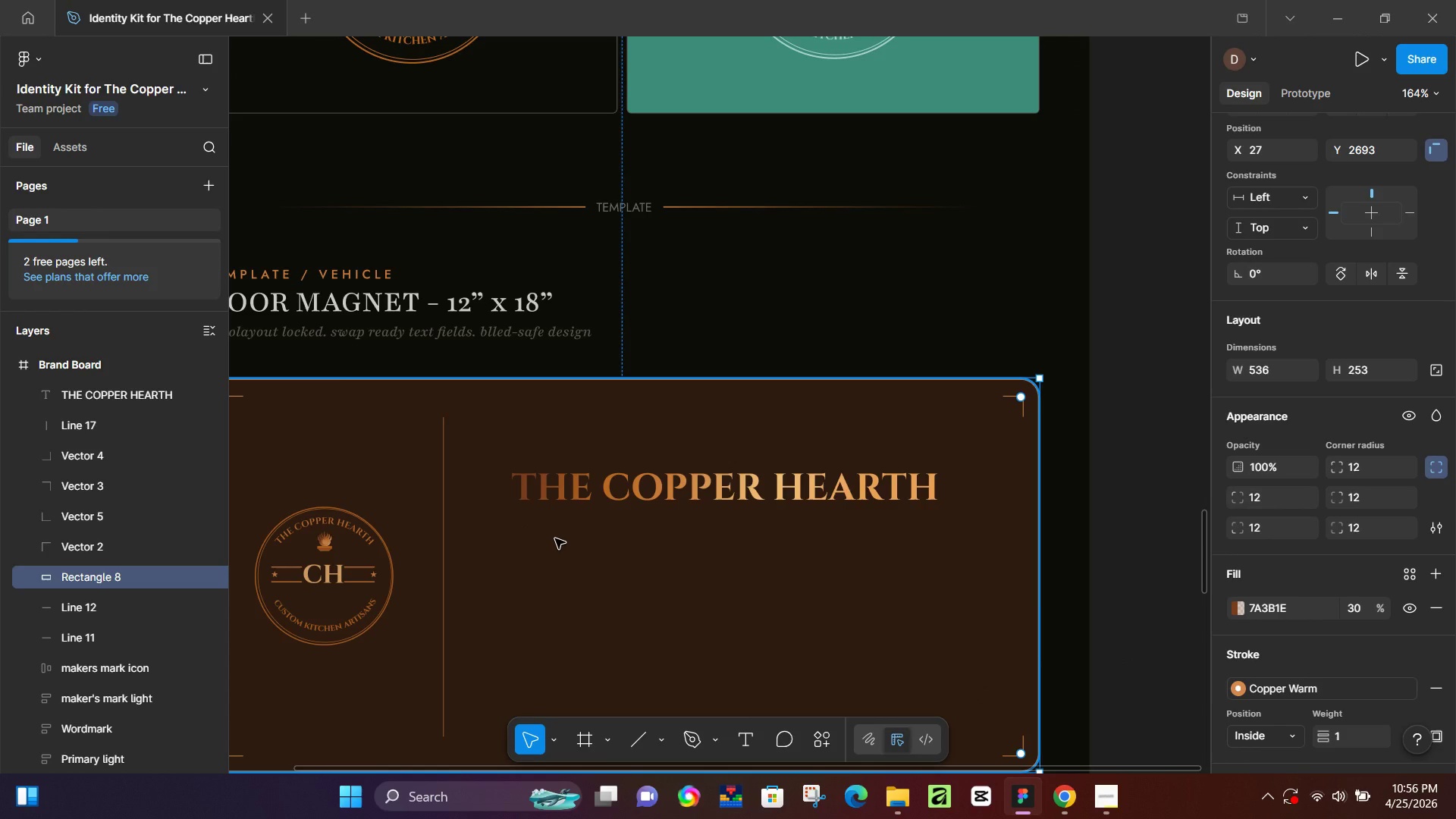 
scroll: coordinate [523, 529], scroll_direction: down, amount: 2.0
 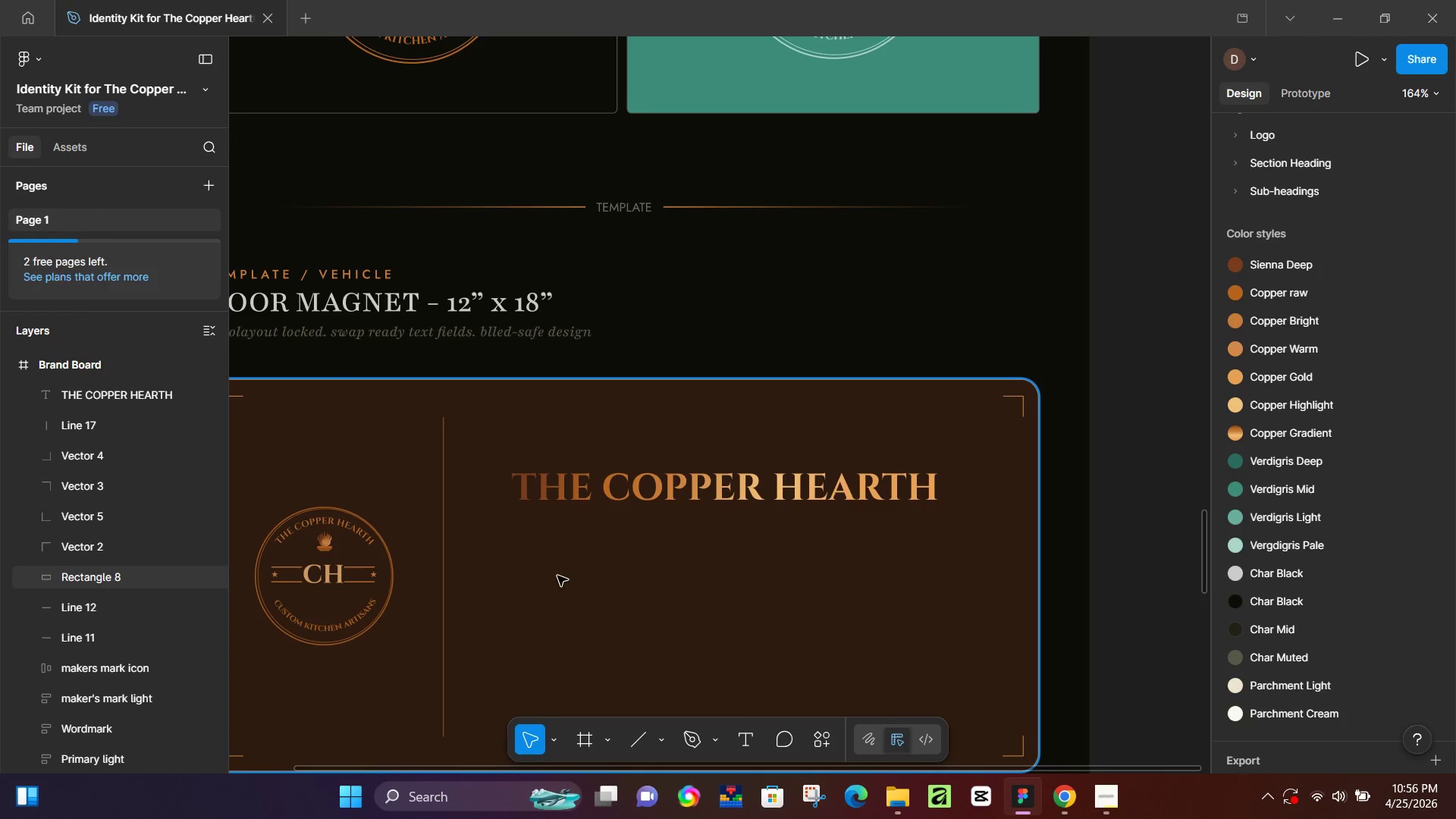 
key(T)
 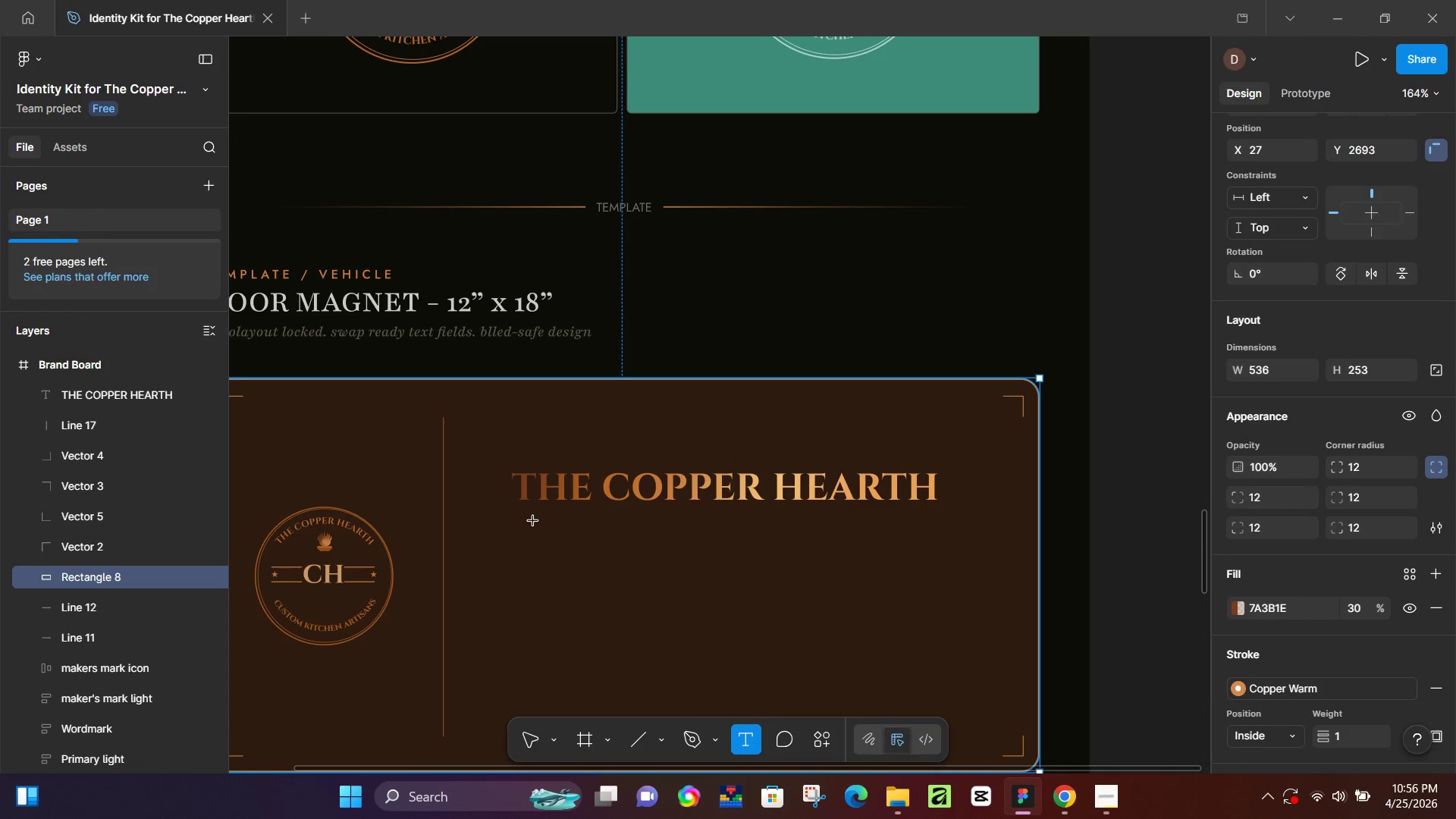 
left_click([529, 524])
 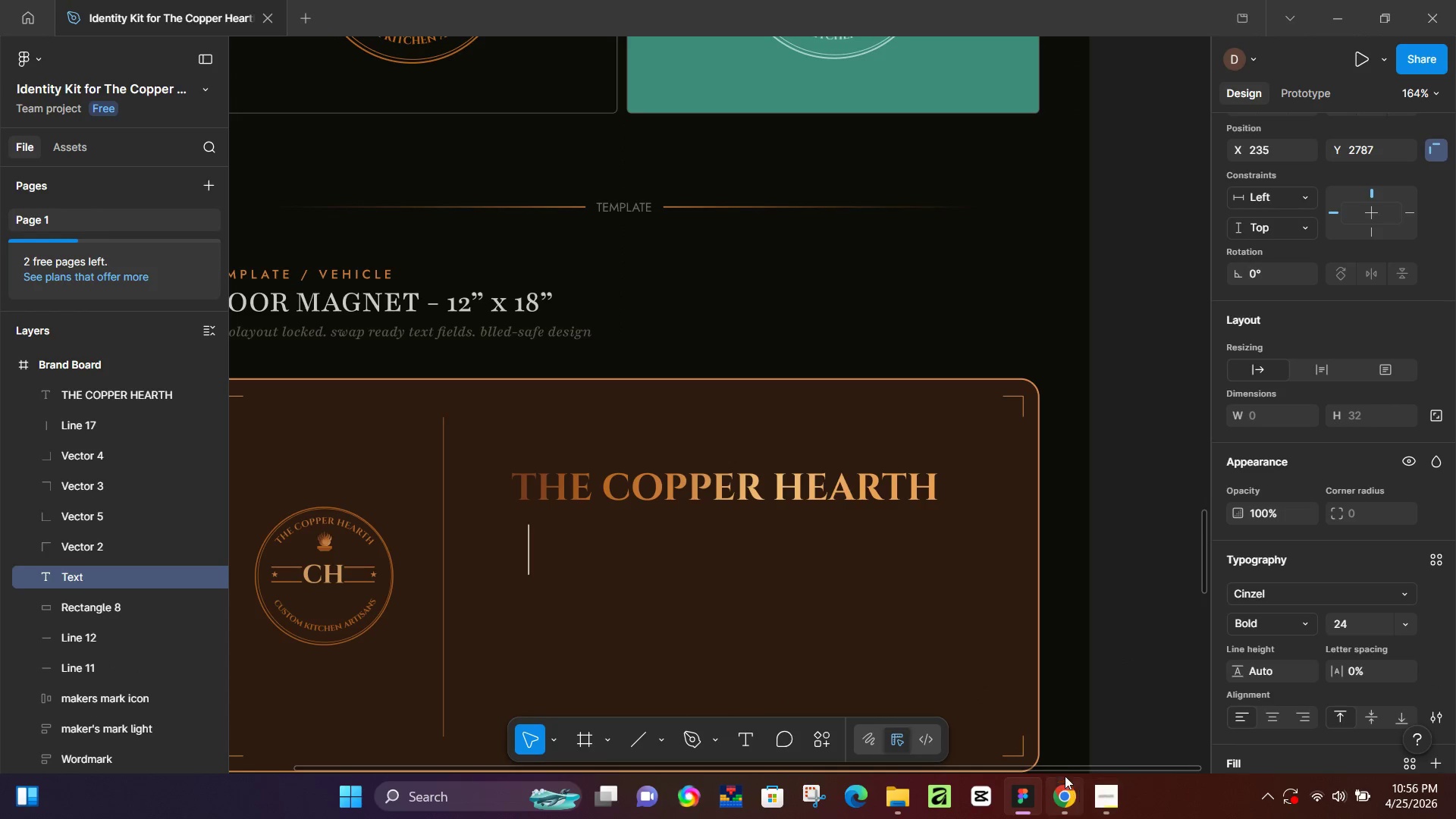 
left_click([1075, 793])
 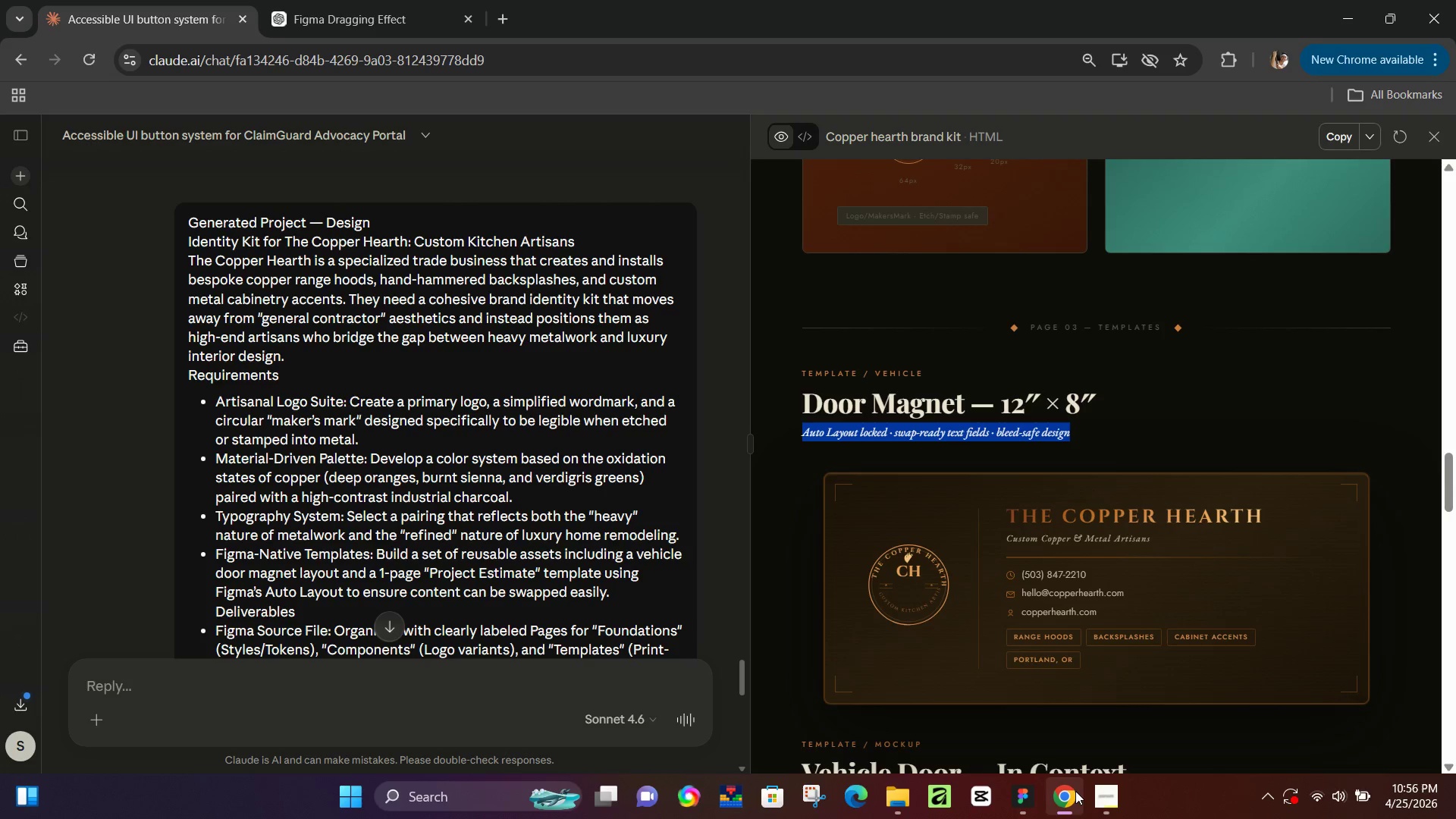 
left_click([1075, 791])
 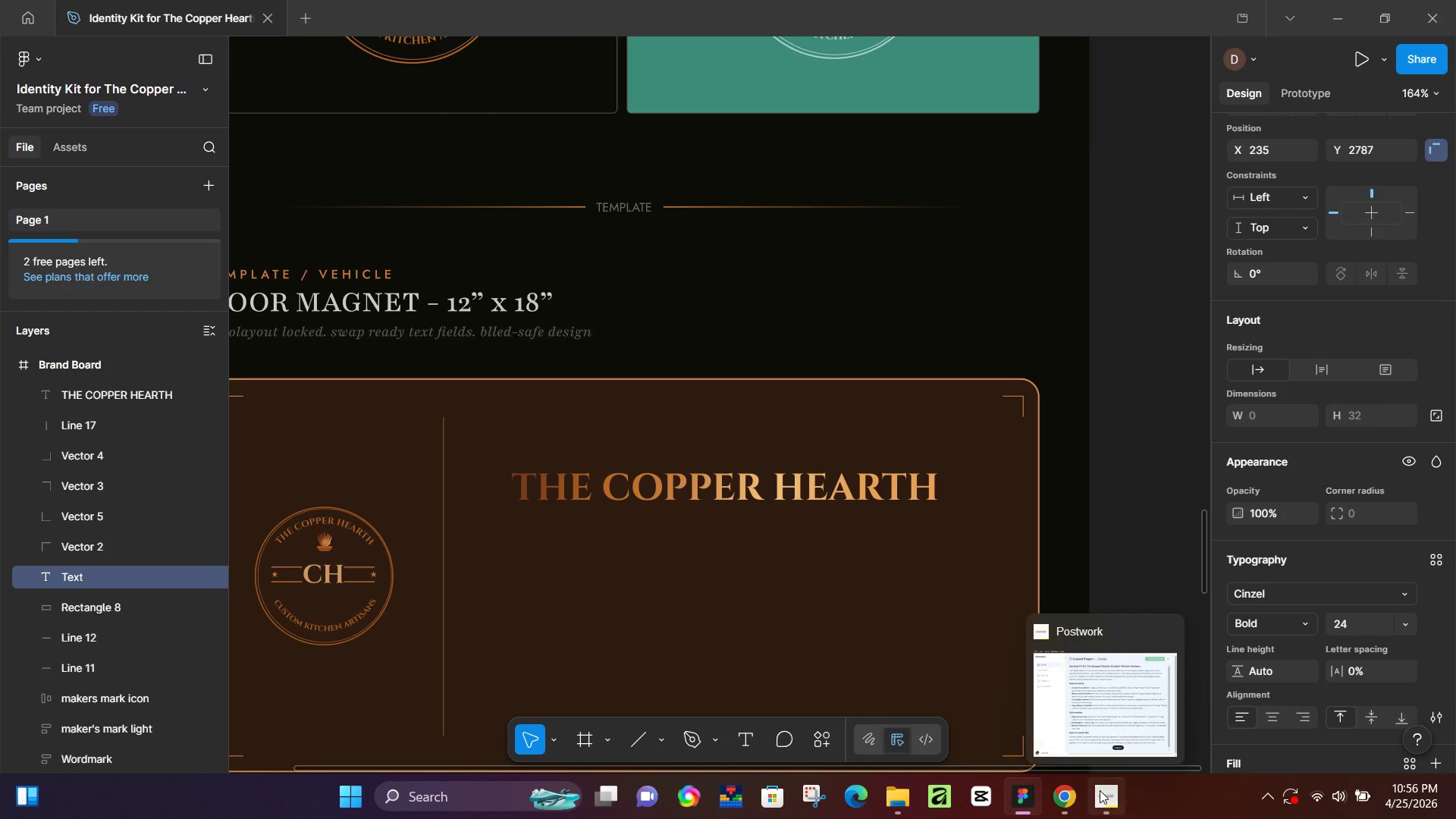 
type(Custom copper & )
 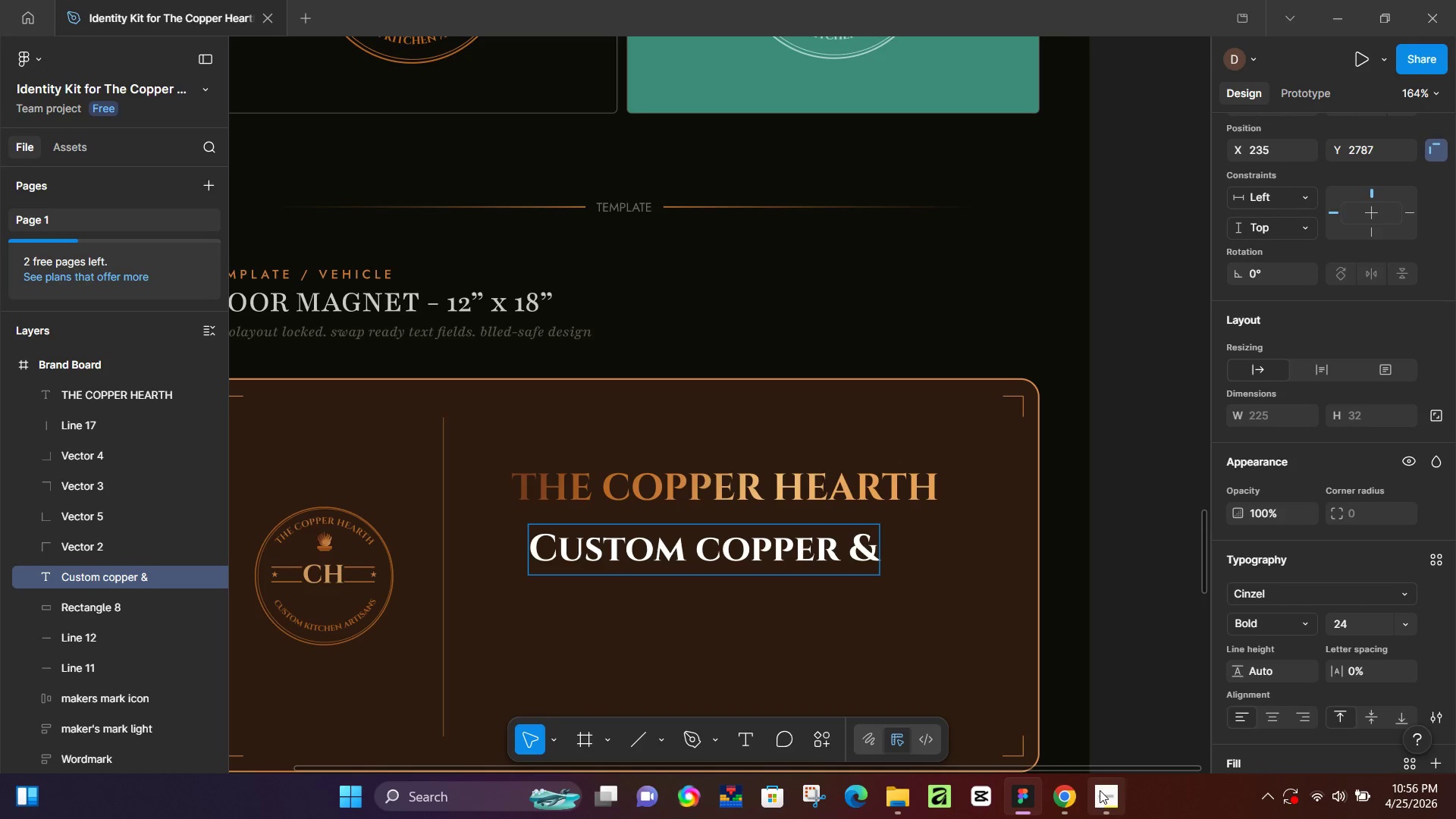 
left_click([1052, 787])
 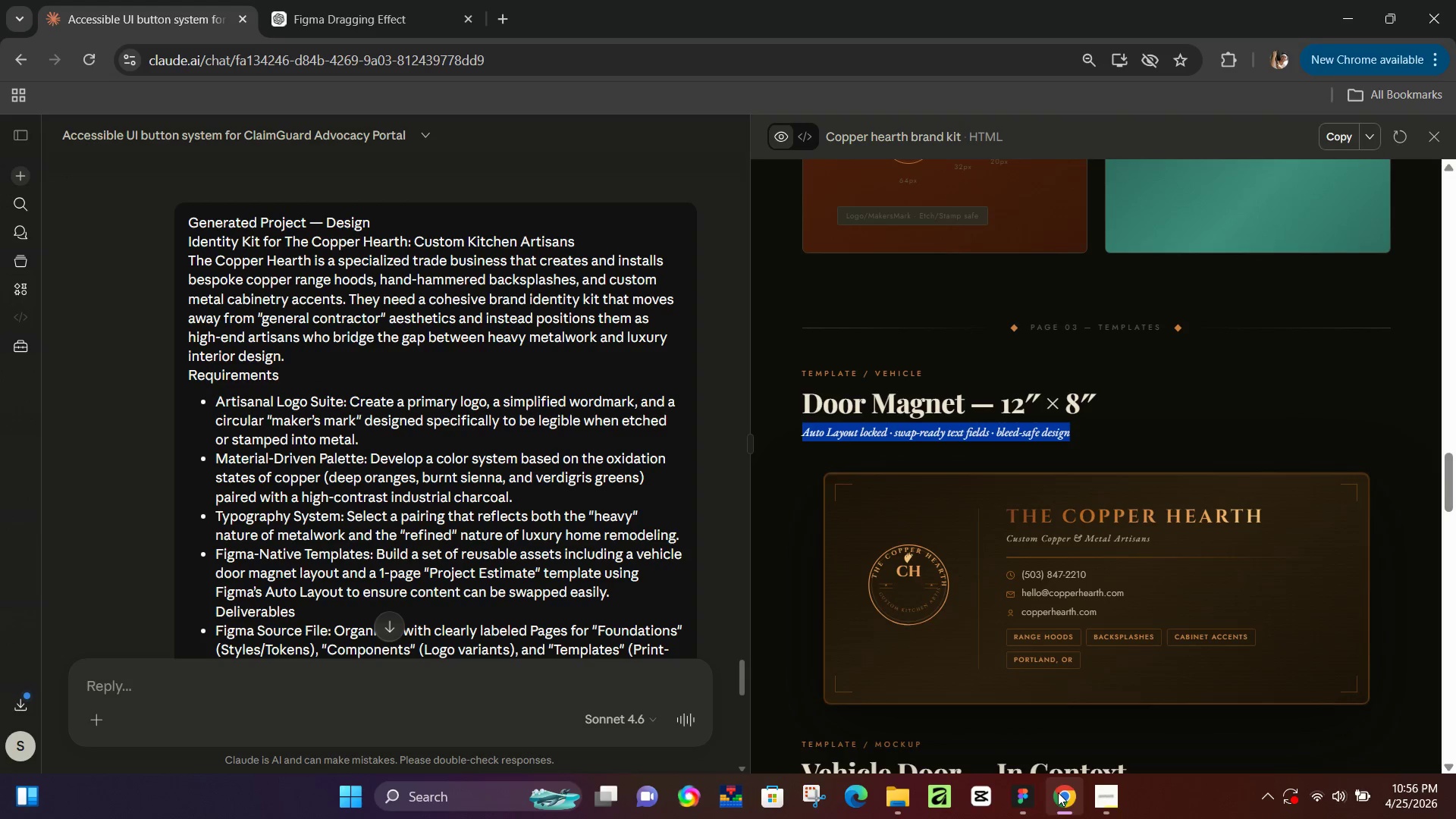 
left_click([1058, 792])
 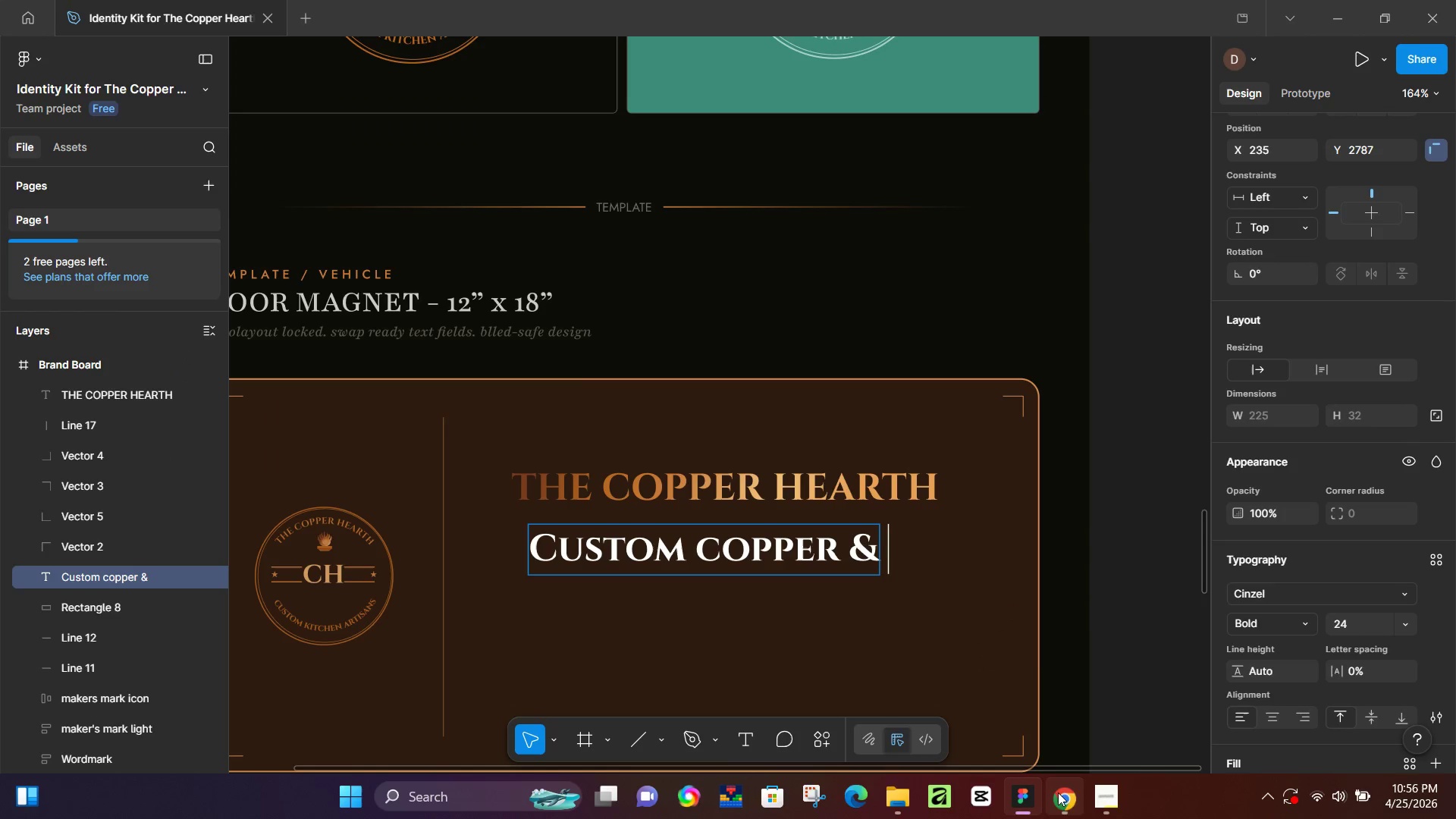 
left_click([1058, 792])
 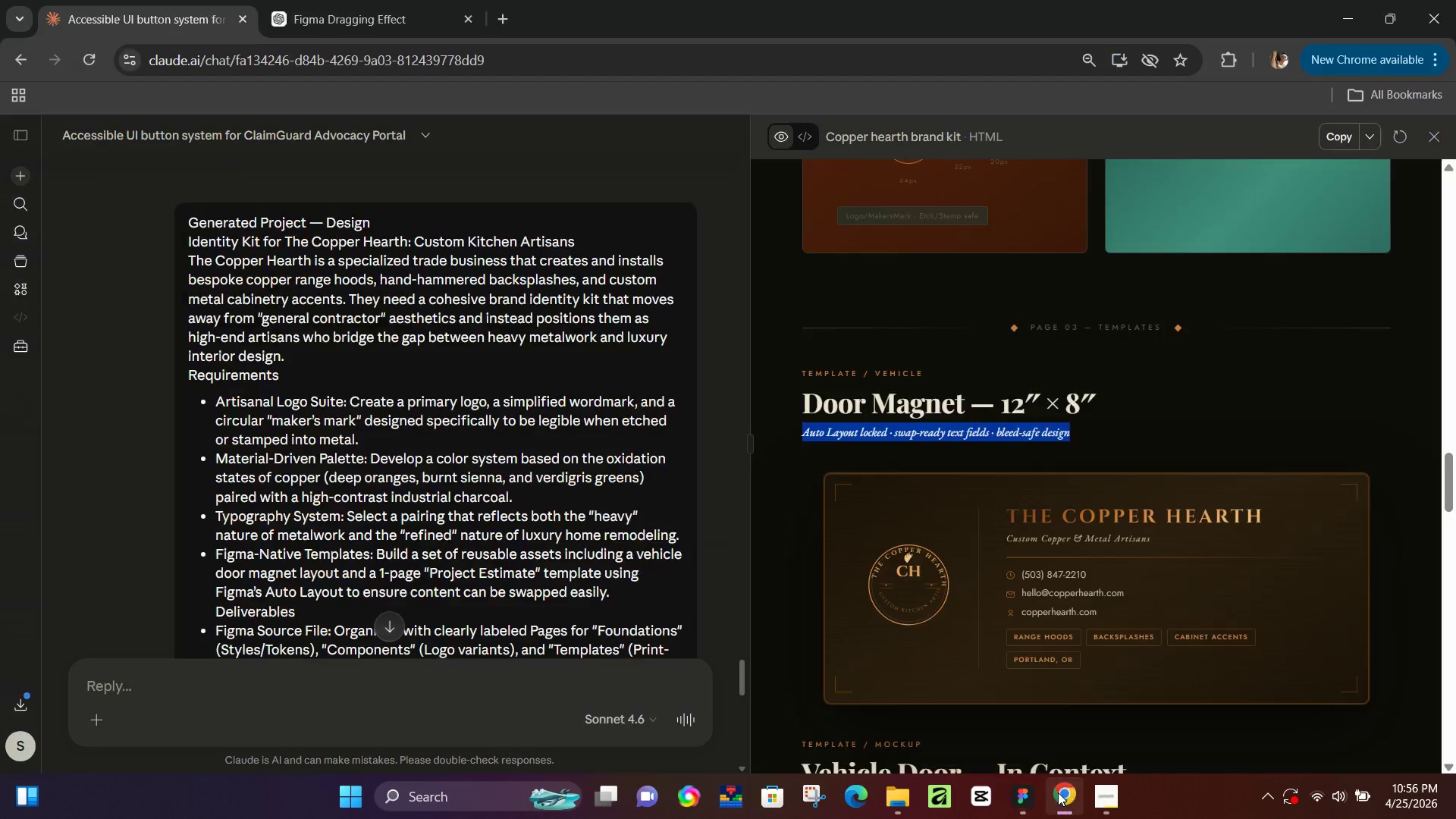 
left_click([1058, 792])
 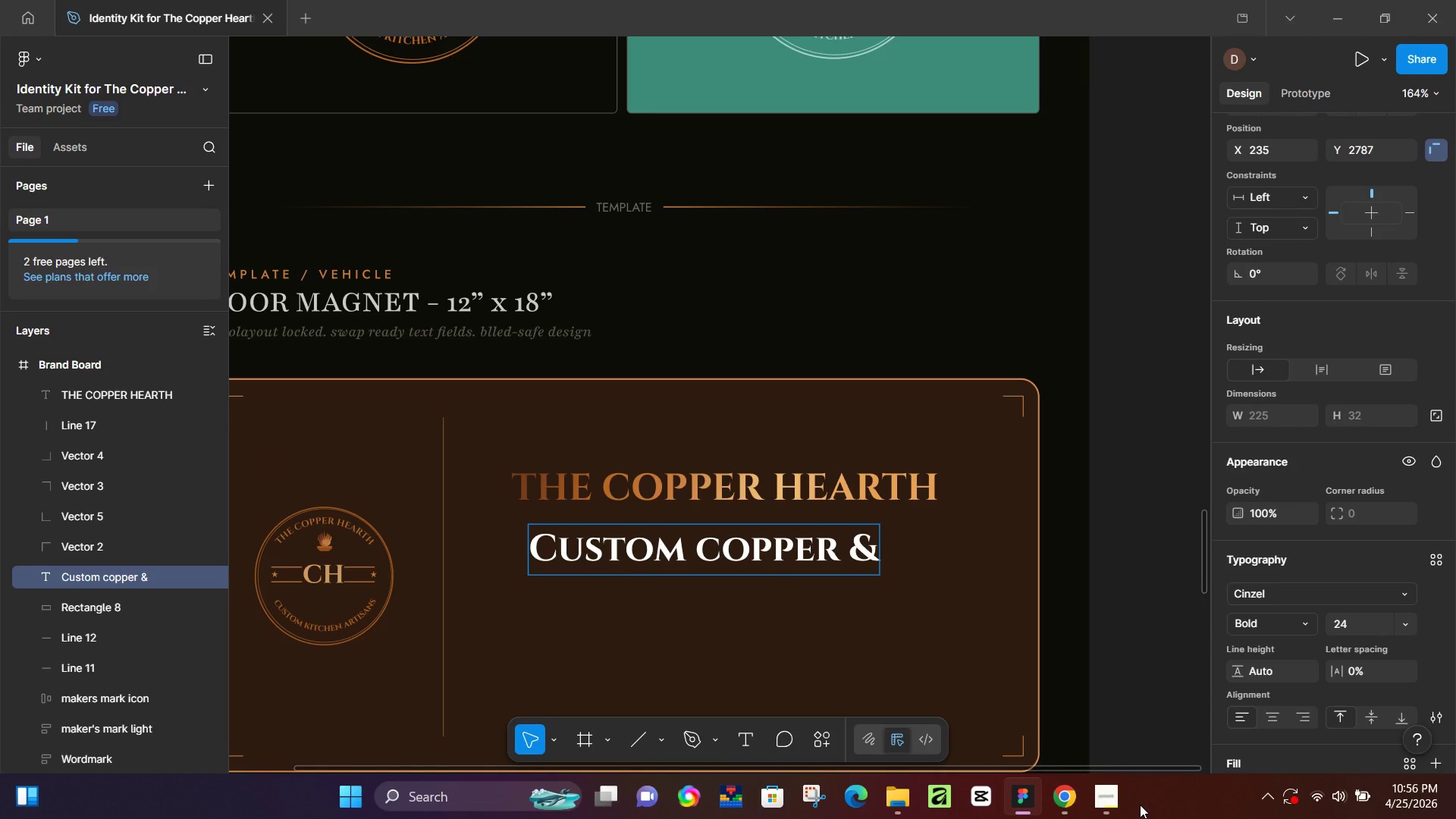 
type(Metal Artisans)
 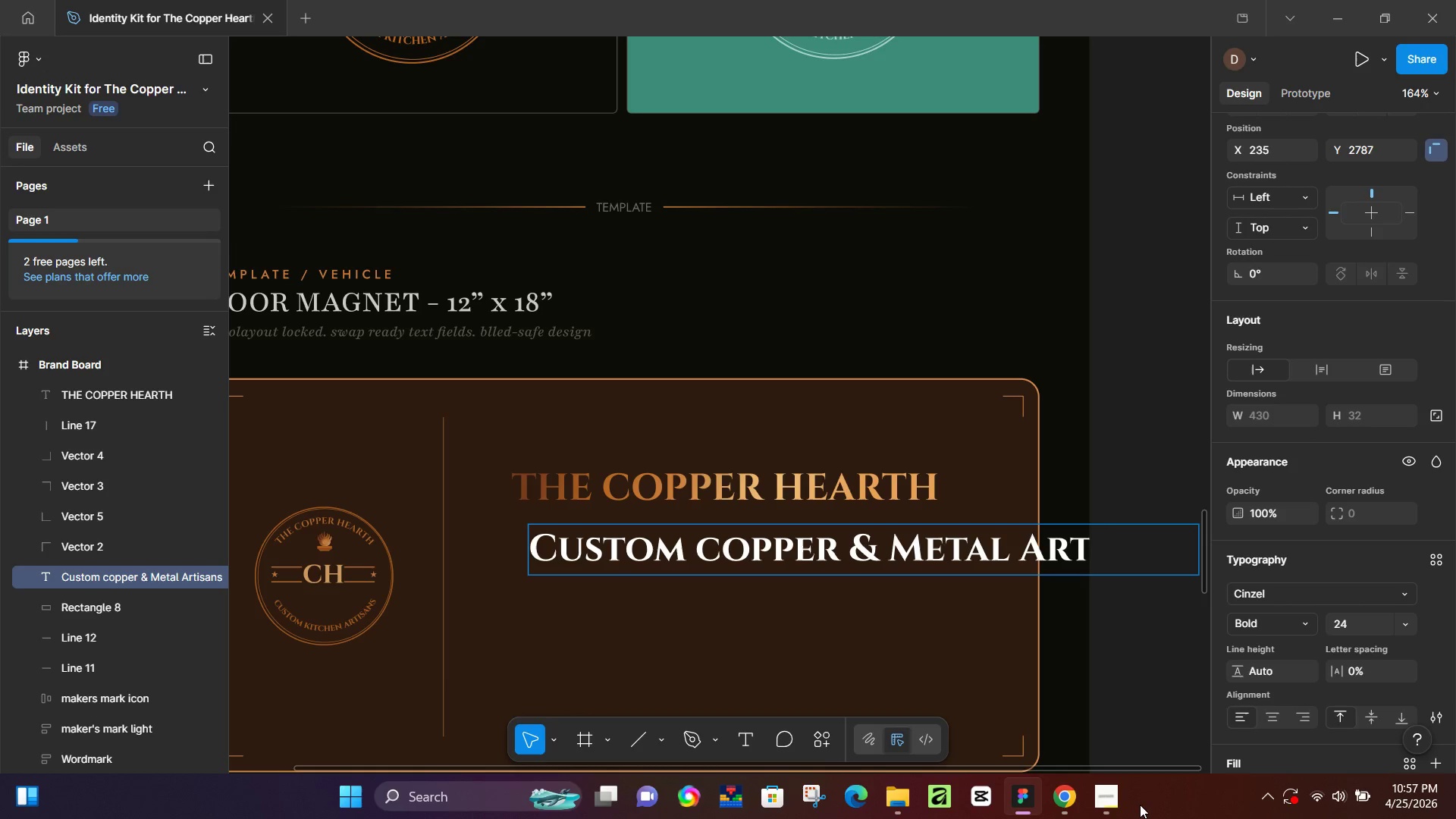 
left_click([721, 561])
 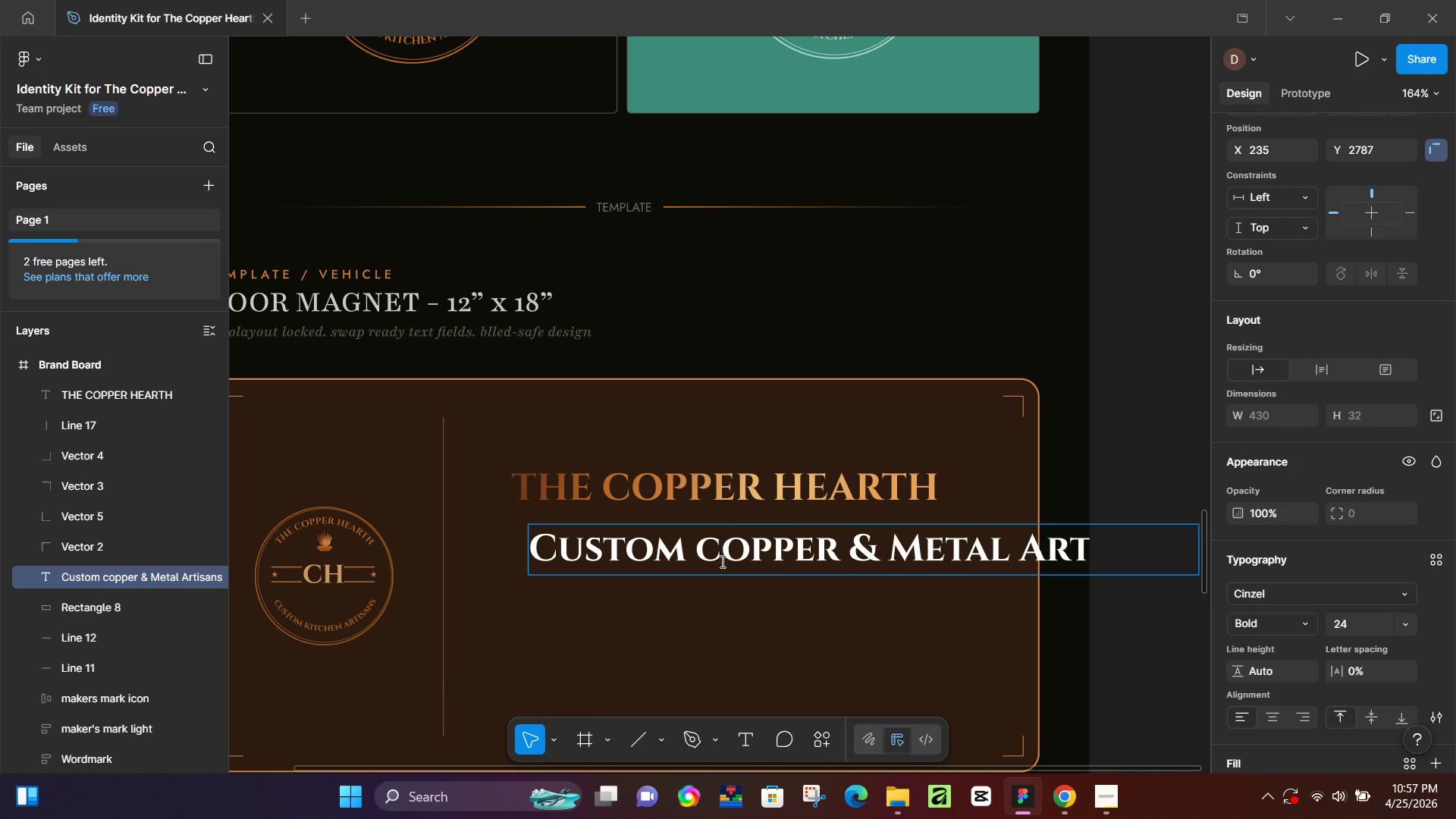 
key(Backspace)
 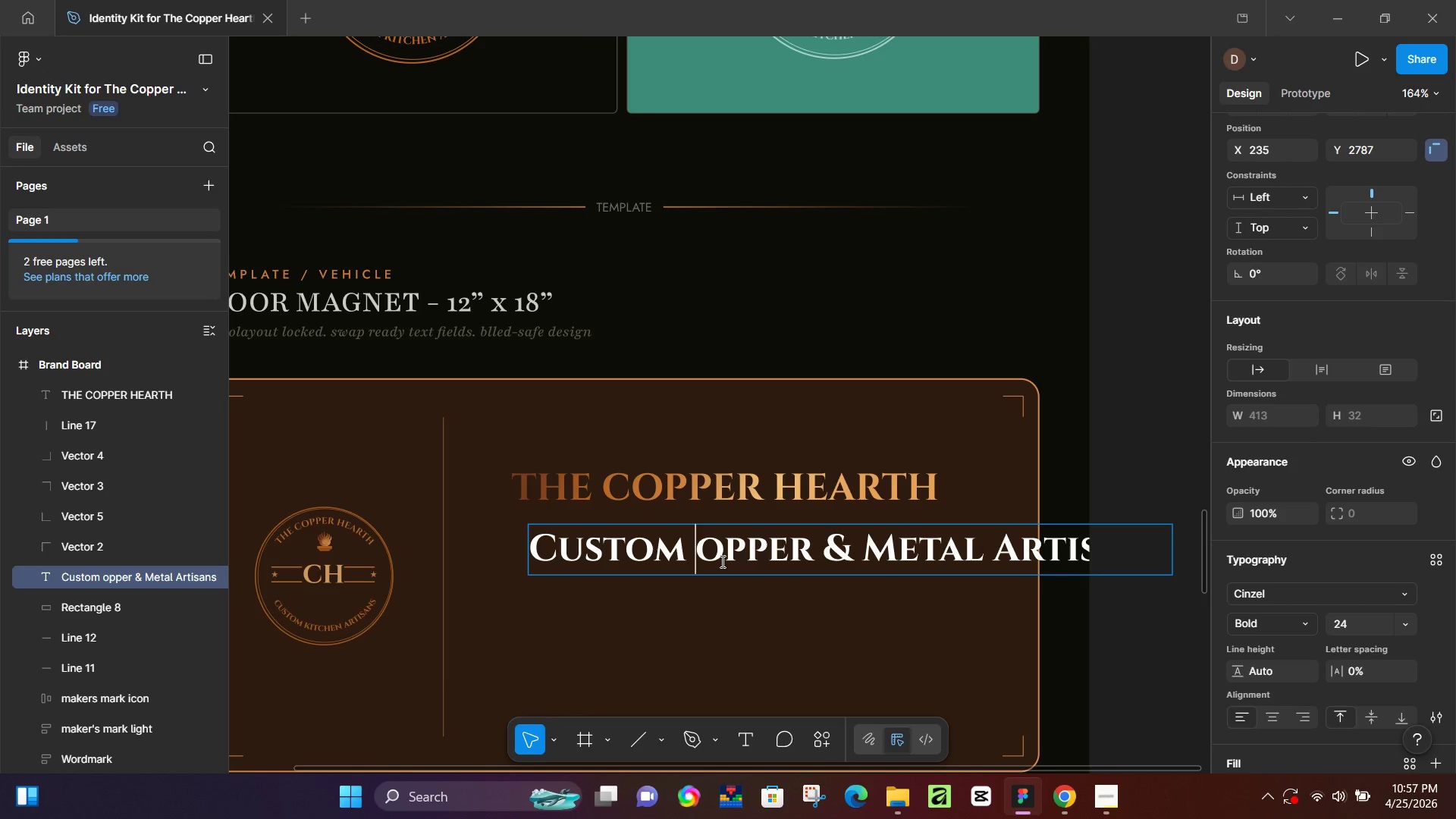 
key(Shift+C)
 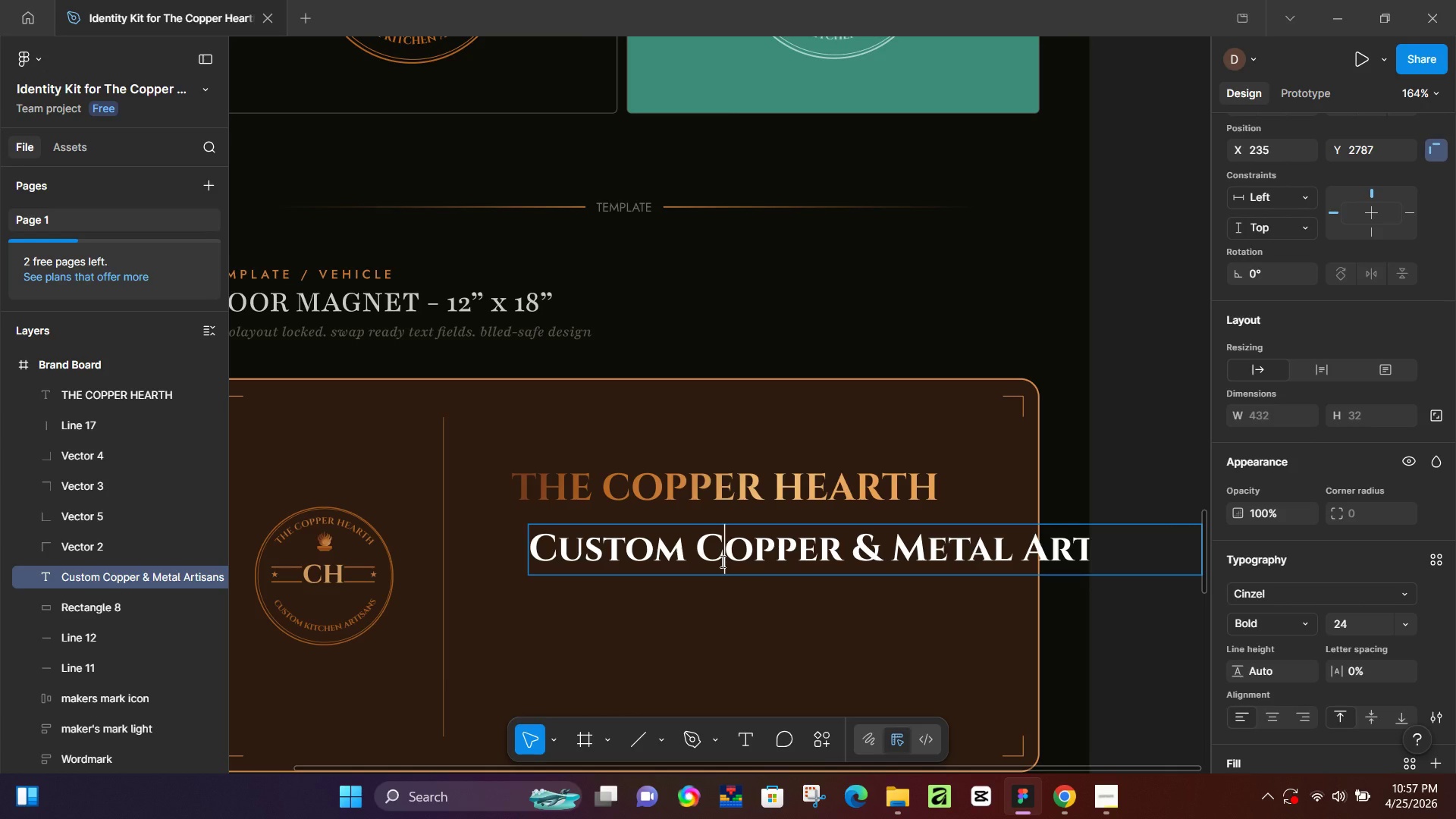 
key(Control+A)
 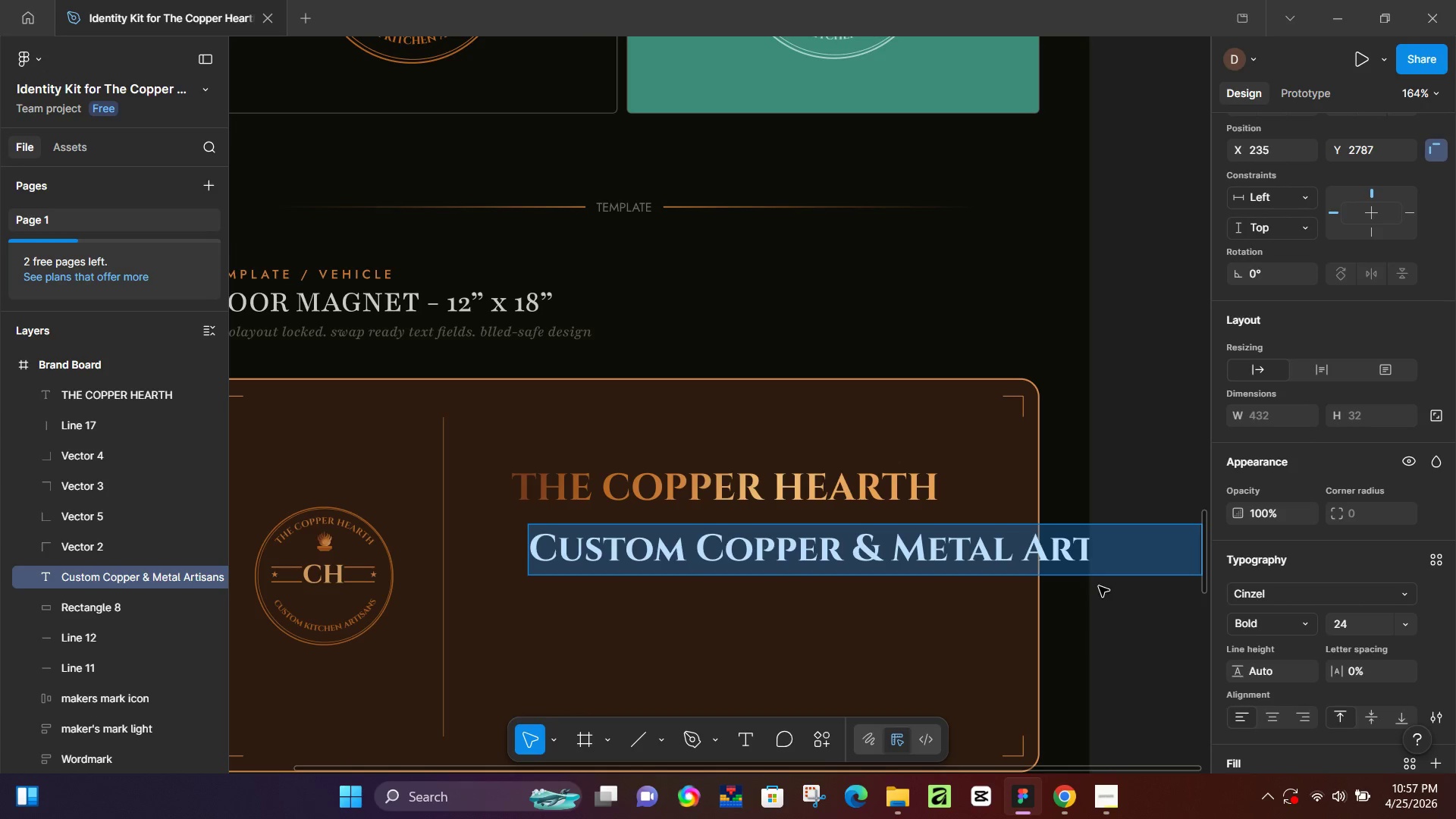 
left_click([1244, 592])
 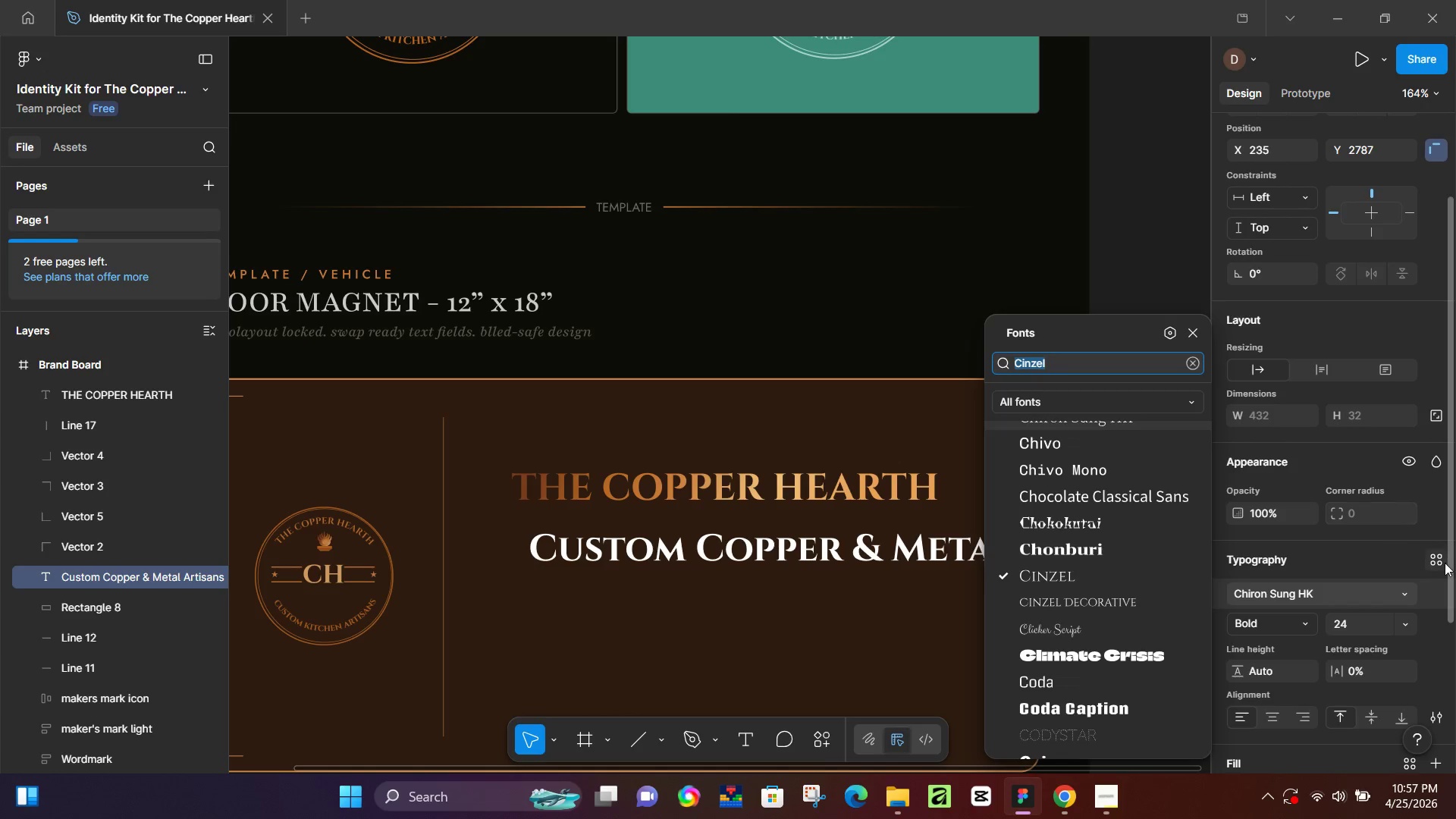 
left_click([1434, 550])
 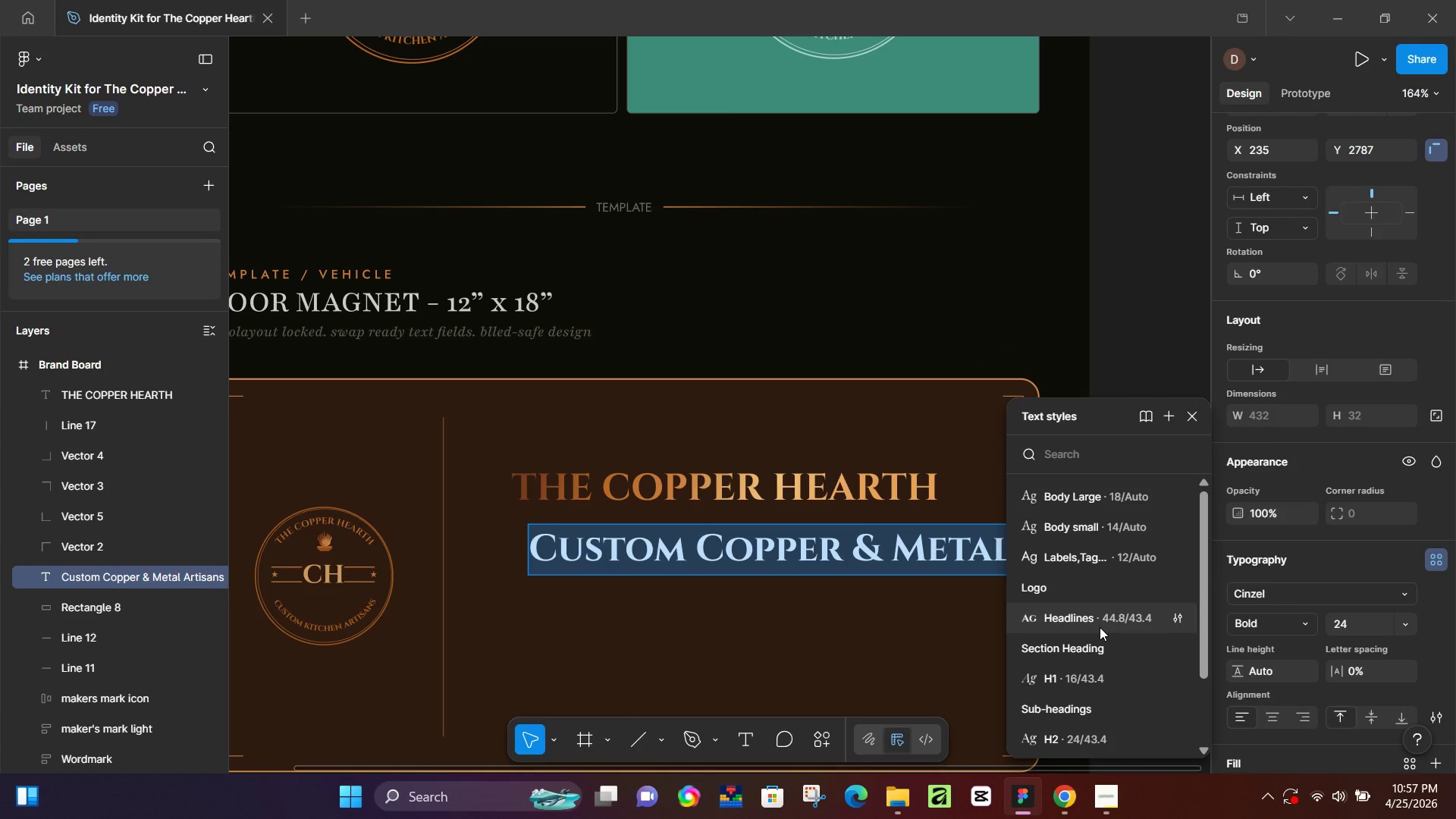 
wait(10.12)
 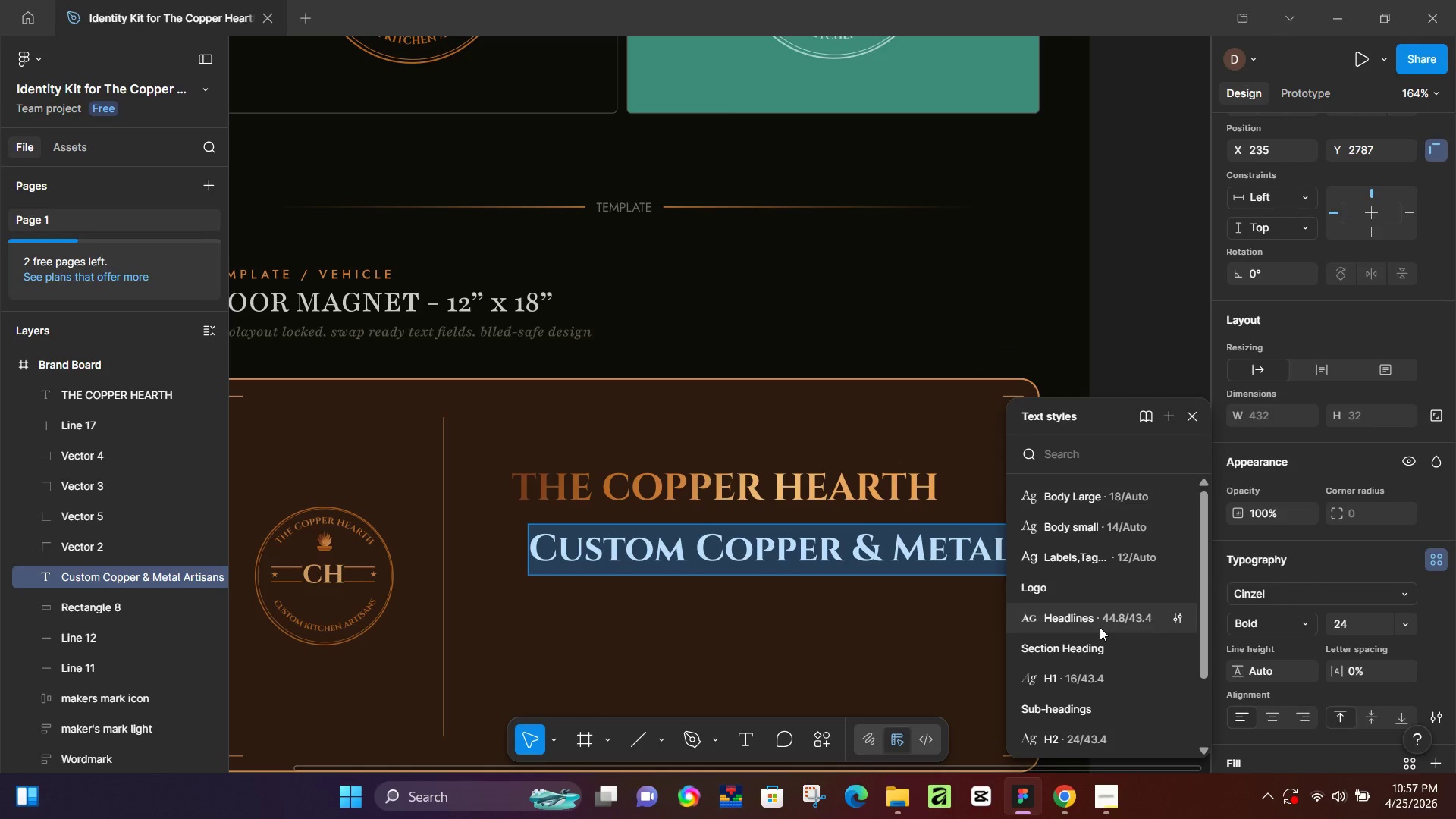 
left_click([1269, 587])
 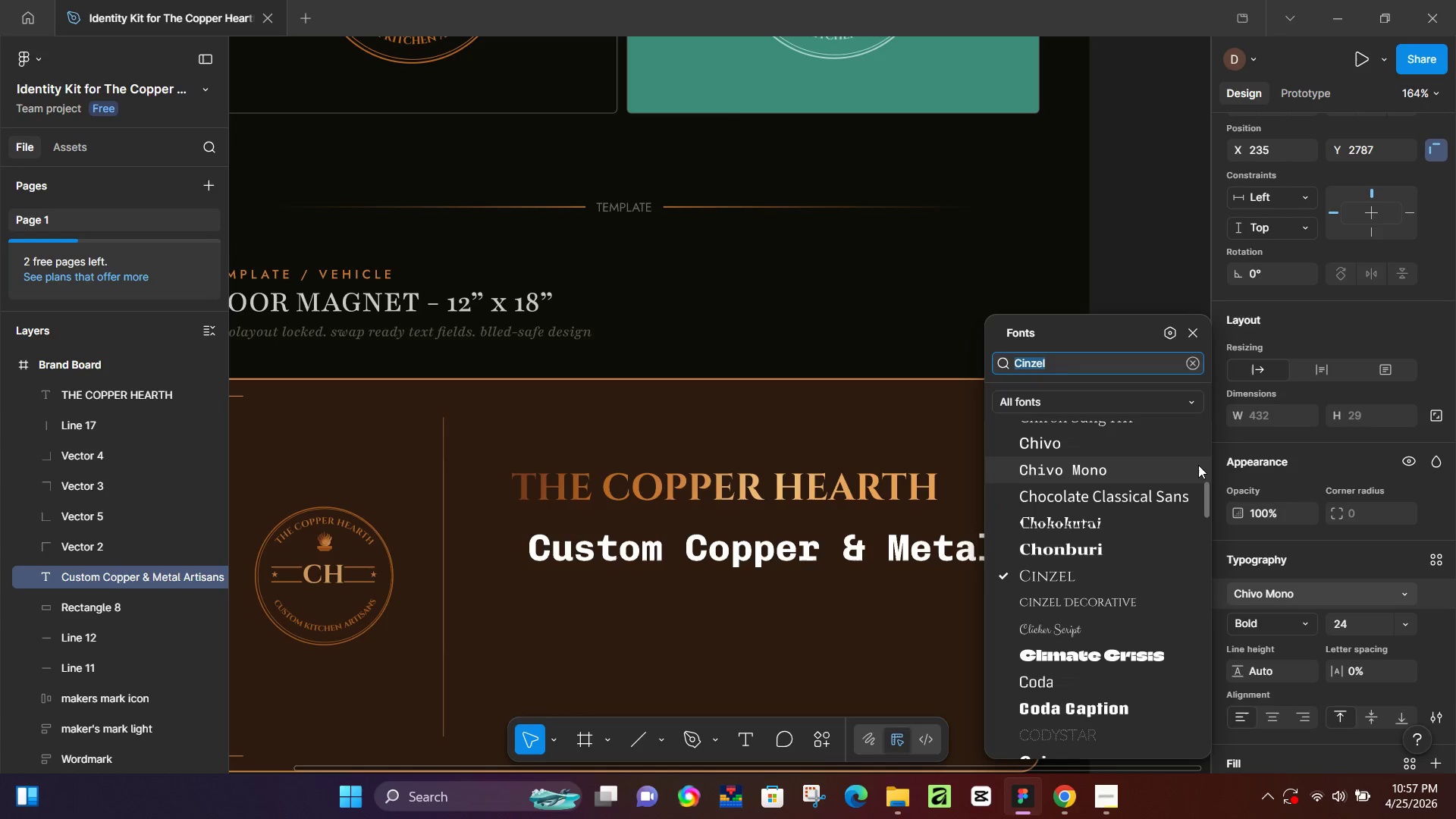 
type(playf)
 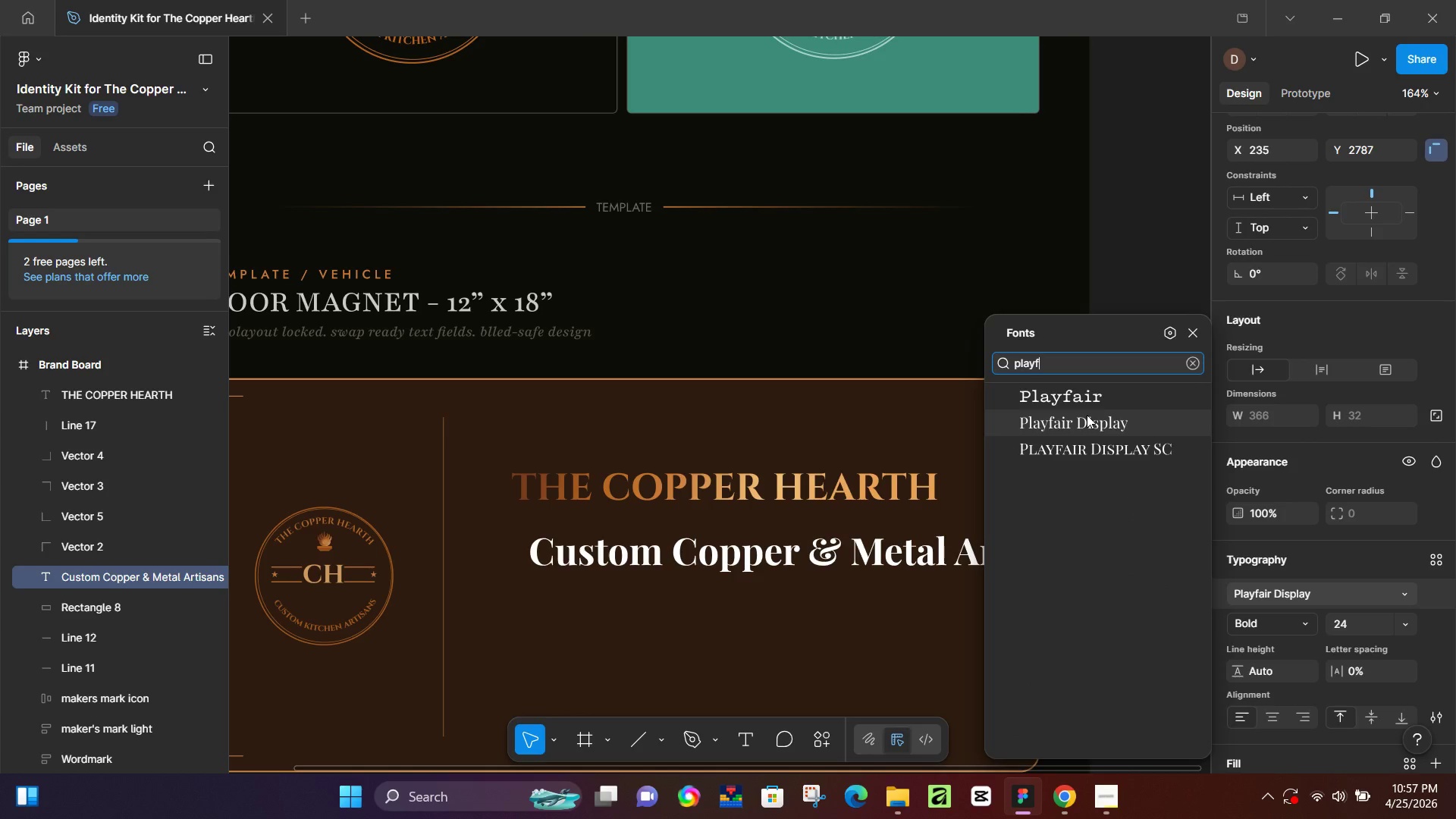 
left_click([1085, 419])
 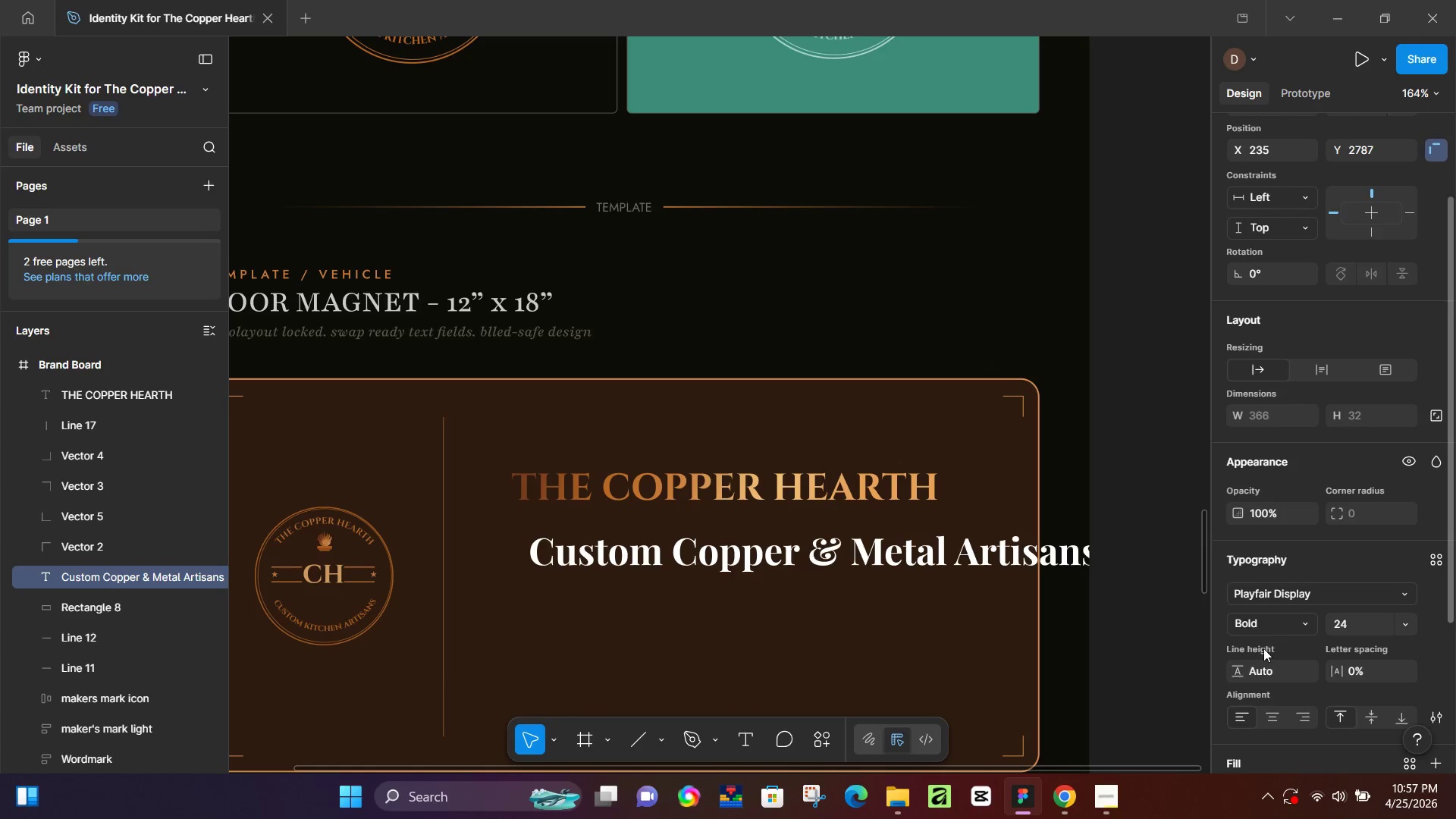 
left_click([1278, 620])
 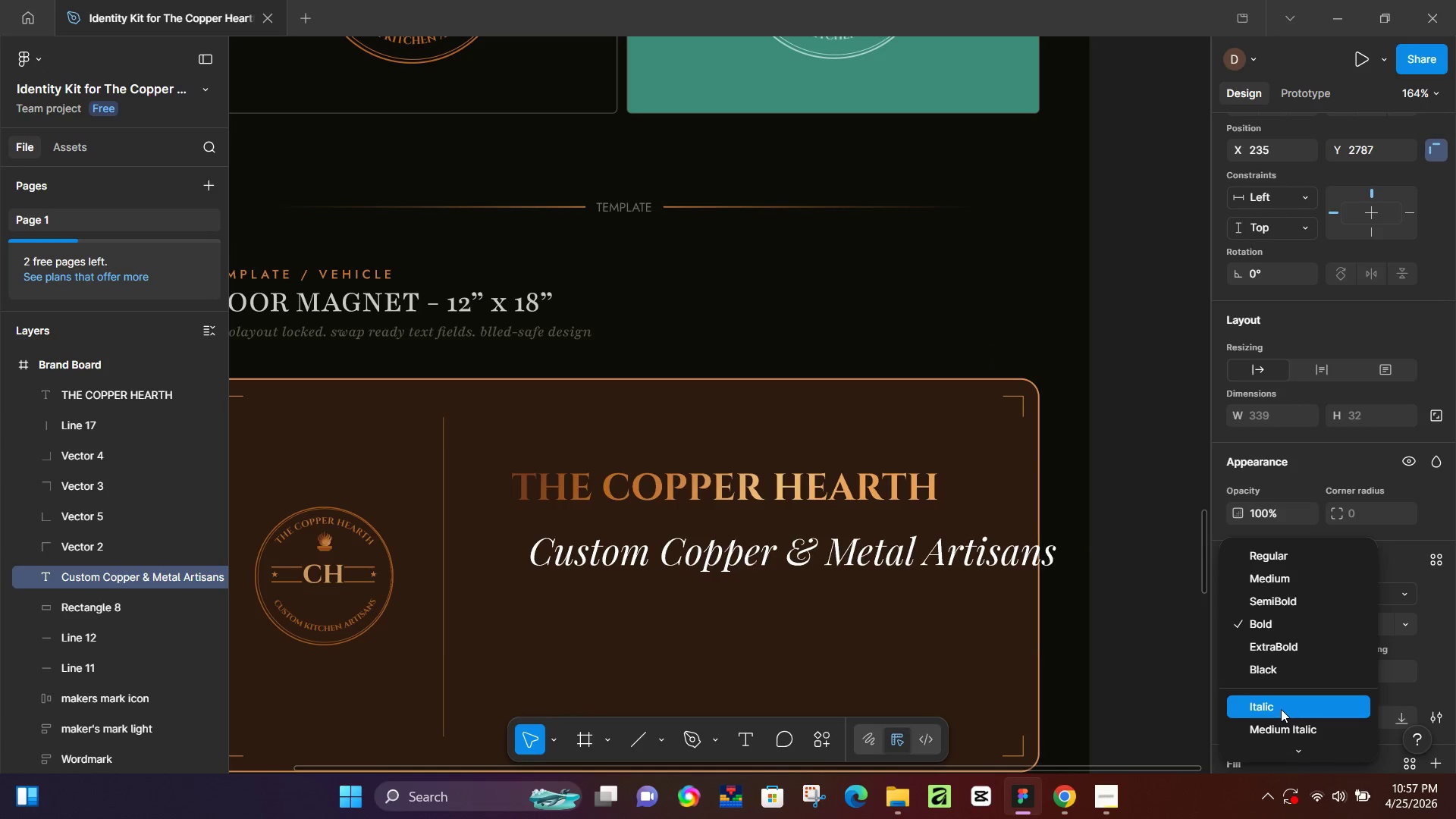 
left_click([1281, 709])
 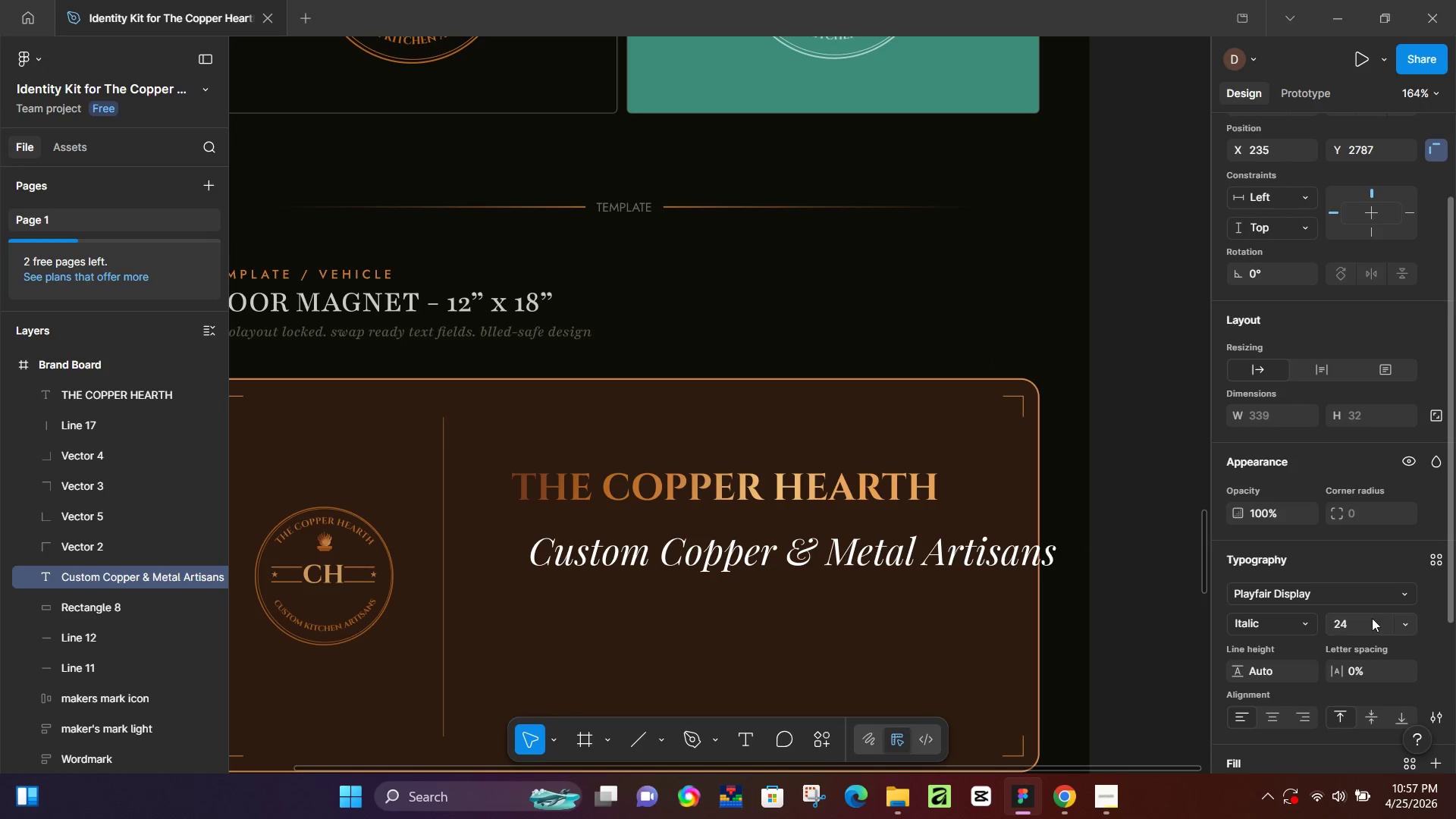 
left_click([1372, 618])
 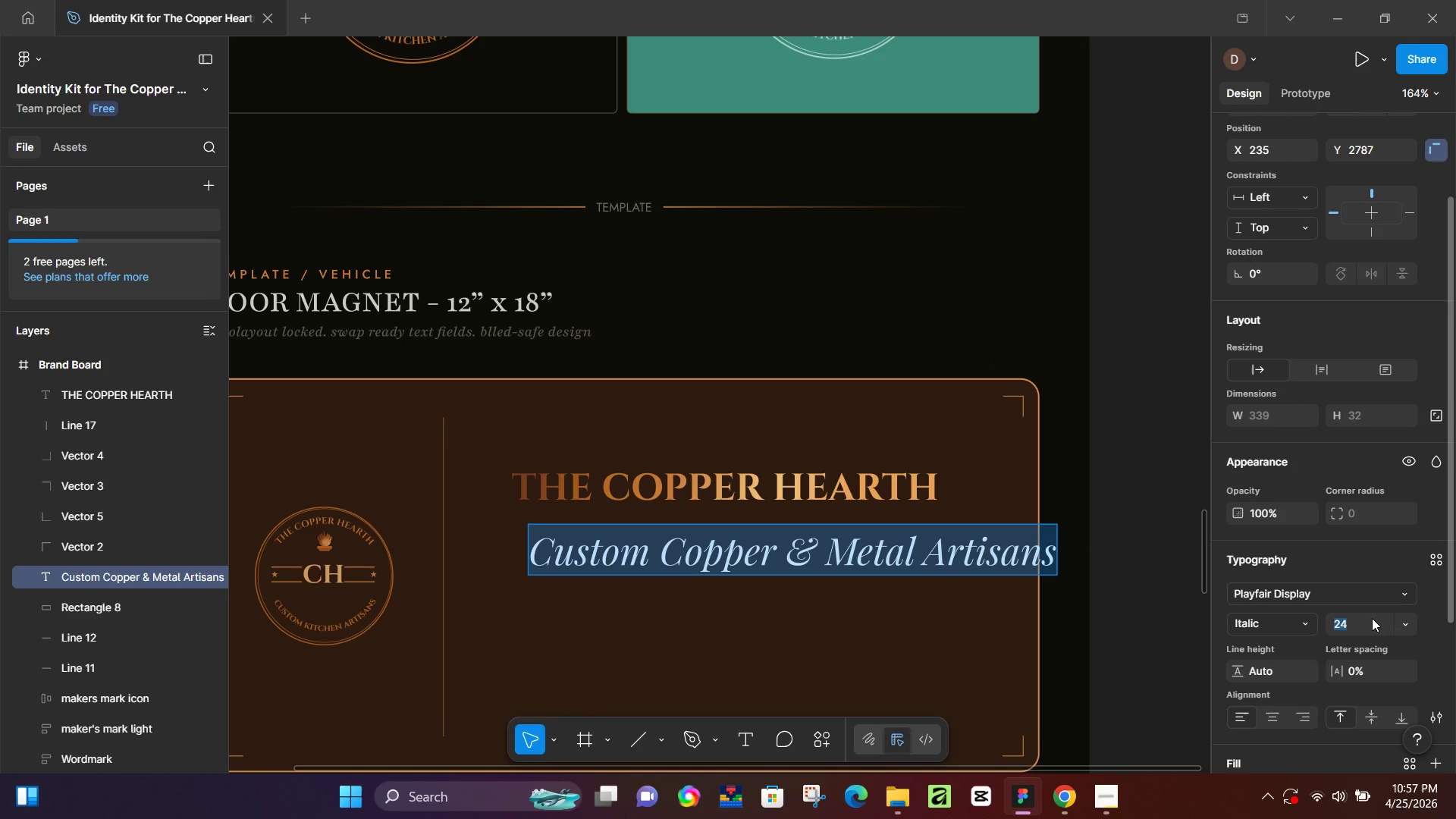 
key(Numpad1)
 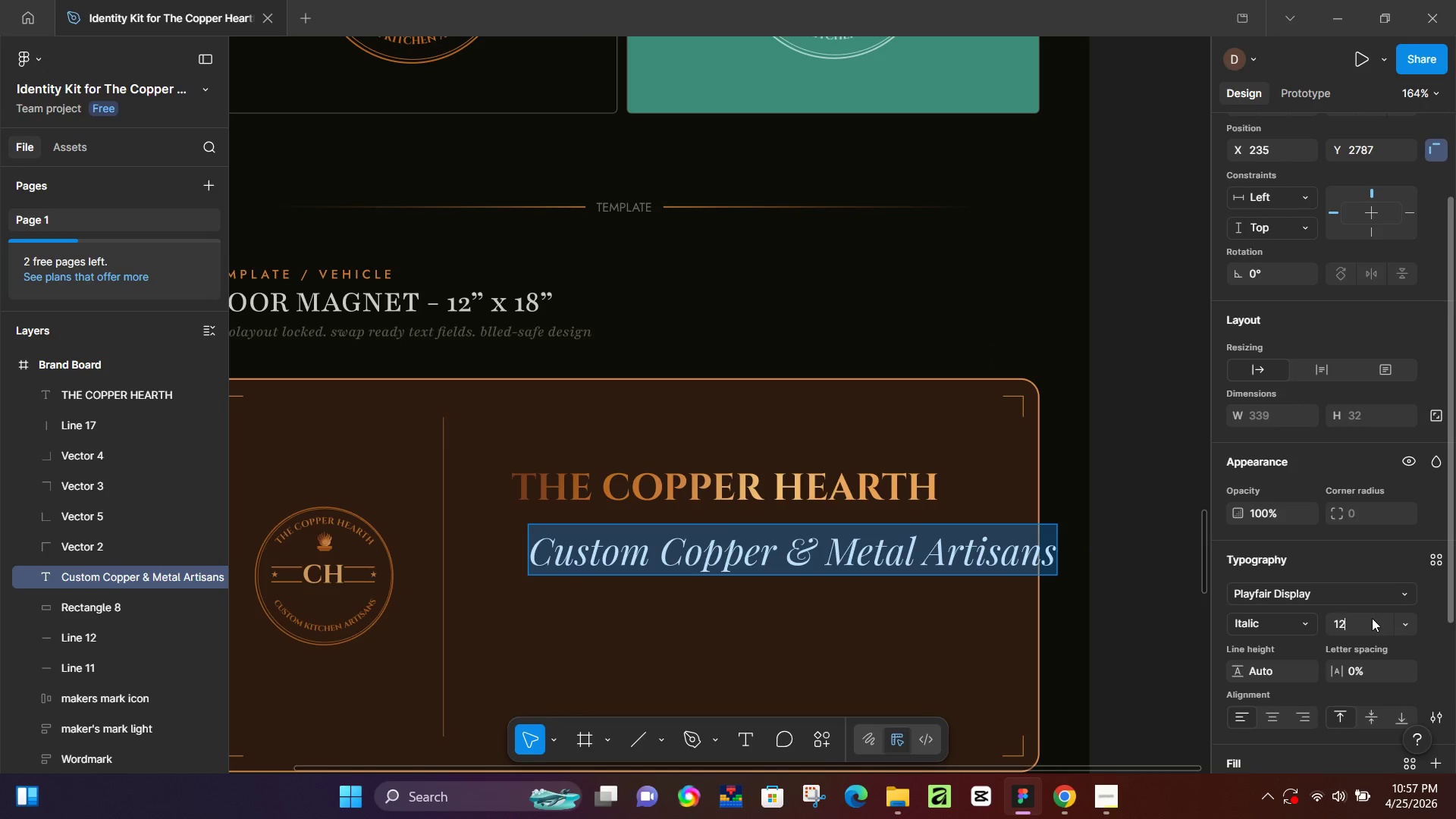 
key(Numpad2)
 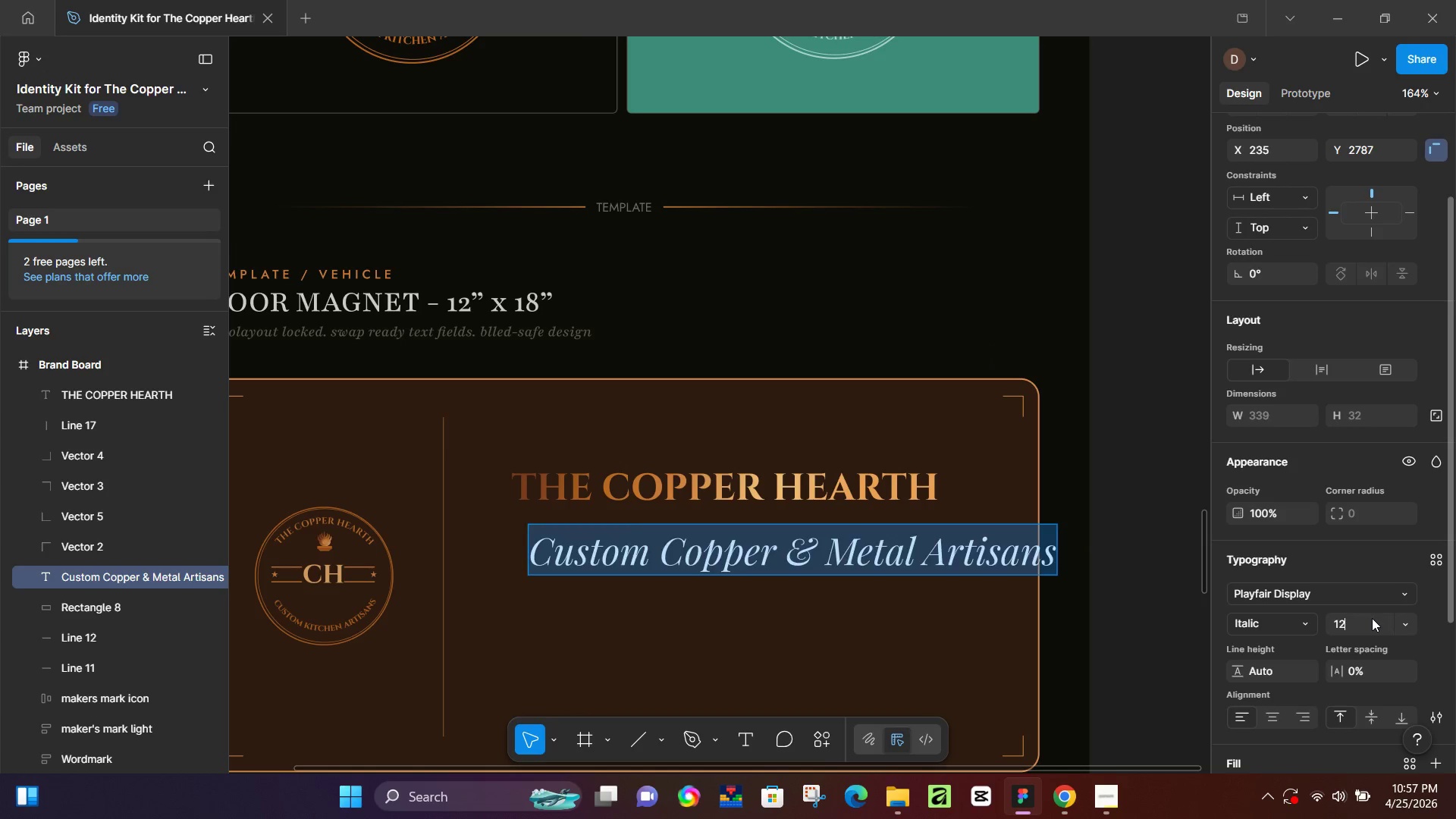 
key(NumpadEnter)
 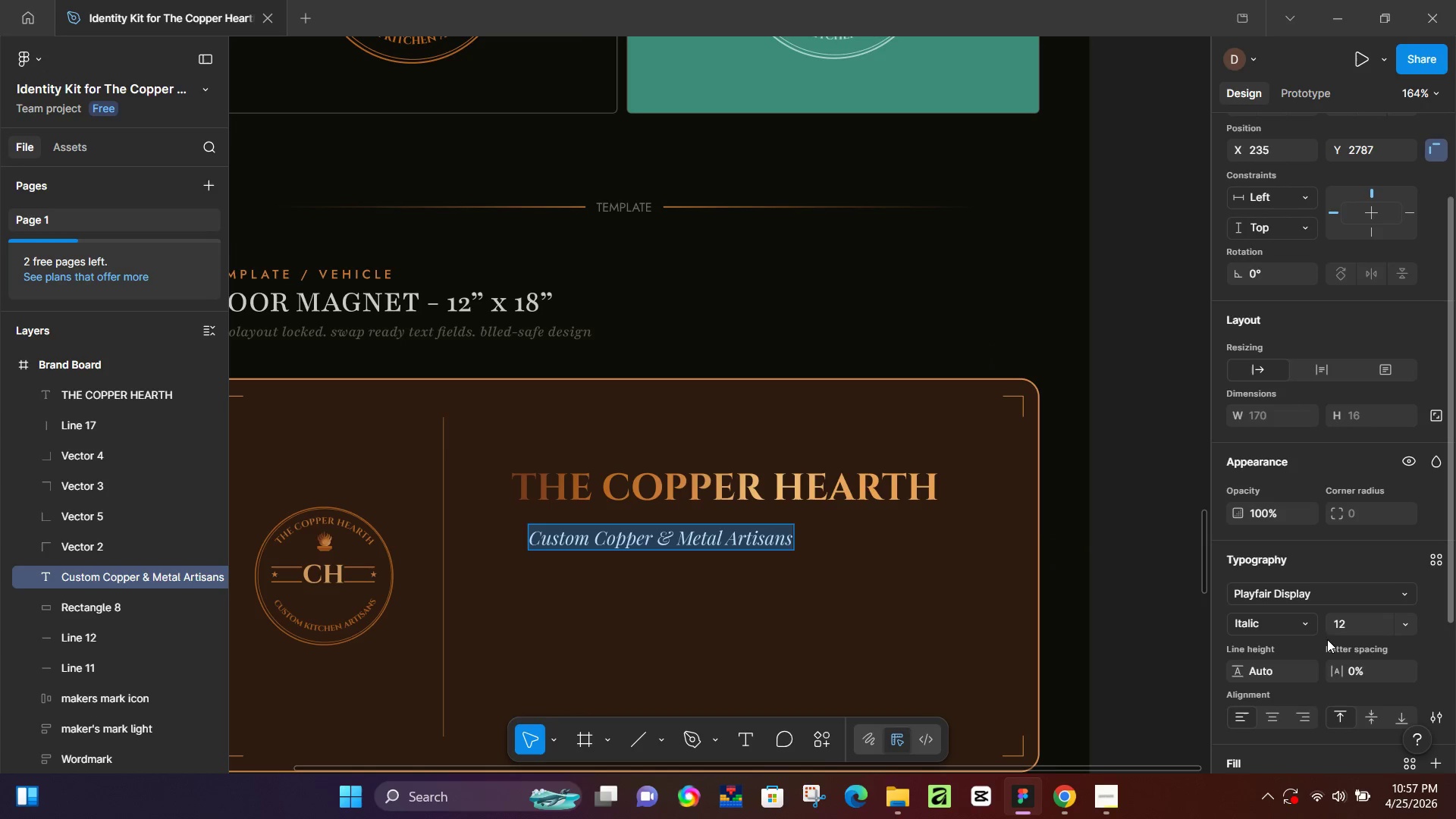 
scroll: coordinate [1374, 633], scroll_direction: down, amount: 2.0
 